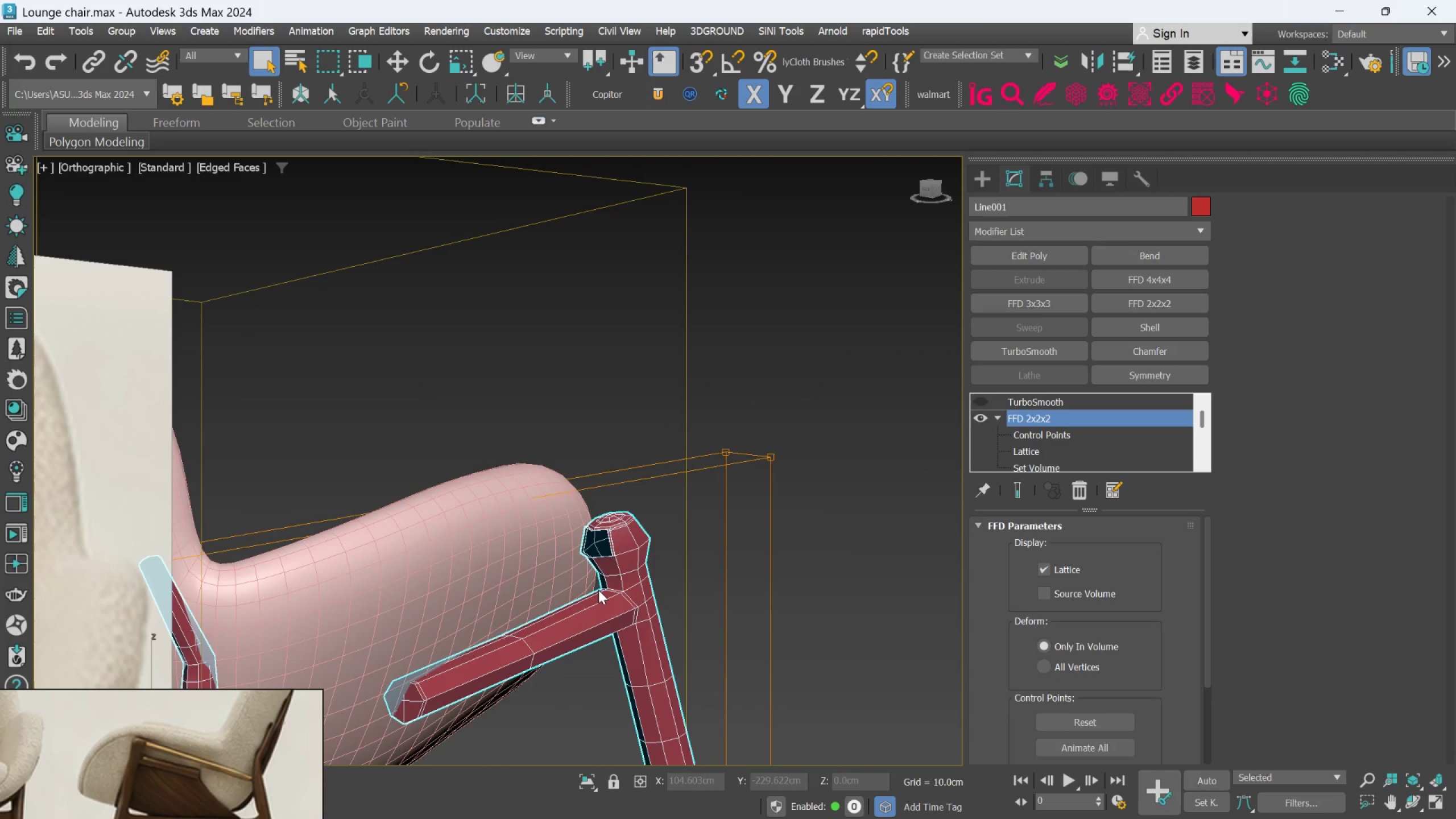 
key(L)
 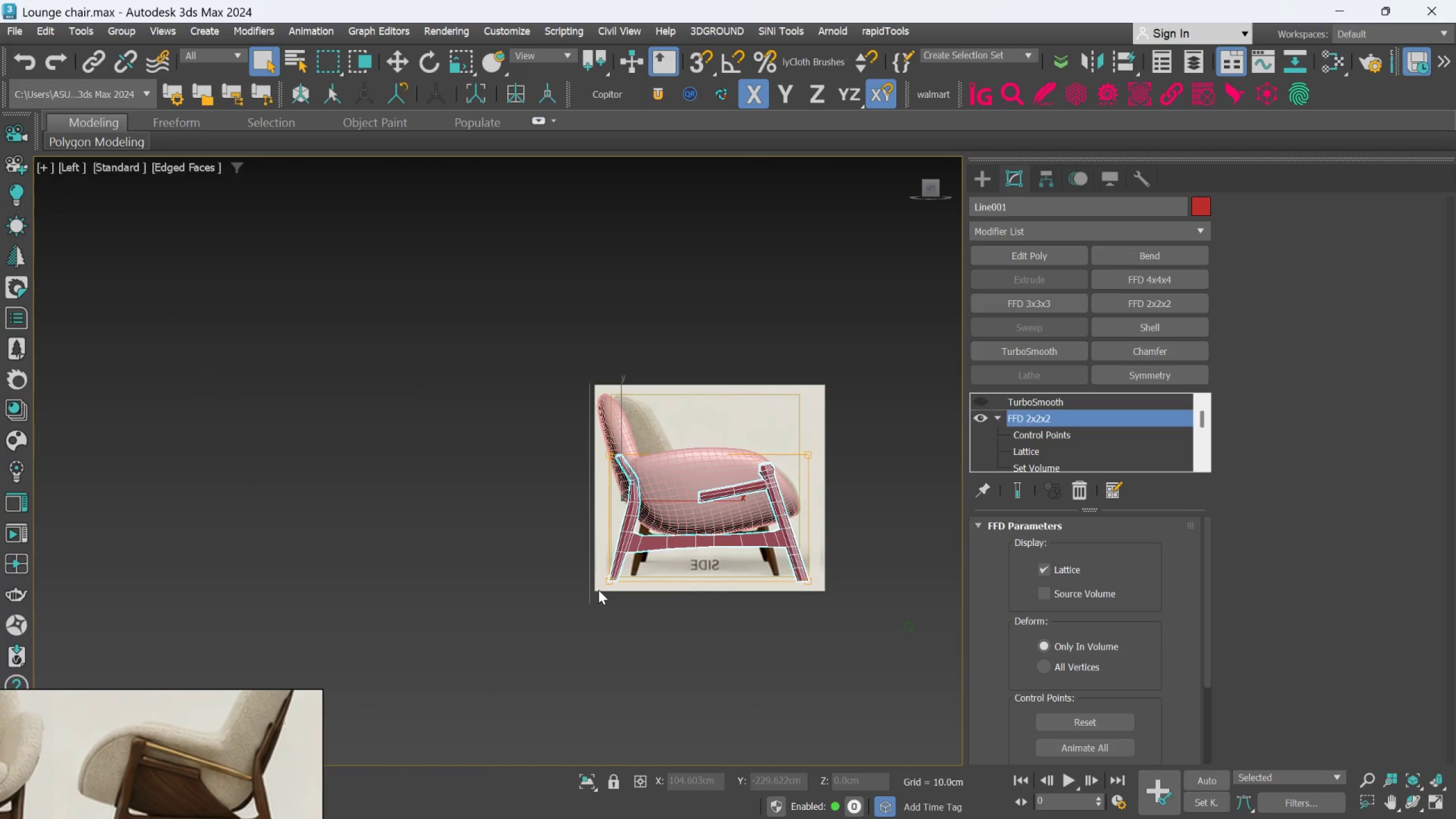 
hold_key(key=AltLeft, duration=1.09)
 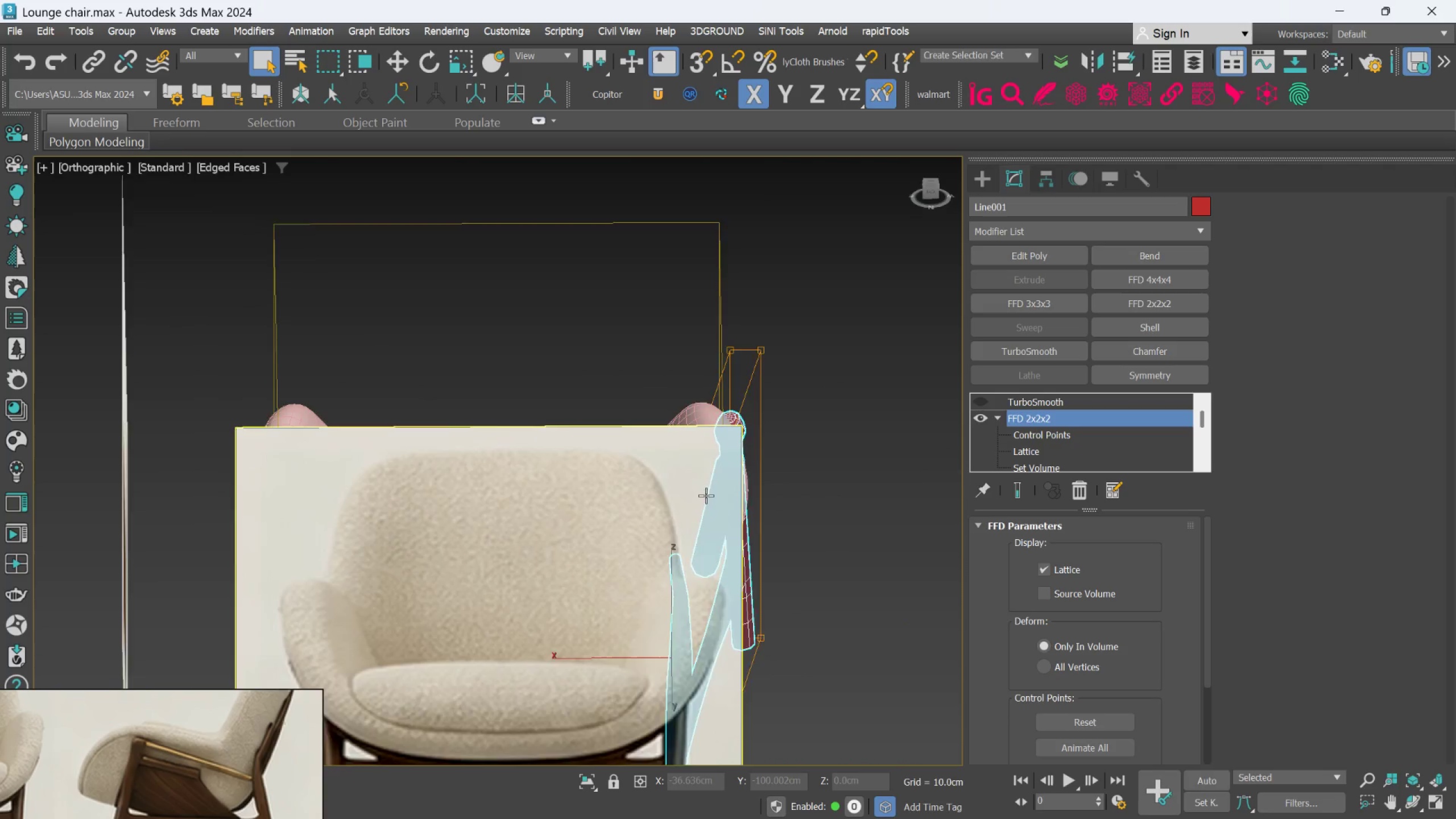 
hold_key(key=AltLeft, duration=0.53)
 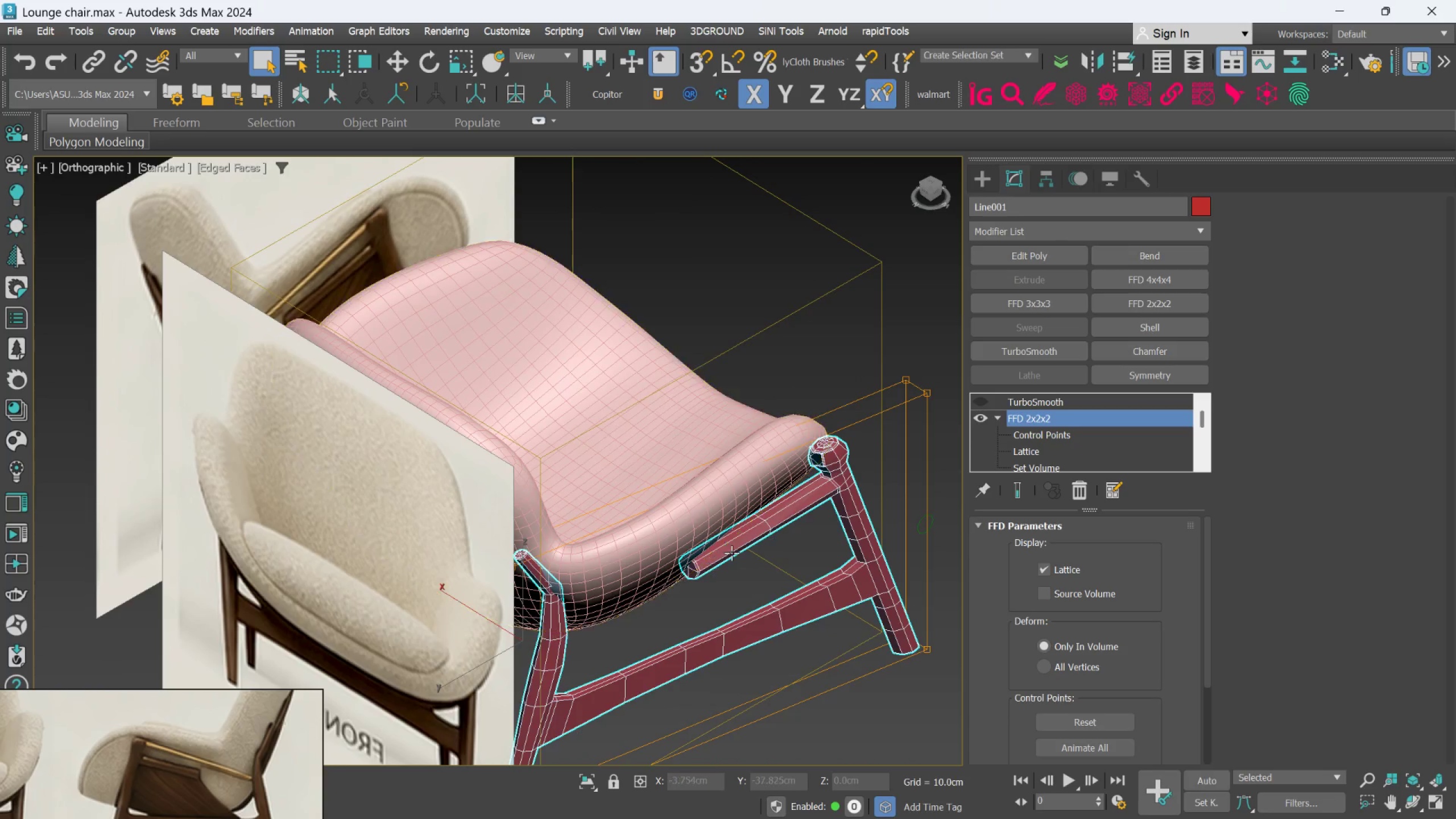 
scroll: coordinate [733, 553], scroll_direction: up, amount: 5.0
 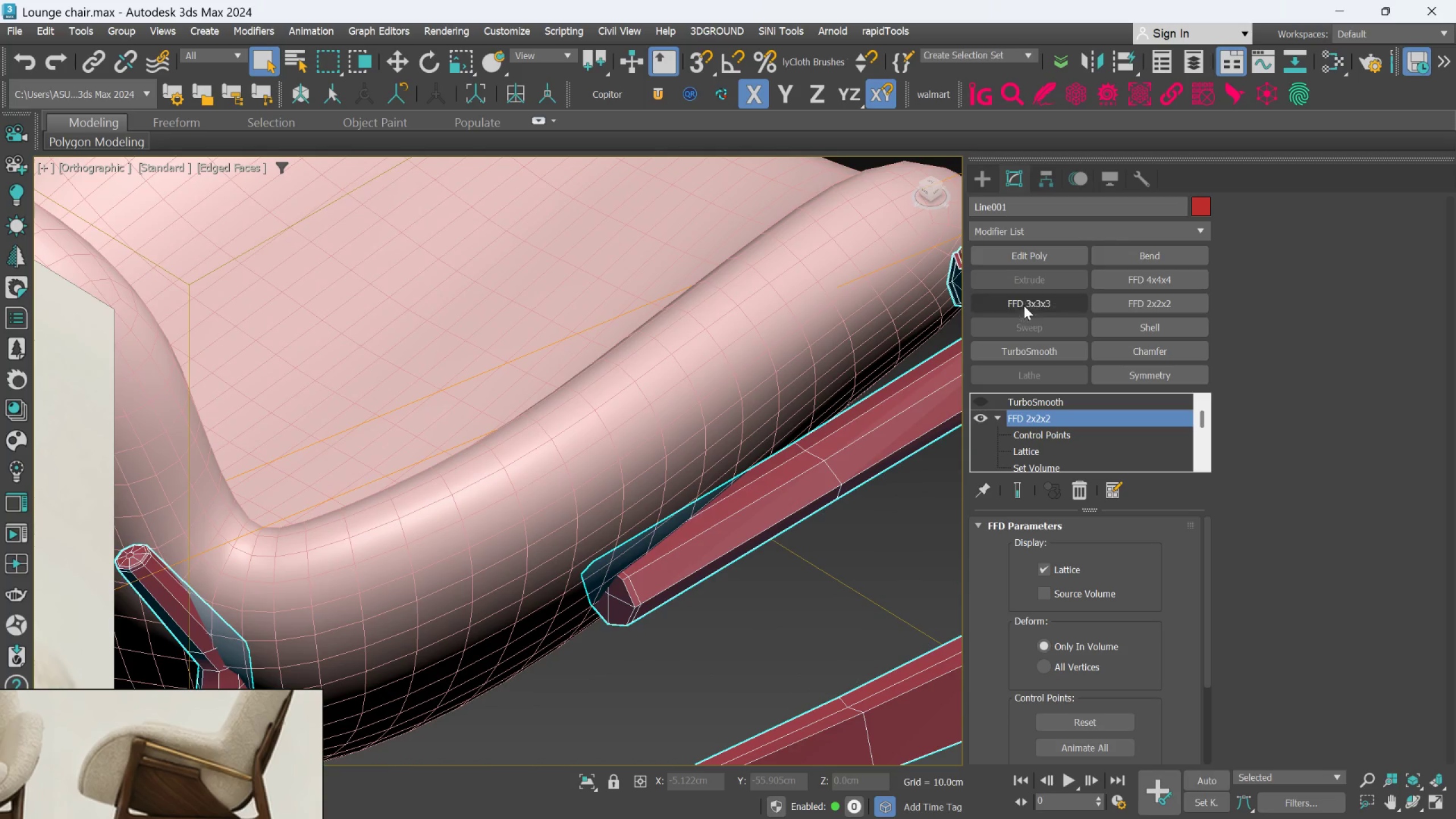 
left_click([1028, 255])
 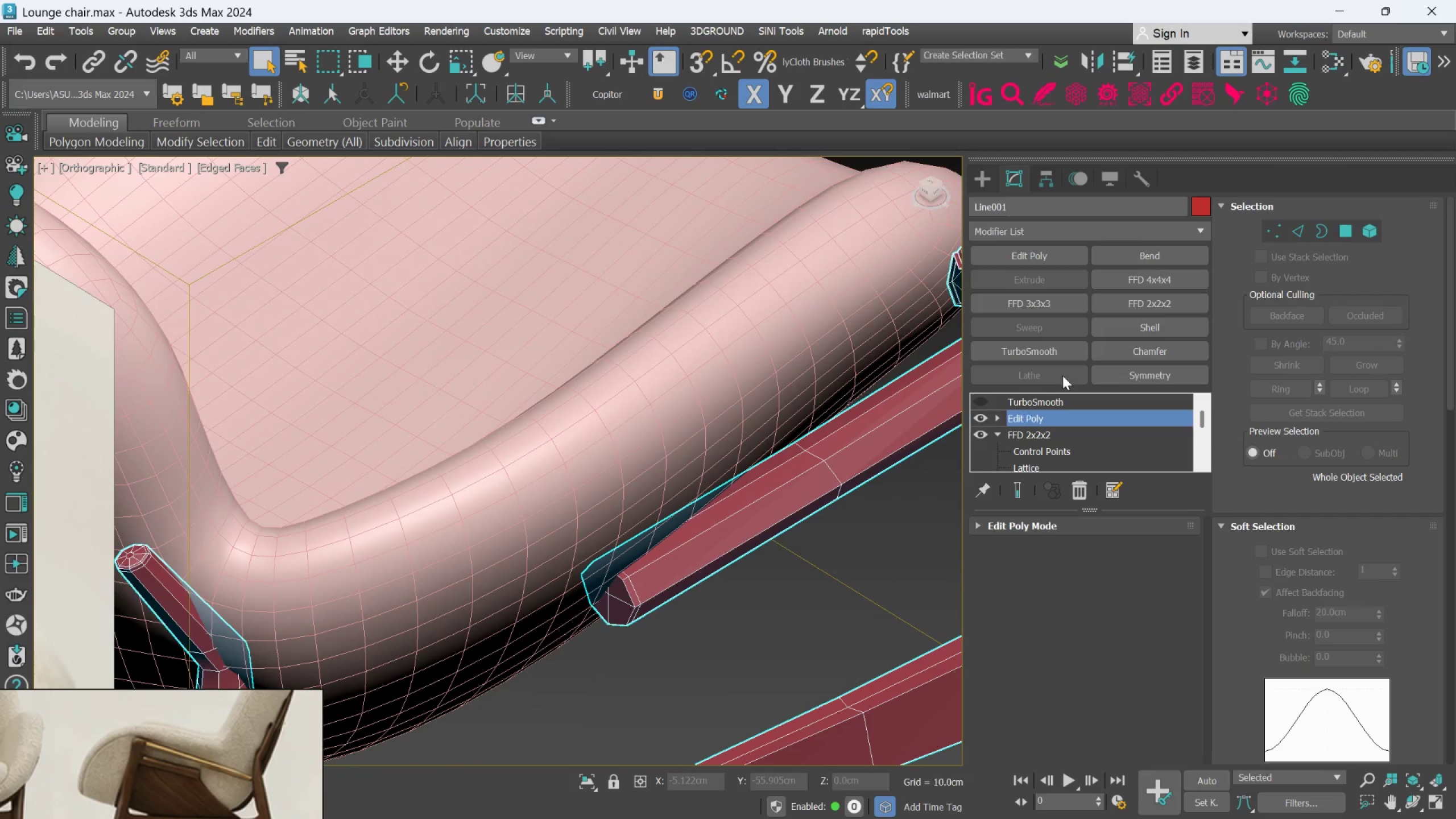 
mouse_move([1320, 228])
 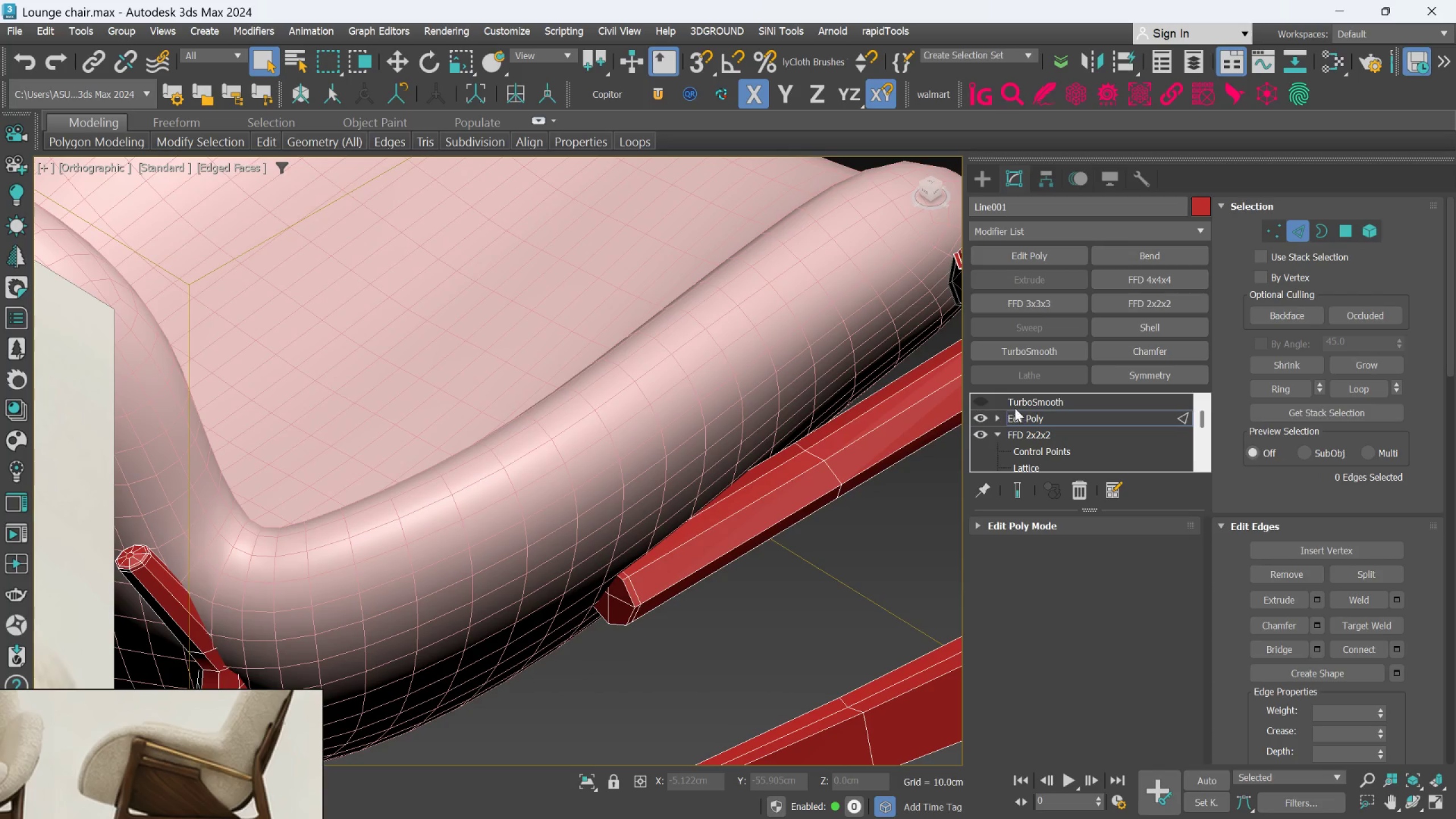 
scroll: coordinate [696, 456], scroll_direction: down, amount: 1.0
 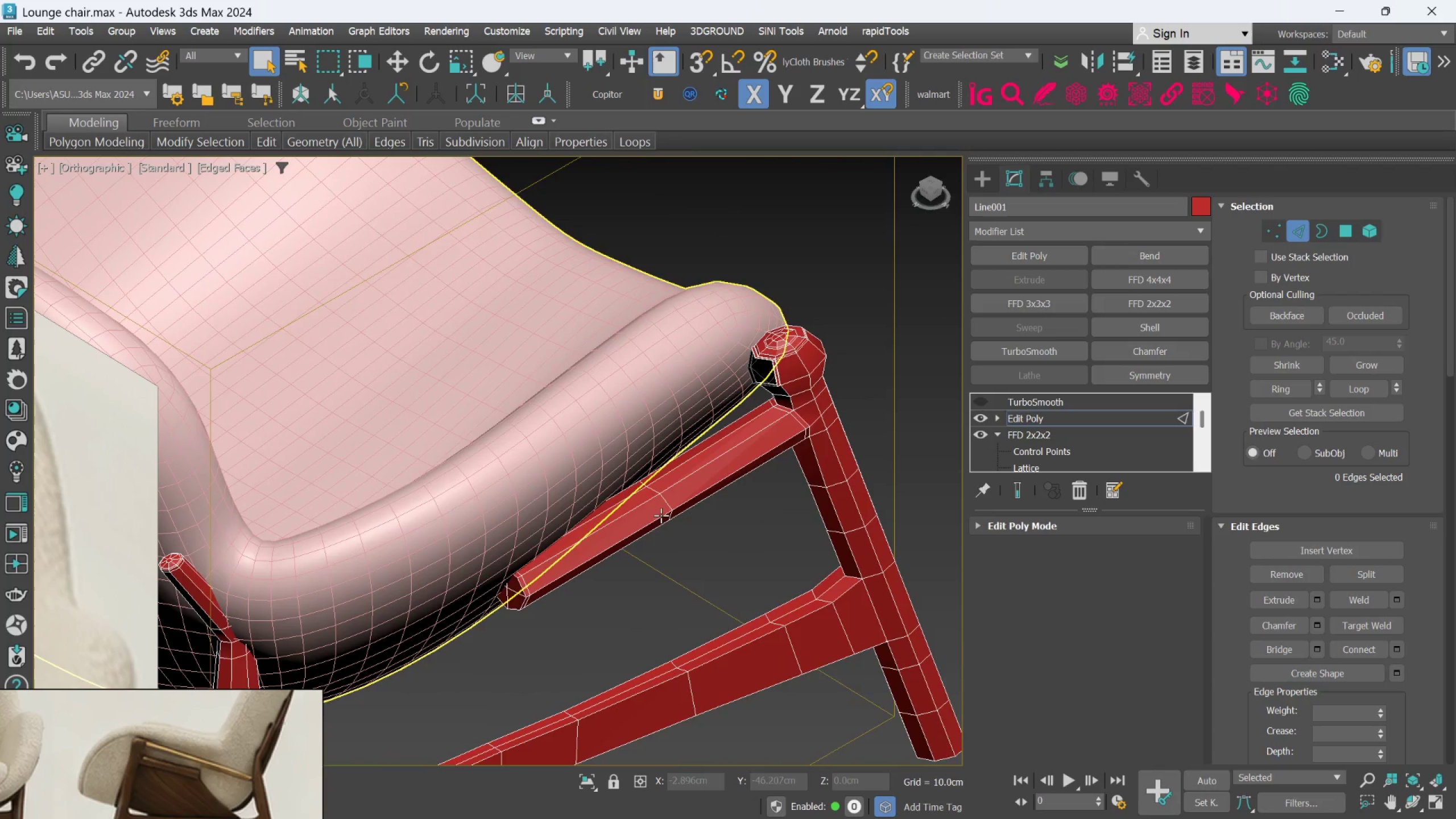 
scroll: coordinate [663, 516], scroll_direction: up, amount: 1.0
 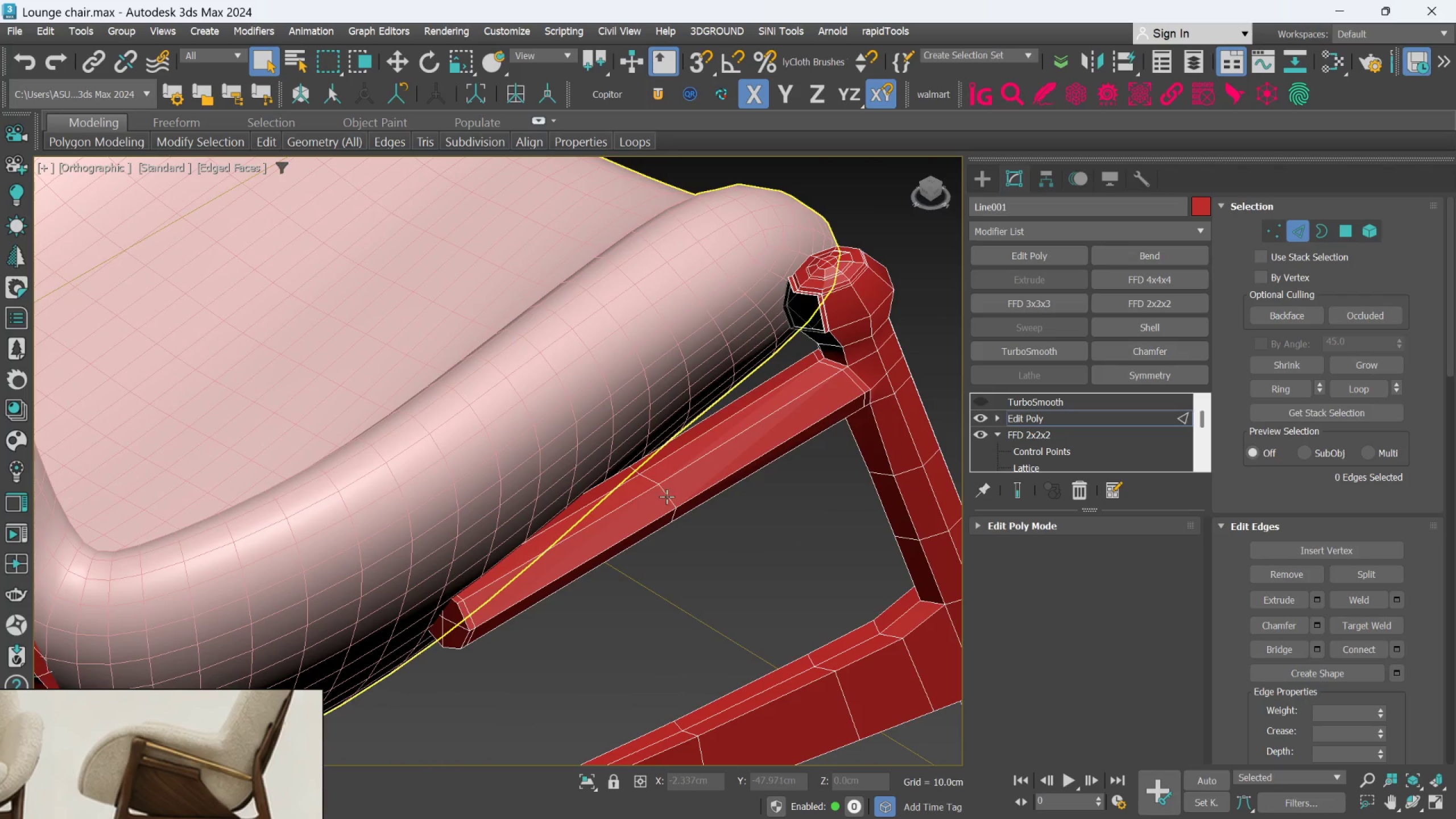 
double_click([667, 497])
 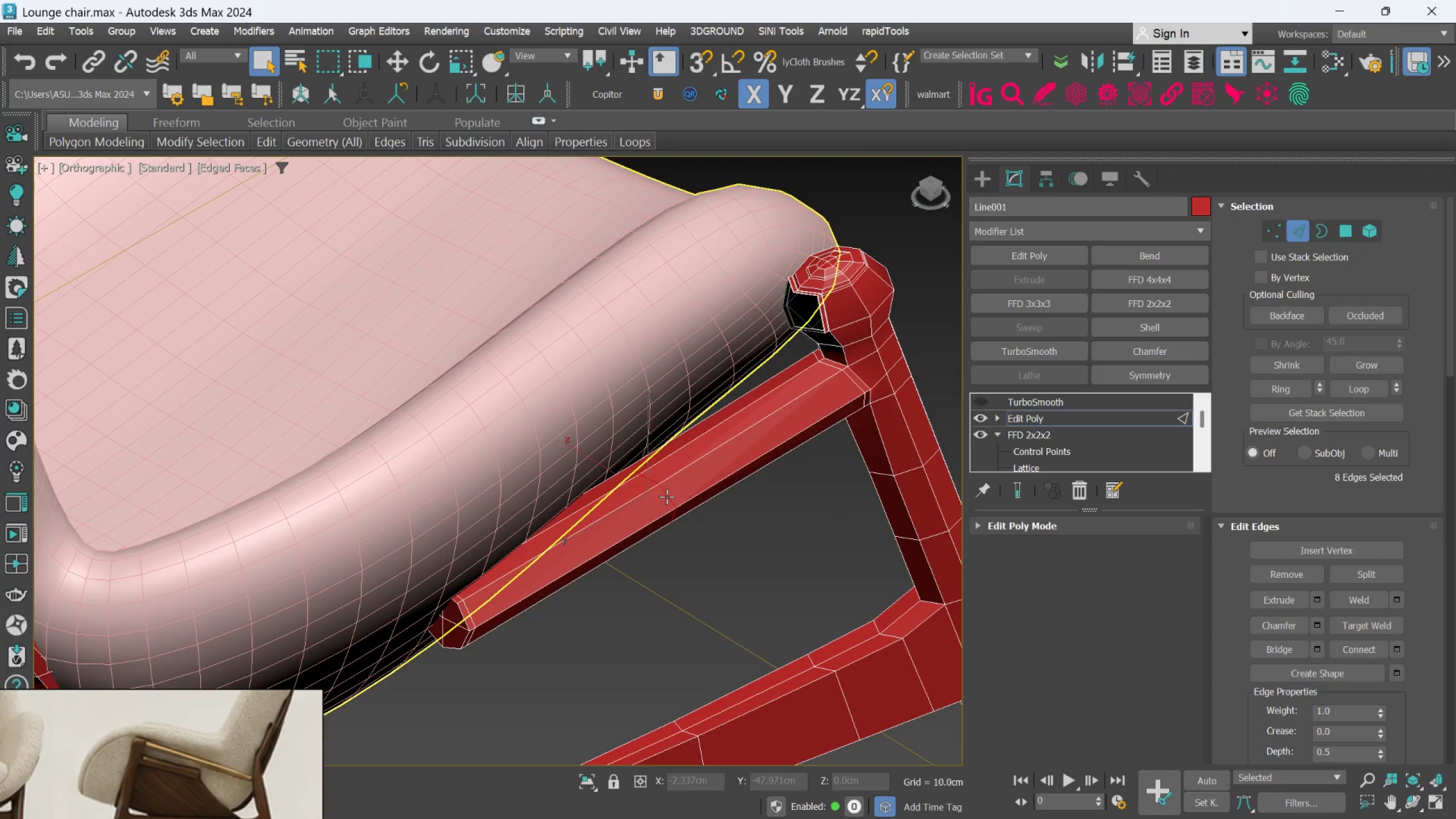 
key(Control+Backspace)
 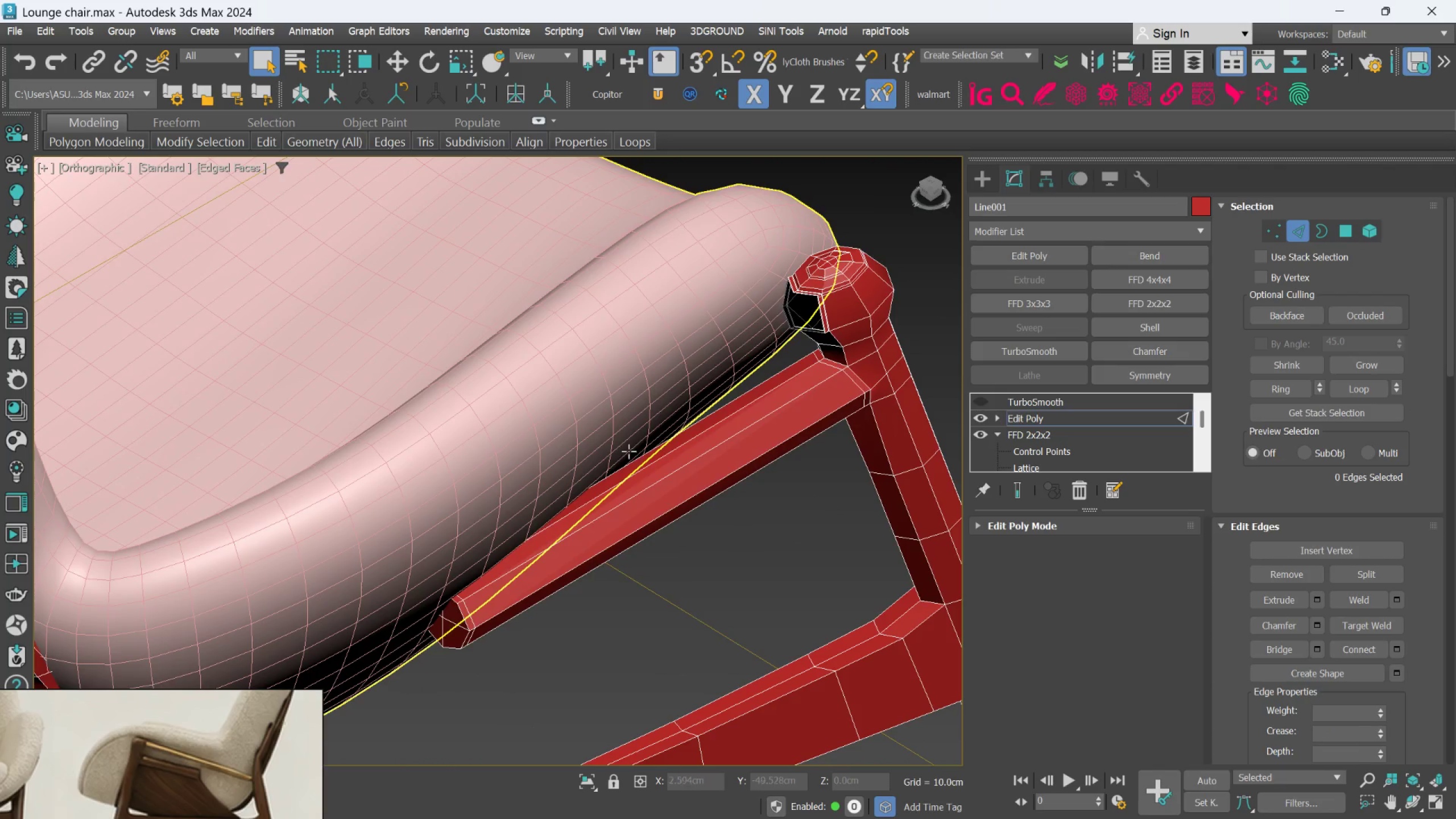 
scroll: coordinate [433, 635], scroll_direction: up, amount: 3.0
 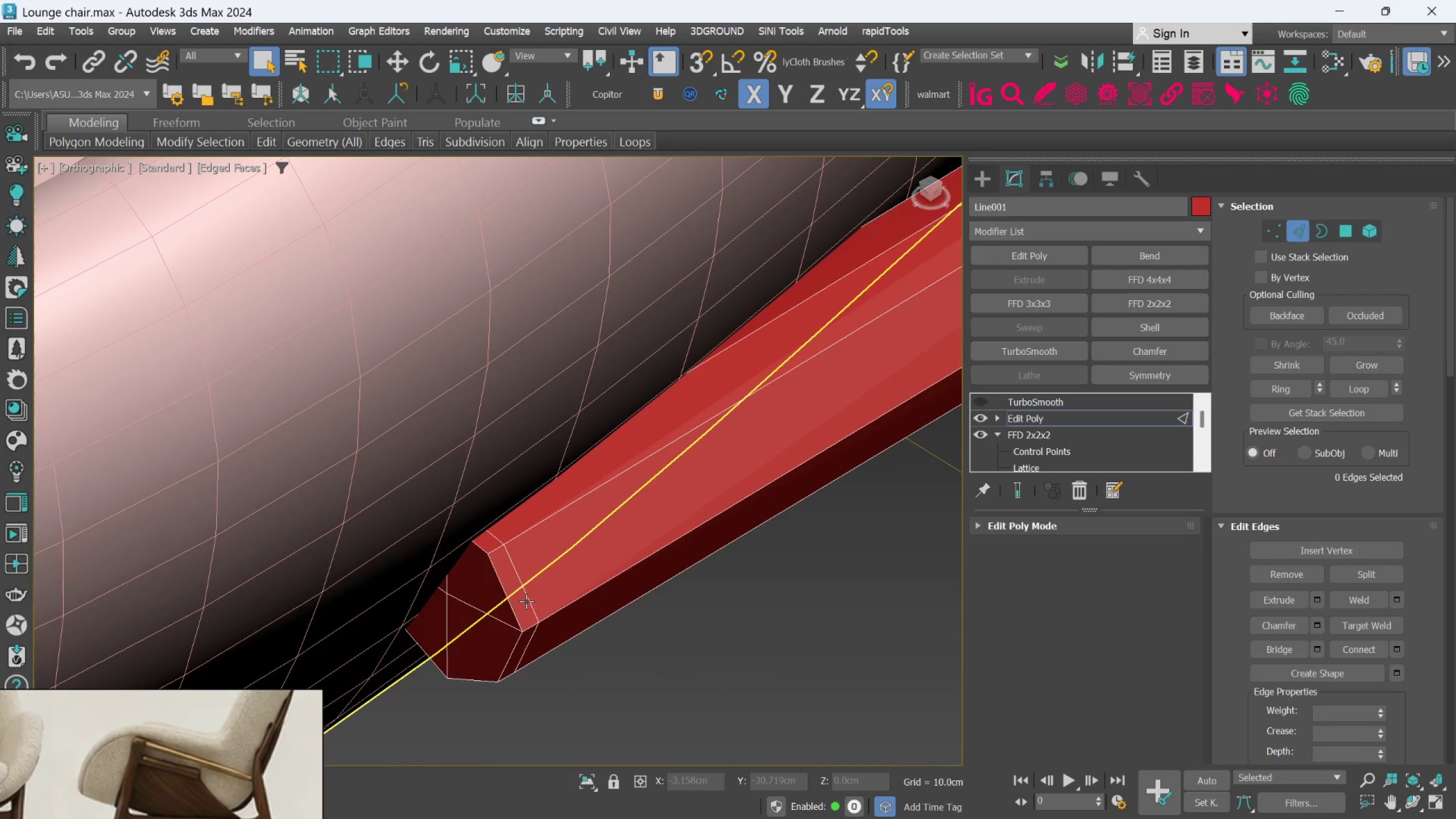 
double_click([526, 601])
 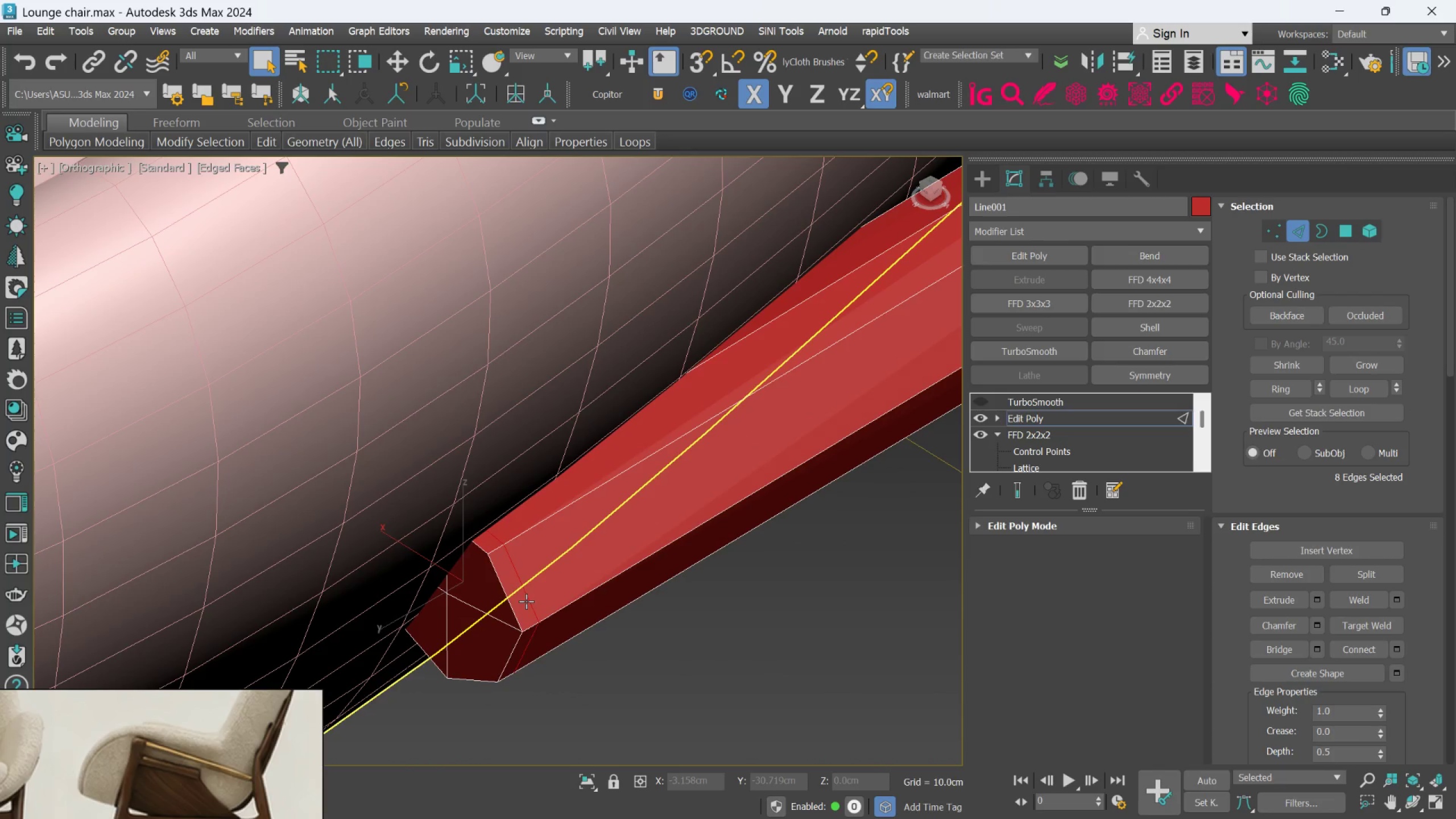 
key(Control+Backspace)
 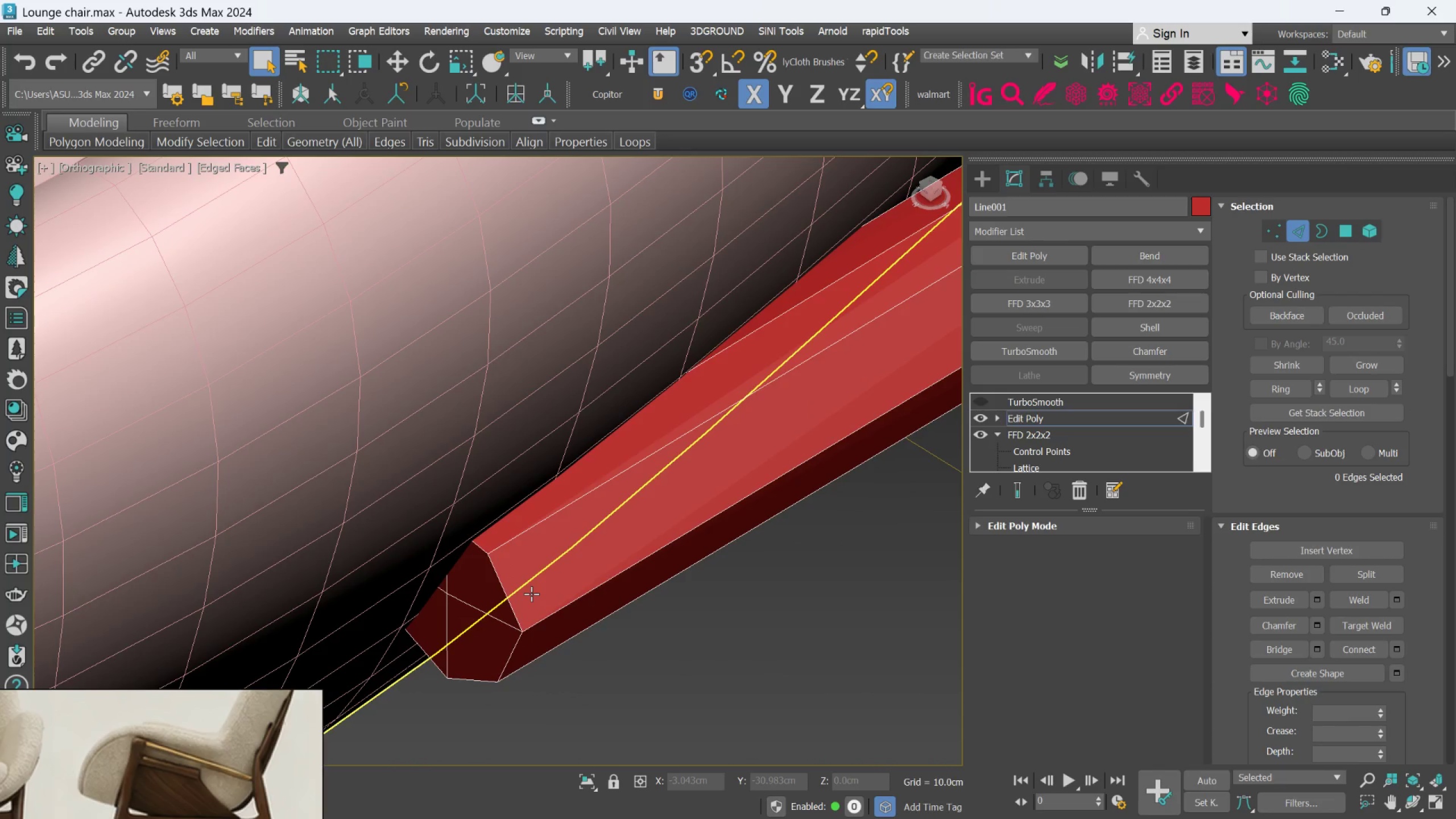 
scroll: coordinate [522, 589], scroll_direction: down, amount: 2.0
 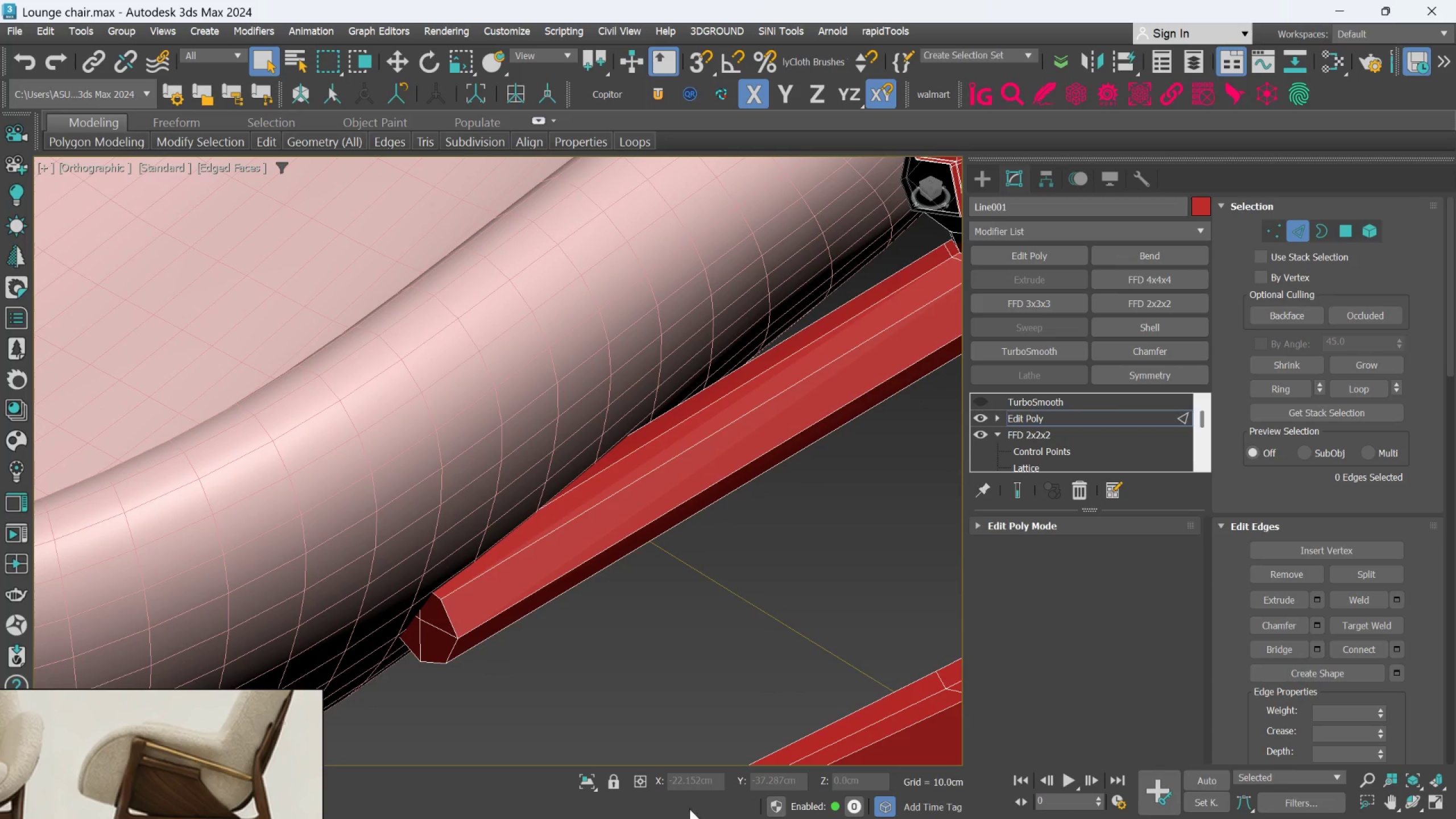 
left_click([592, 791])
 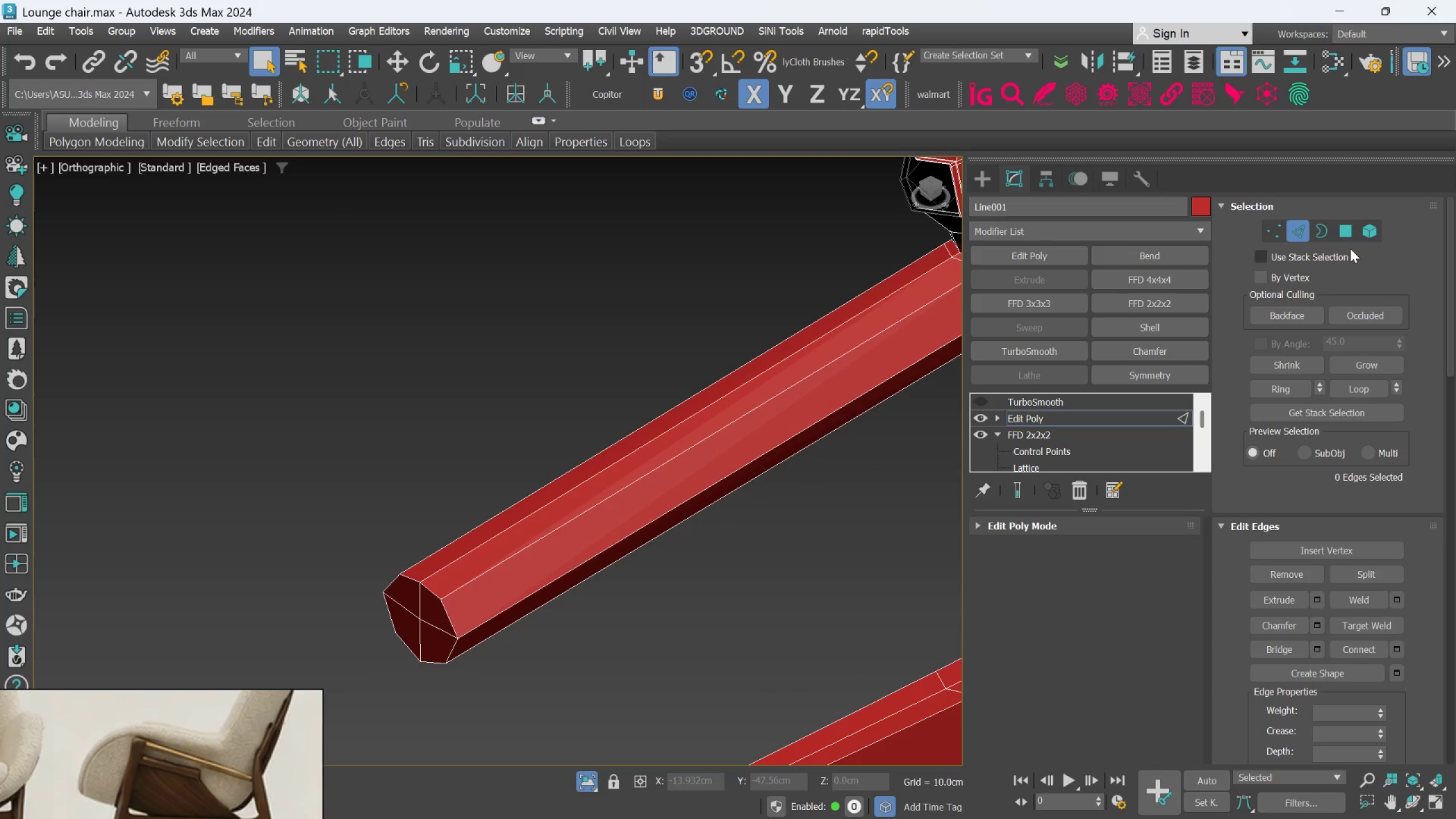 
left_click([1350, 235])
 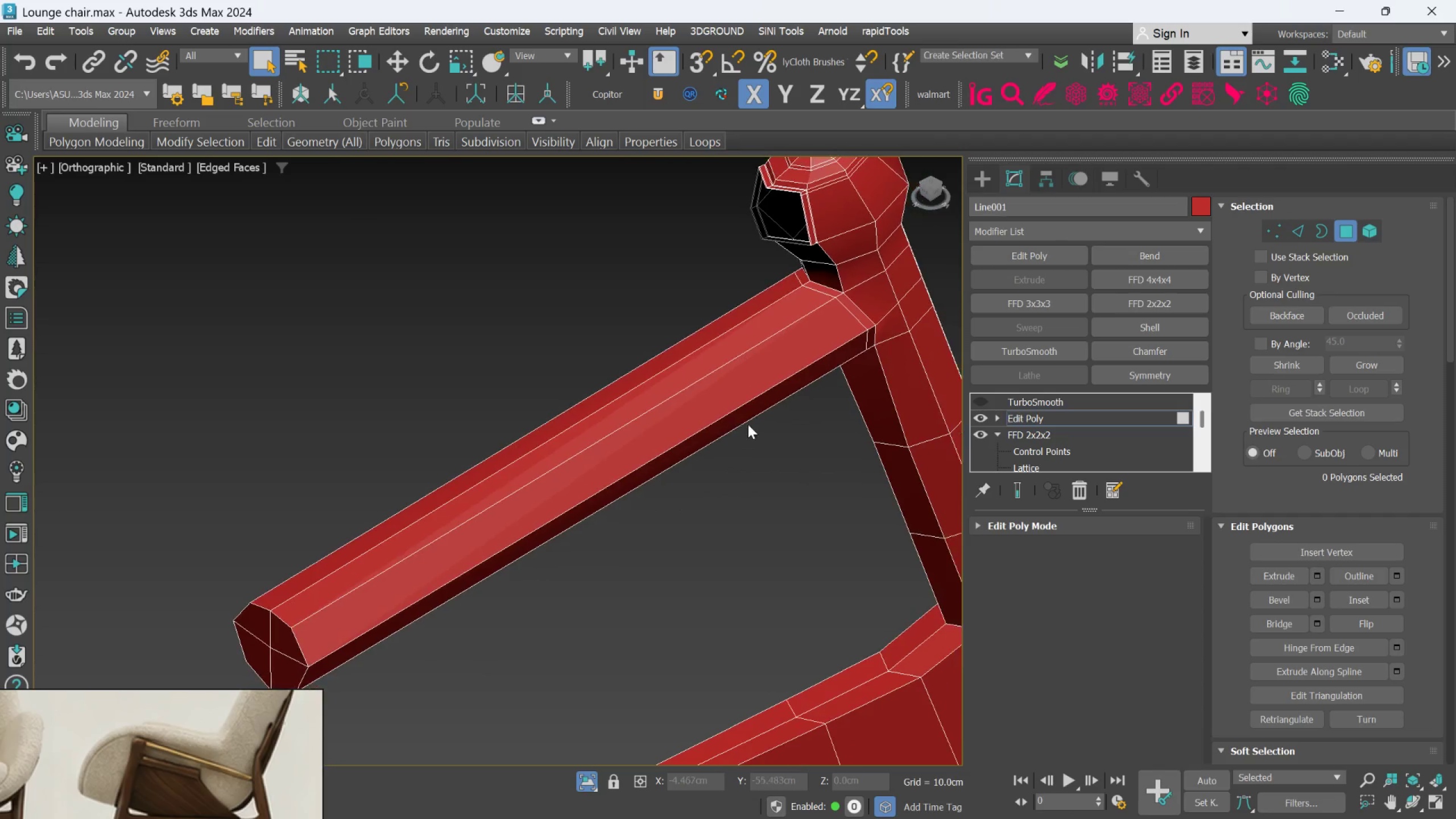 
hold_key(key=ControlLeft, duration=1.5)
left_click([711, 370])
 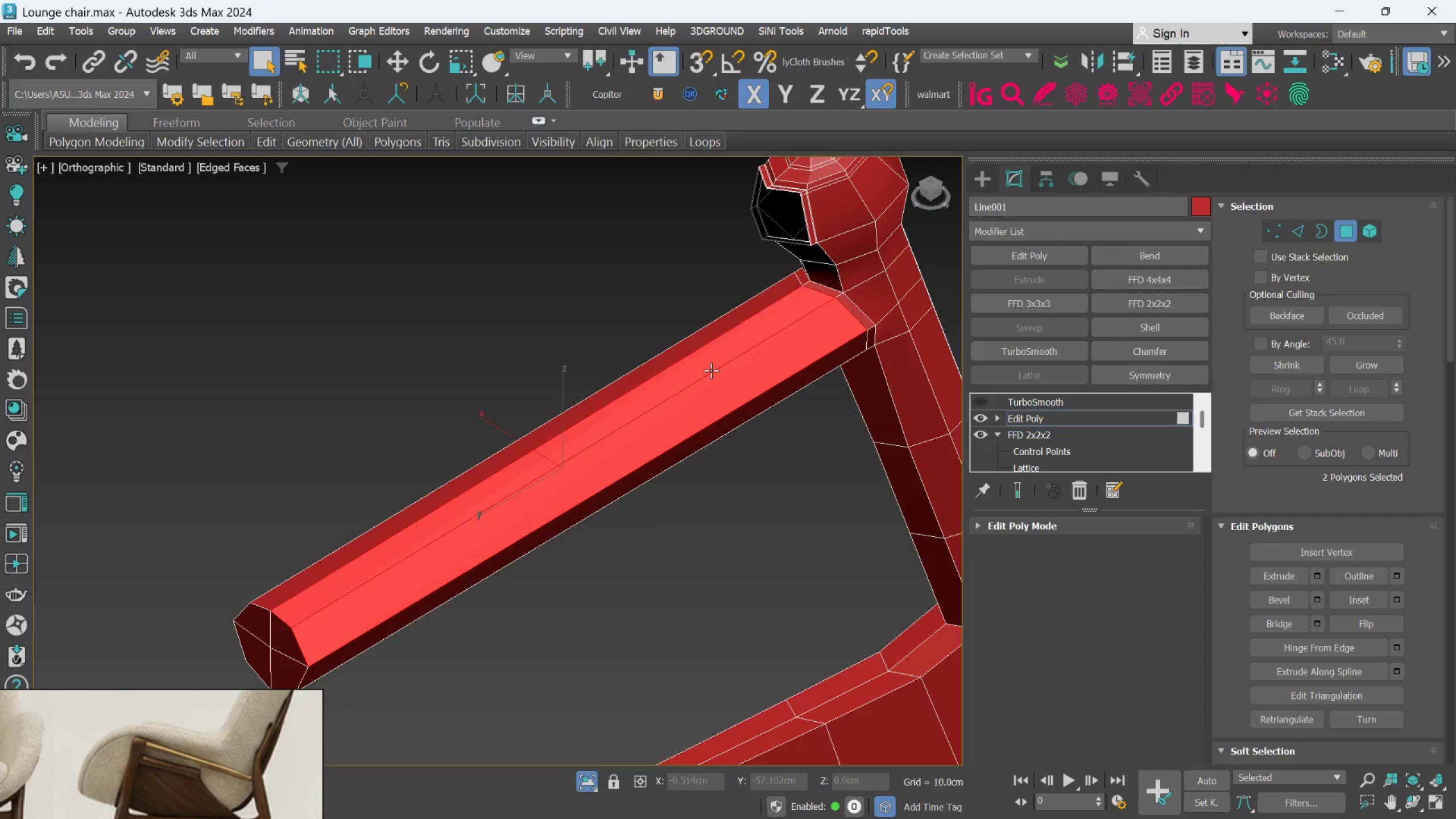 
double_click([711, 370])
 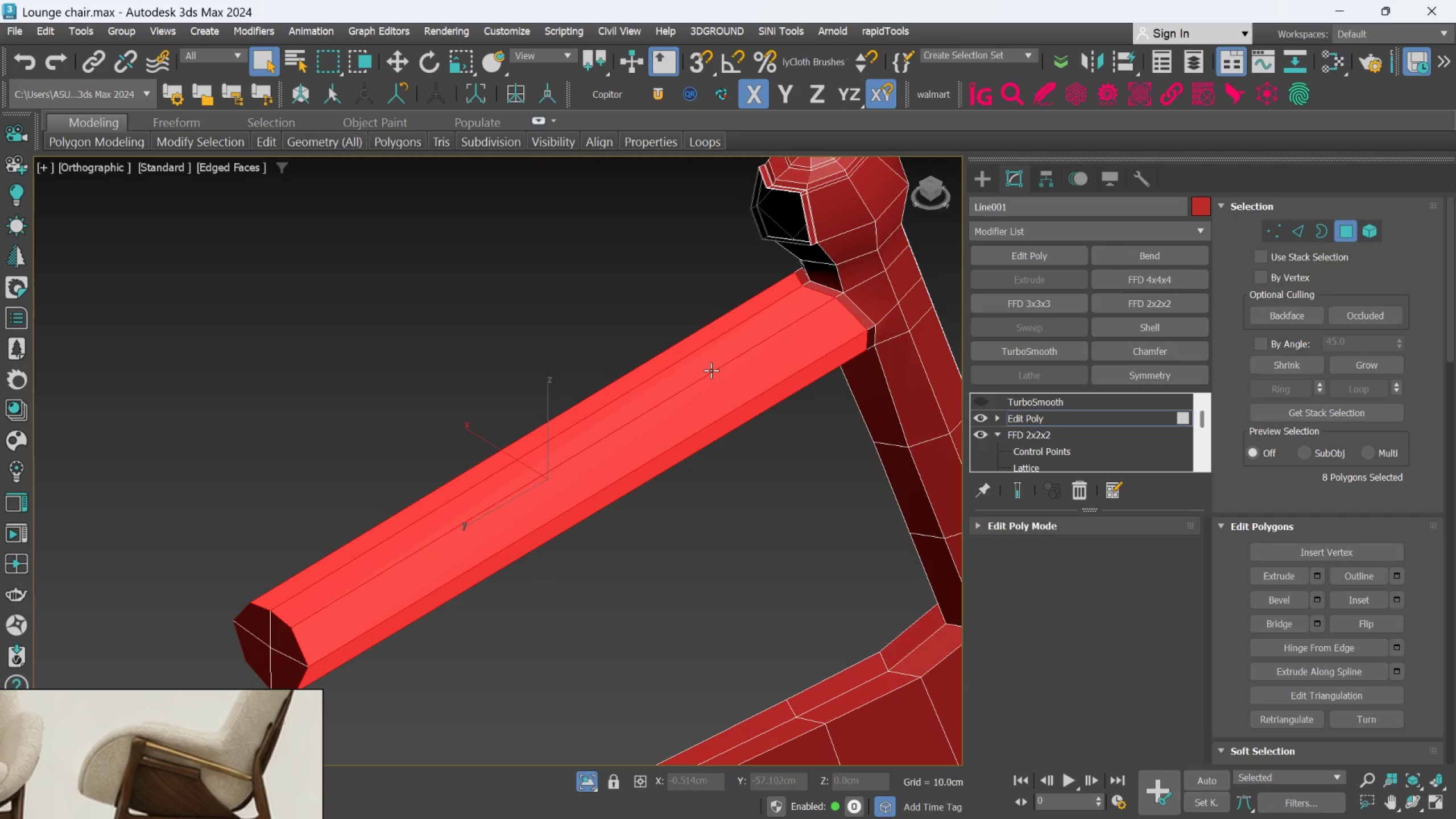 
key(Control+ControlLeft)
 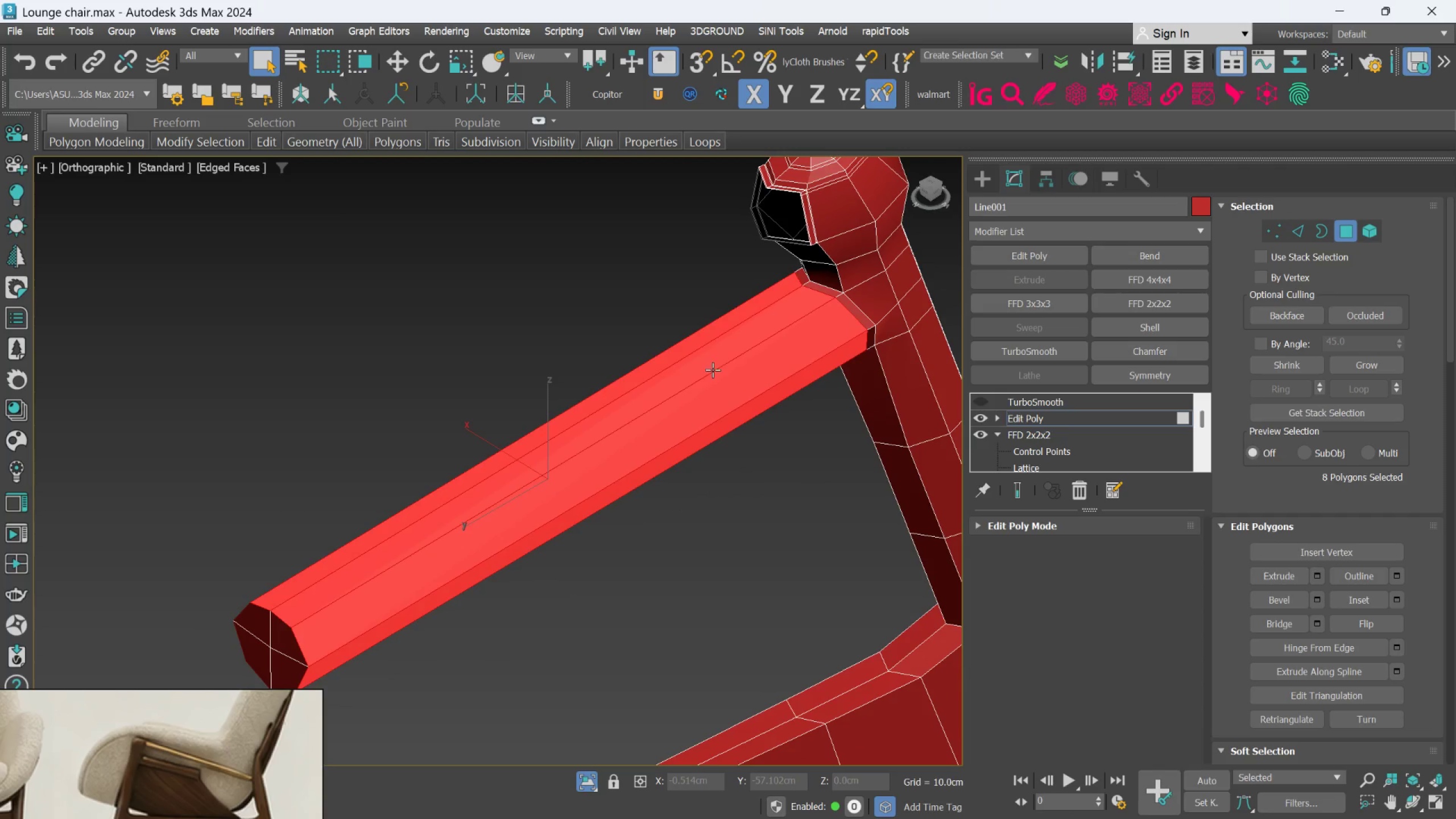 
key(Control+ControlLeft)
 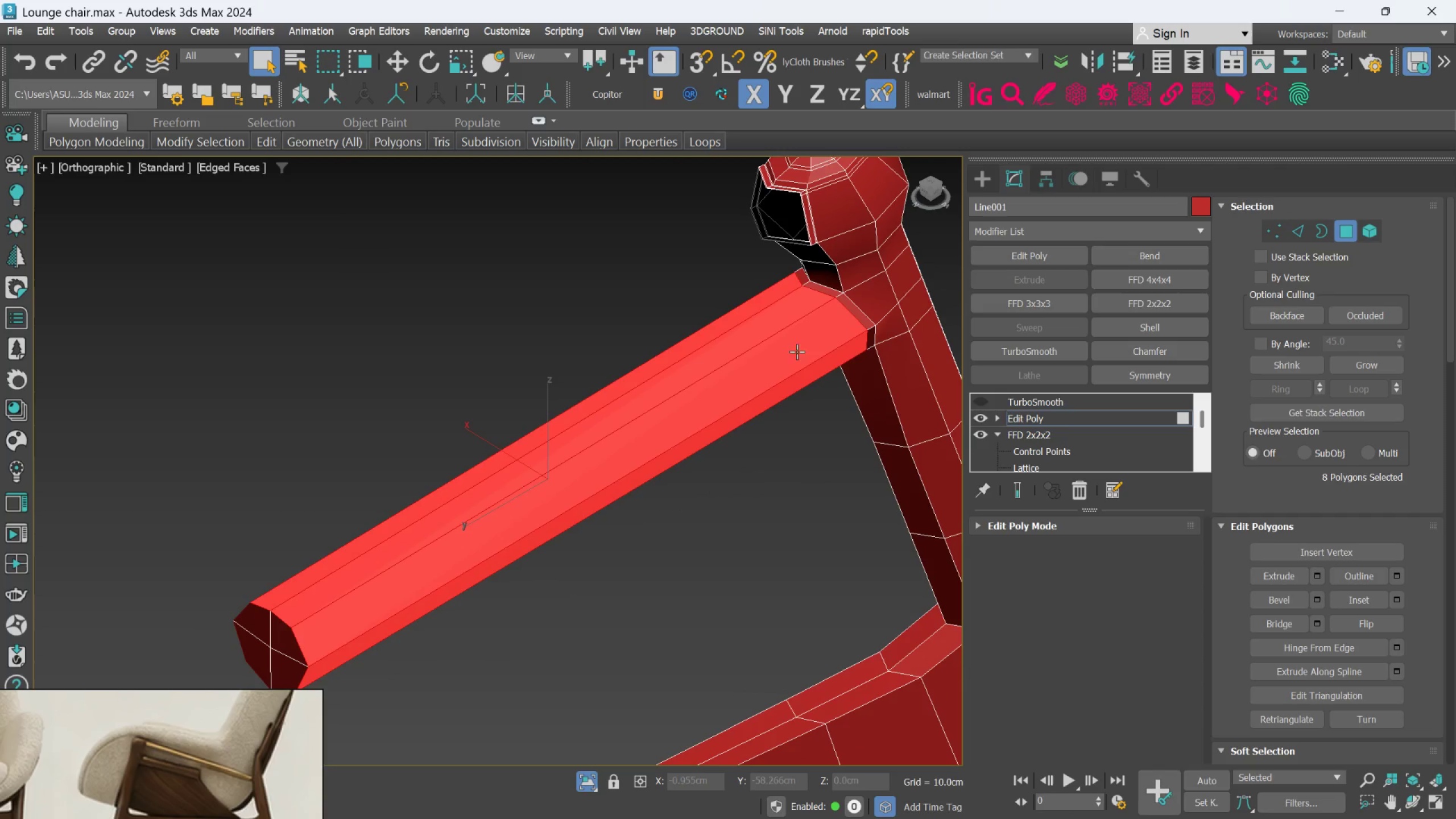 
key(Control+ControlLeft)
 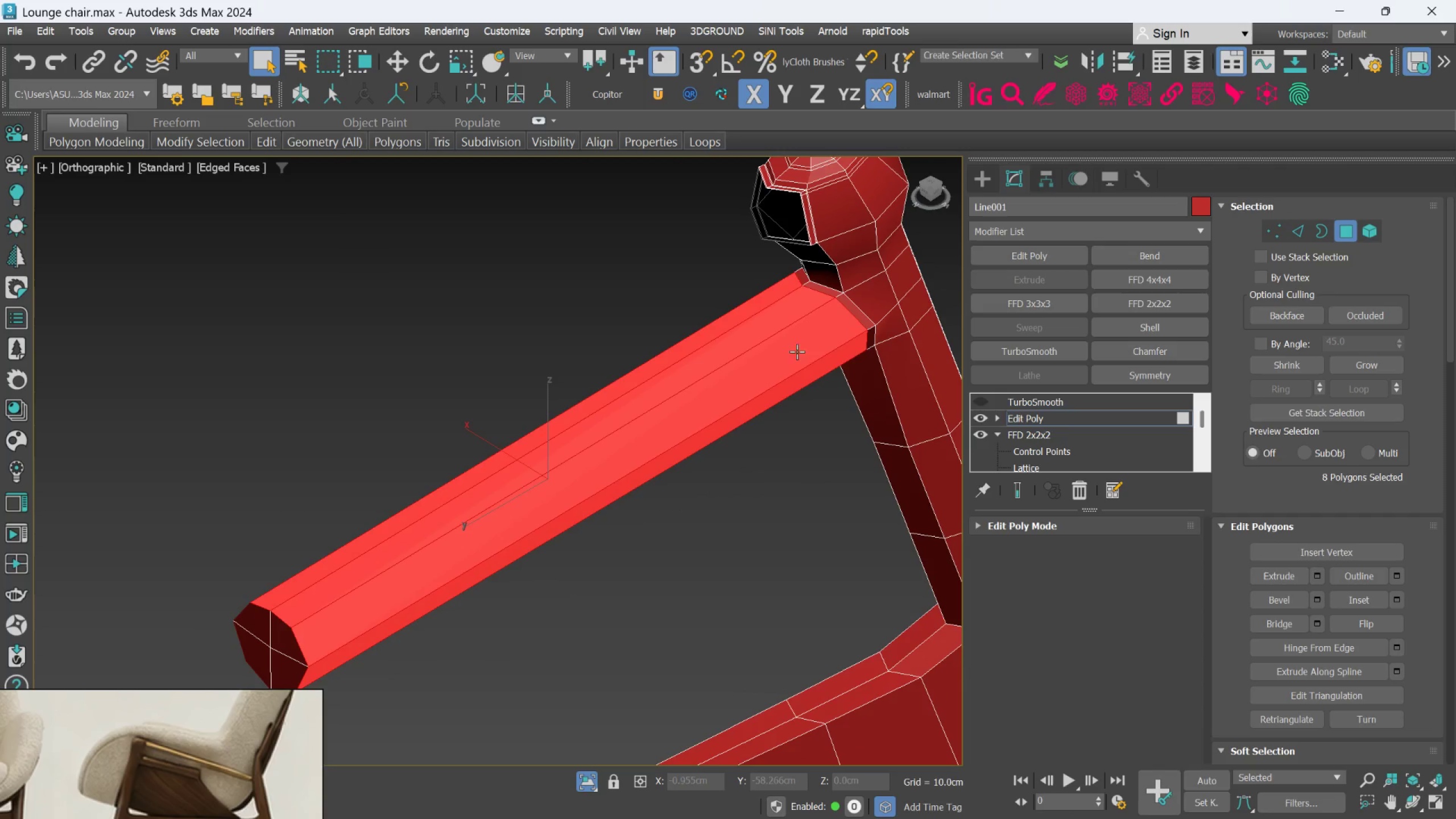 
key(Control+ControlLeft)
 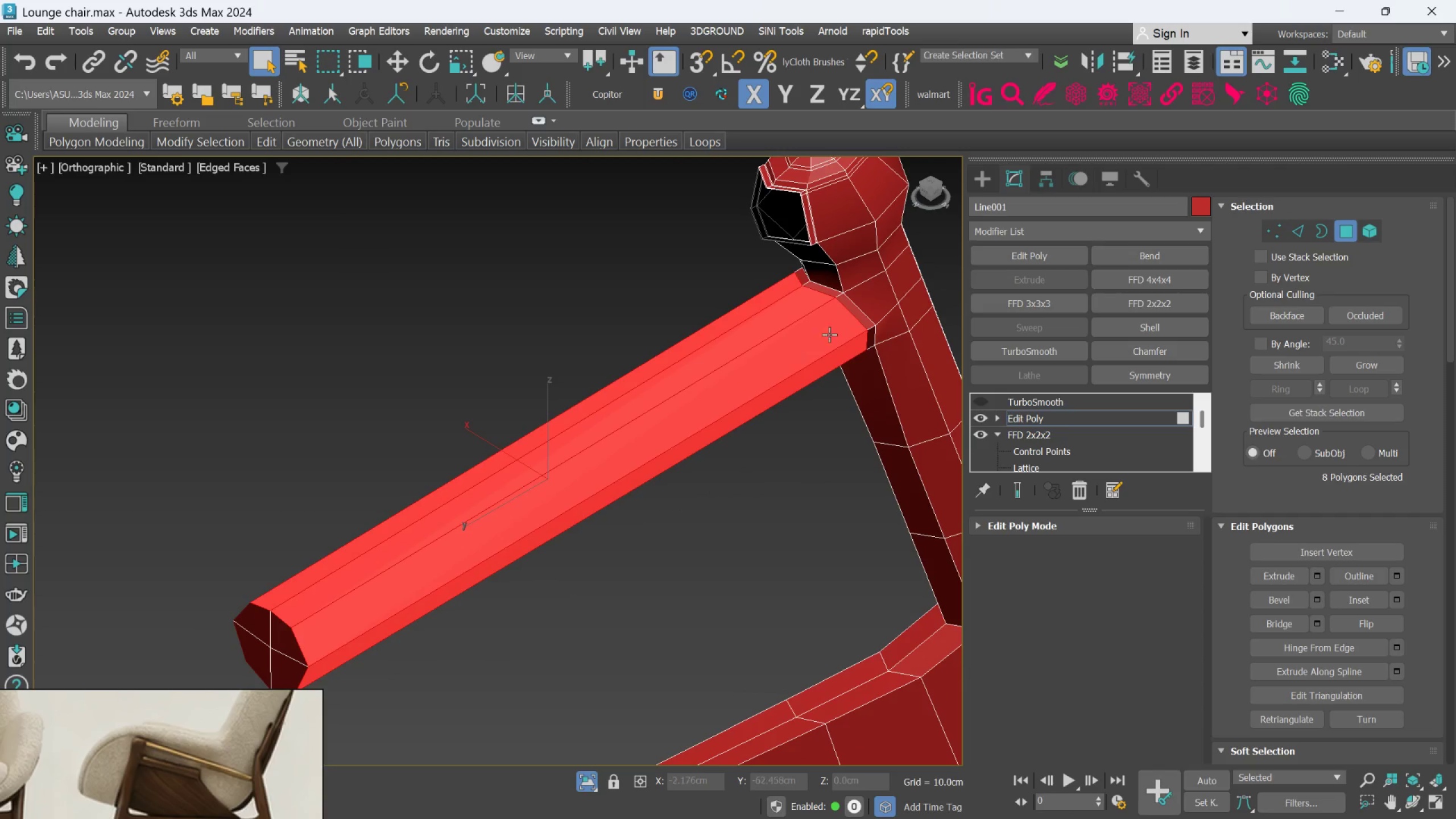 
key(Control+ControlLeft)
 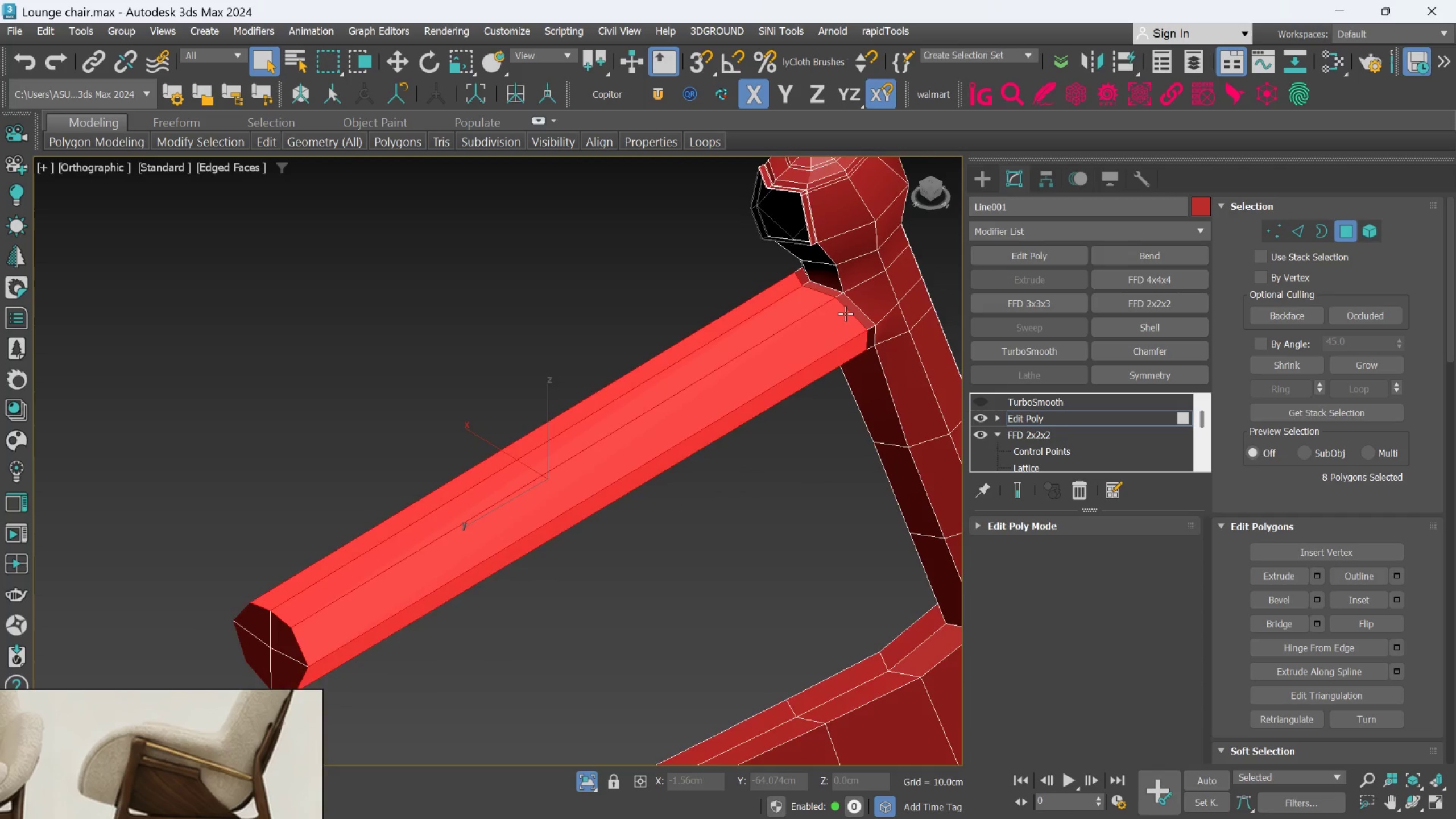 
scroll: coordinate [845, 313], scroll_direction: up, amount: 1.0
 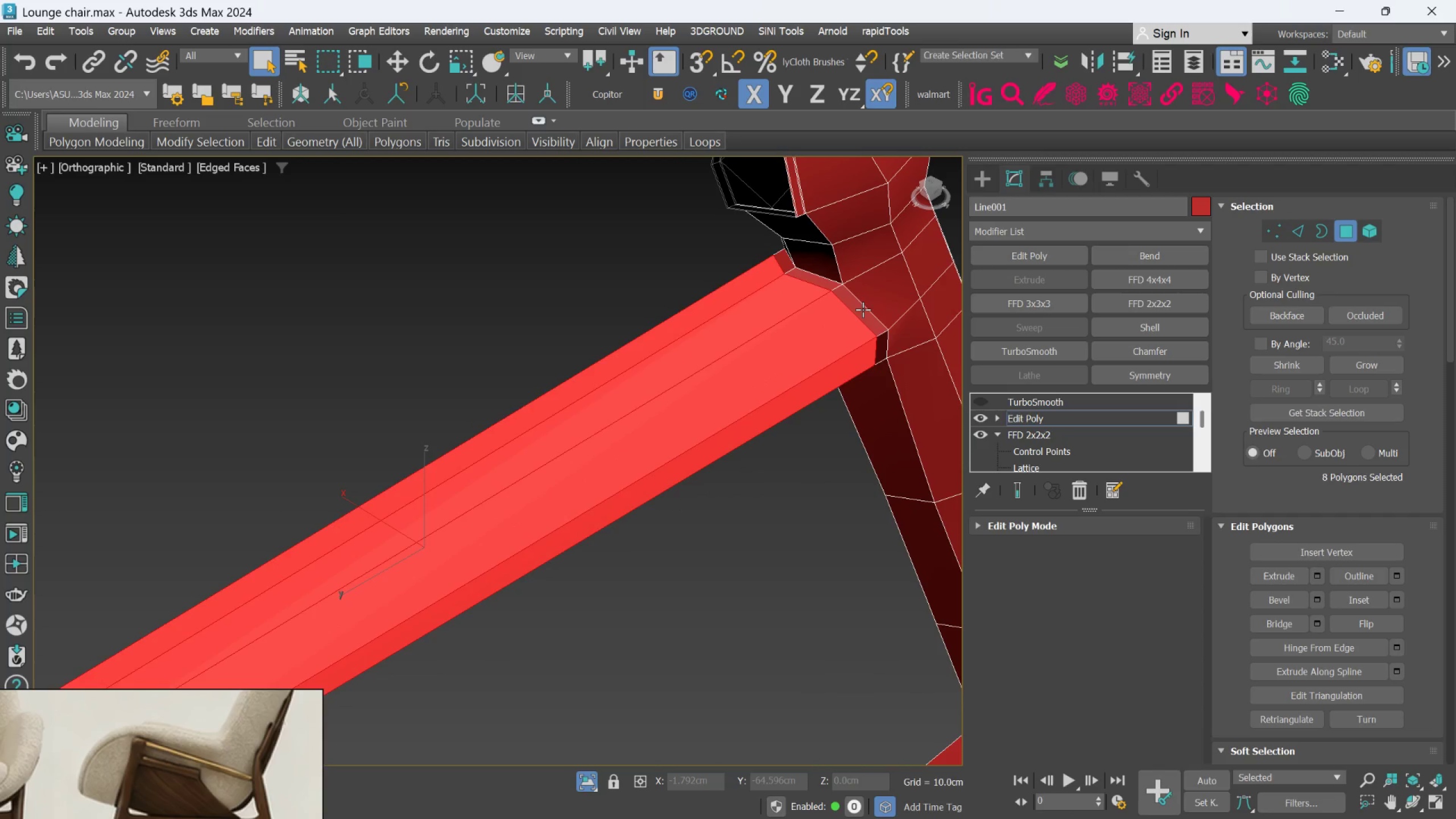 
hold_key(key=ControlLeft, duration=1.44)
left_click([863, 309])
 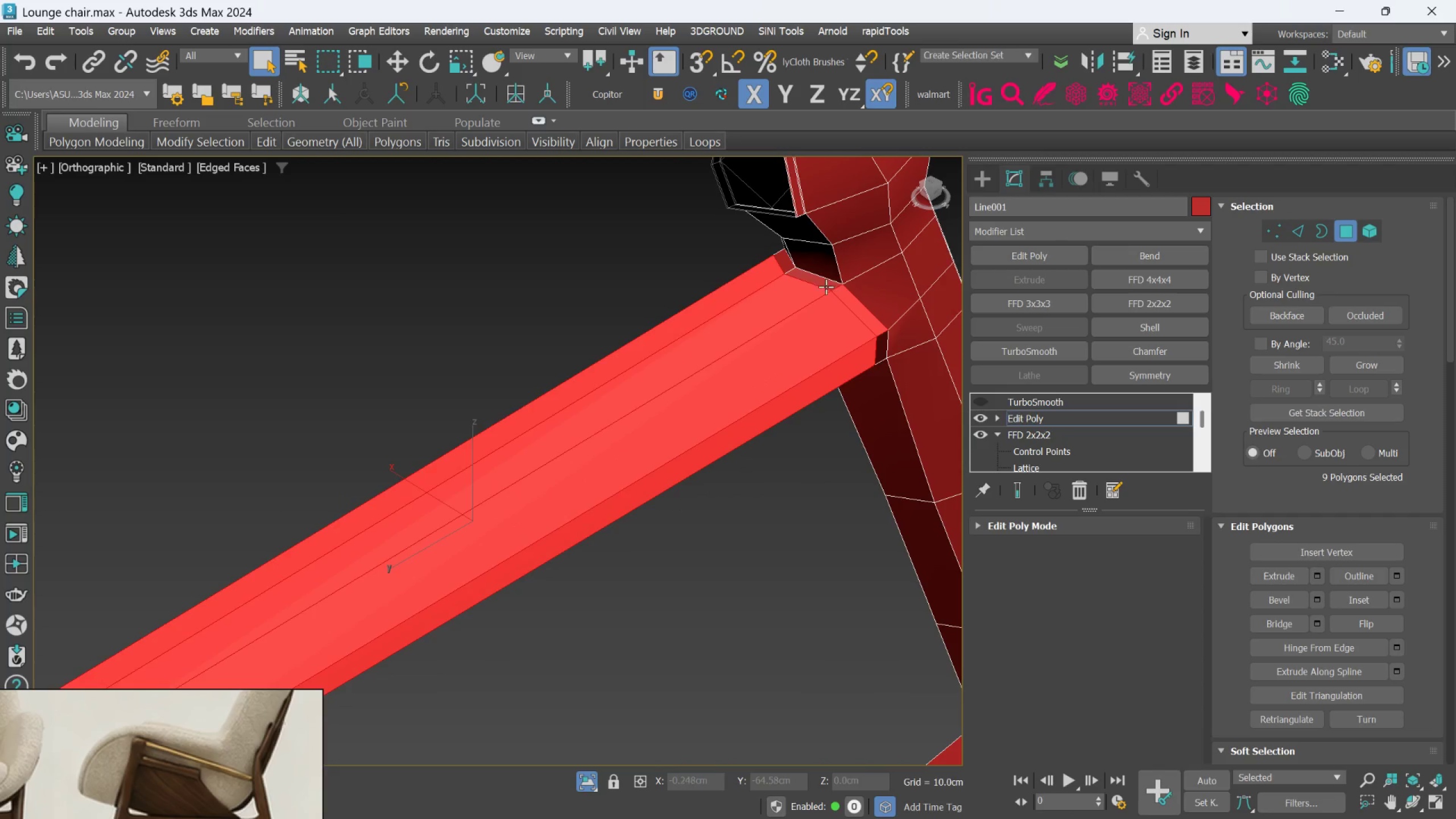 
left_click([824, 284])
 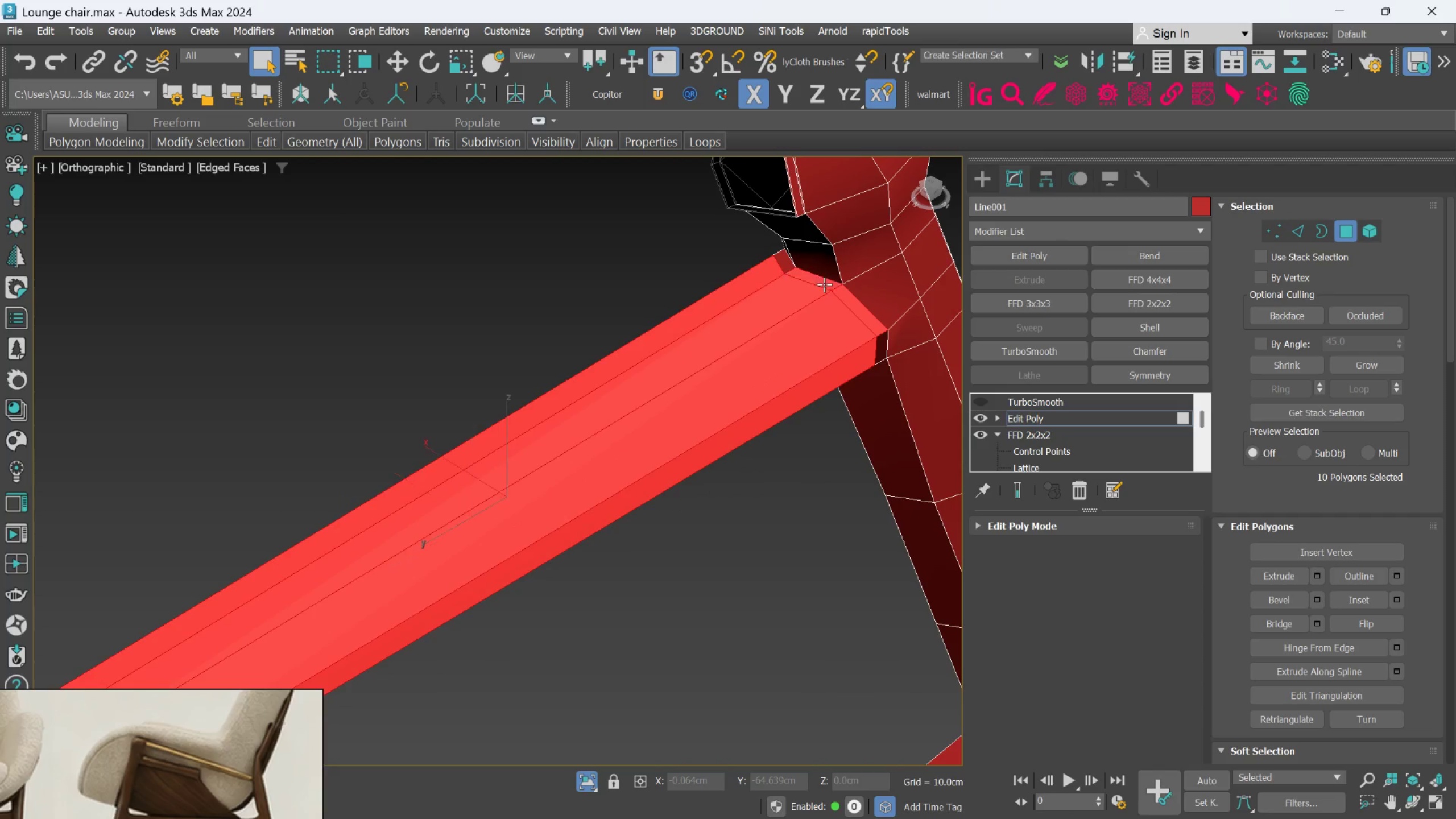 
double_click([824, 284])
 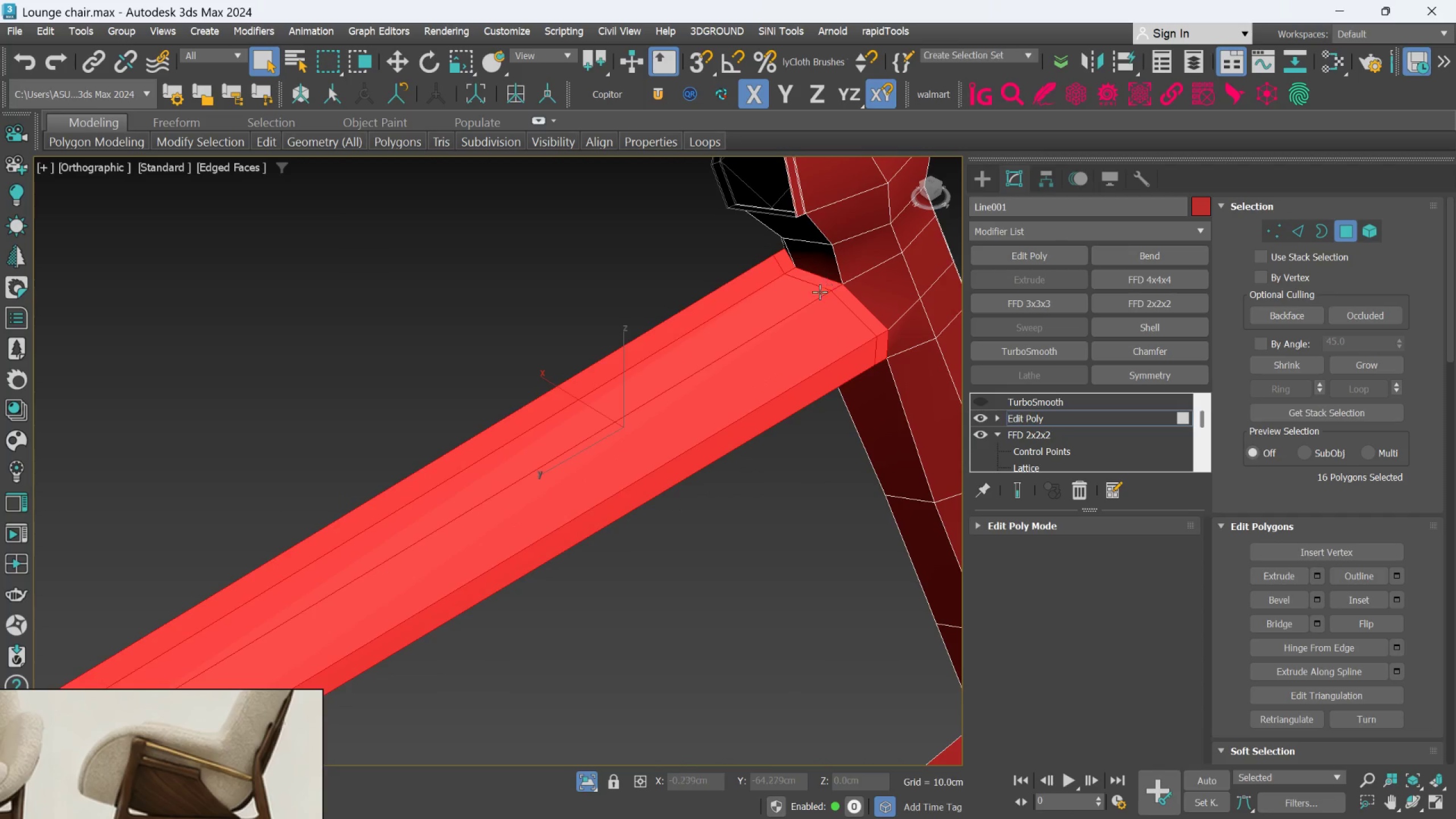 
scroll: coordinate [570, 425], scroll_direction: down, amount: 6.0
 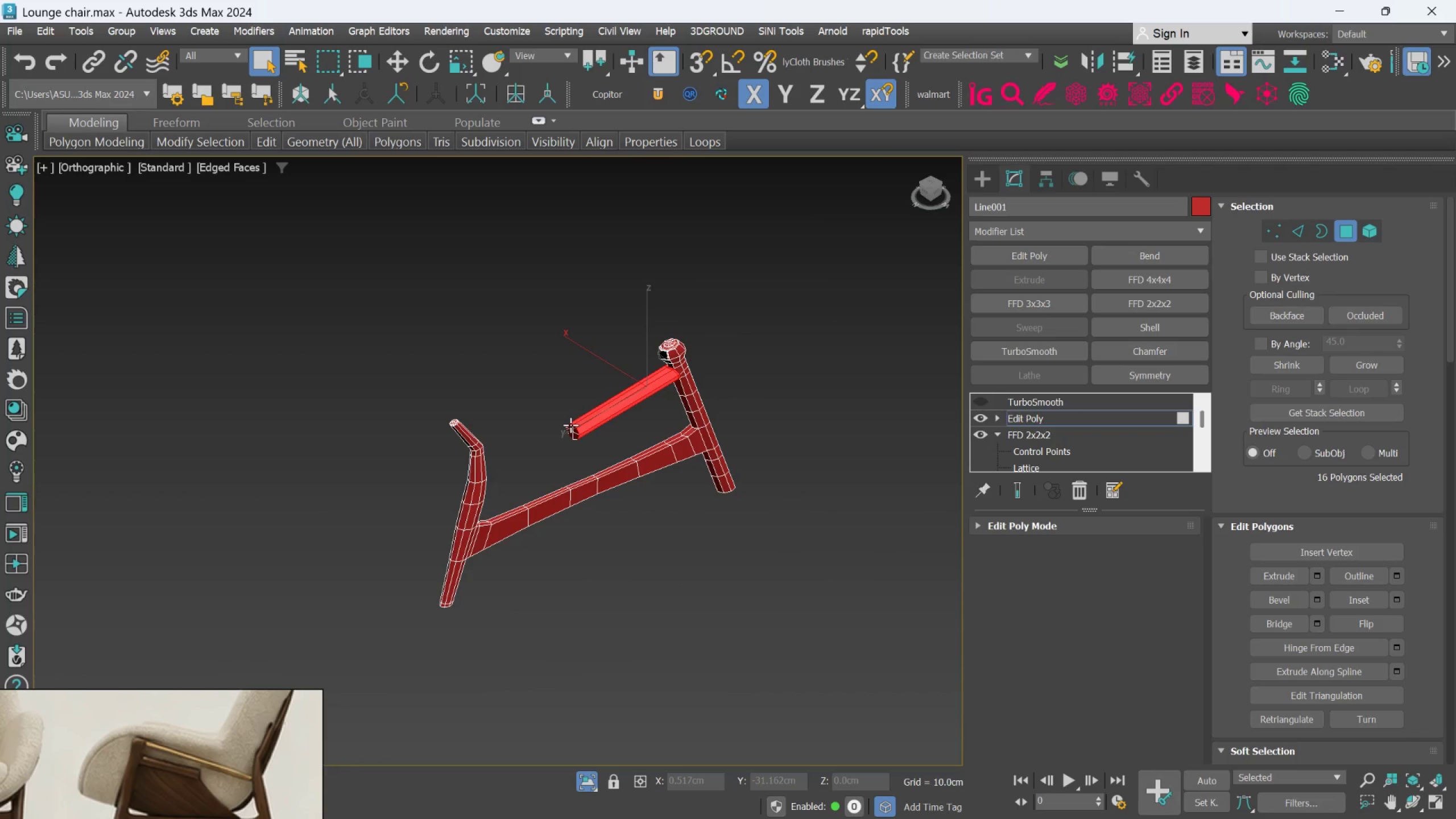 
hold_key(key=AltLeft, duration=0.45)
 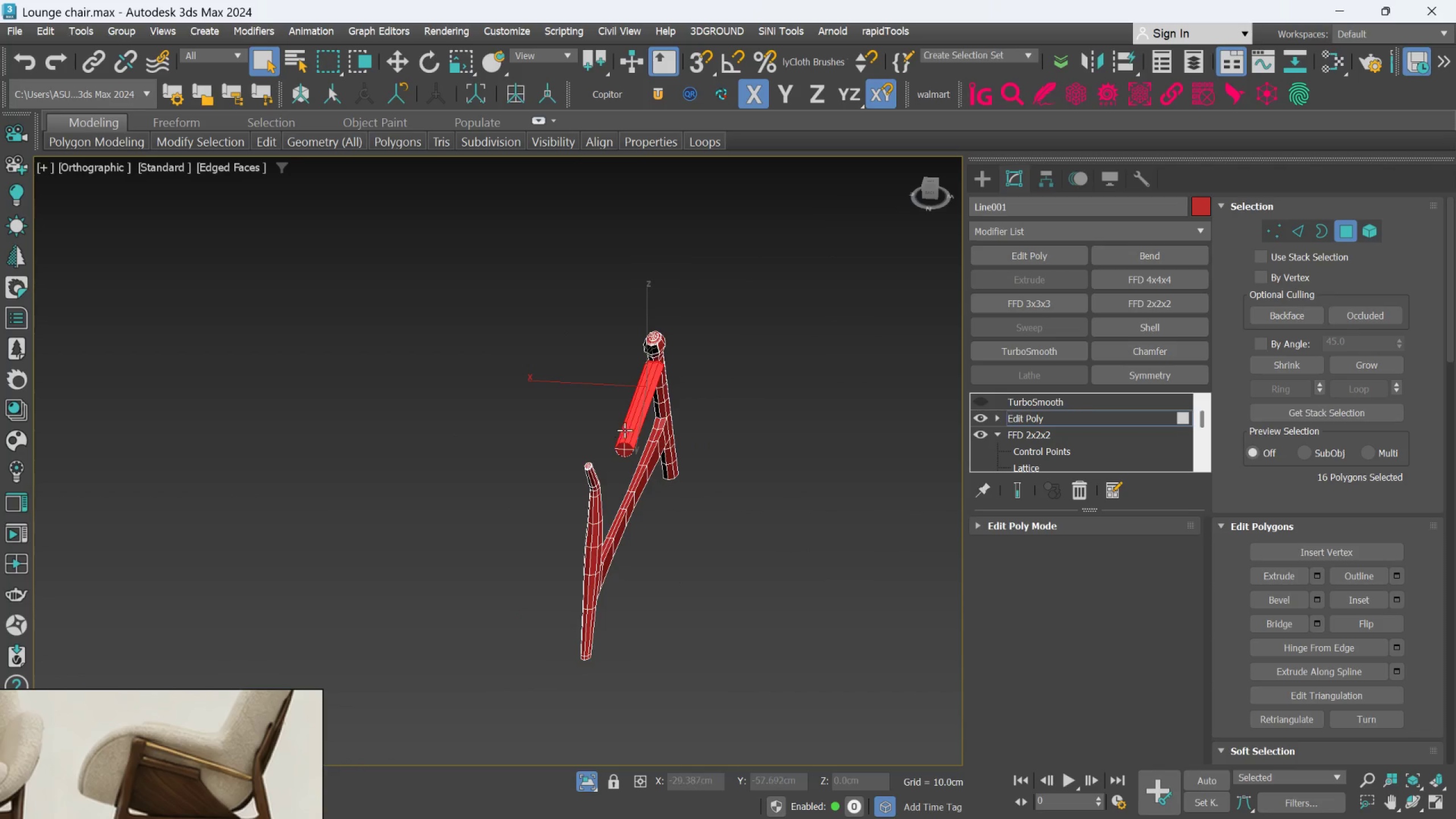 
hold_key(key=ControlLeft, duration=1.06)
 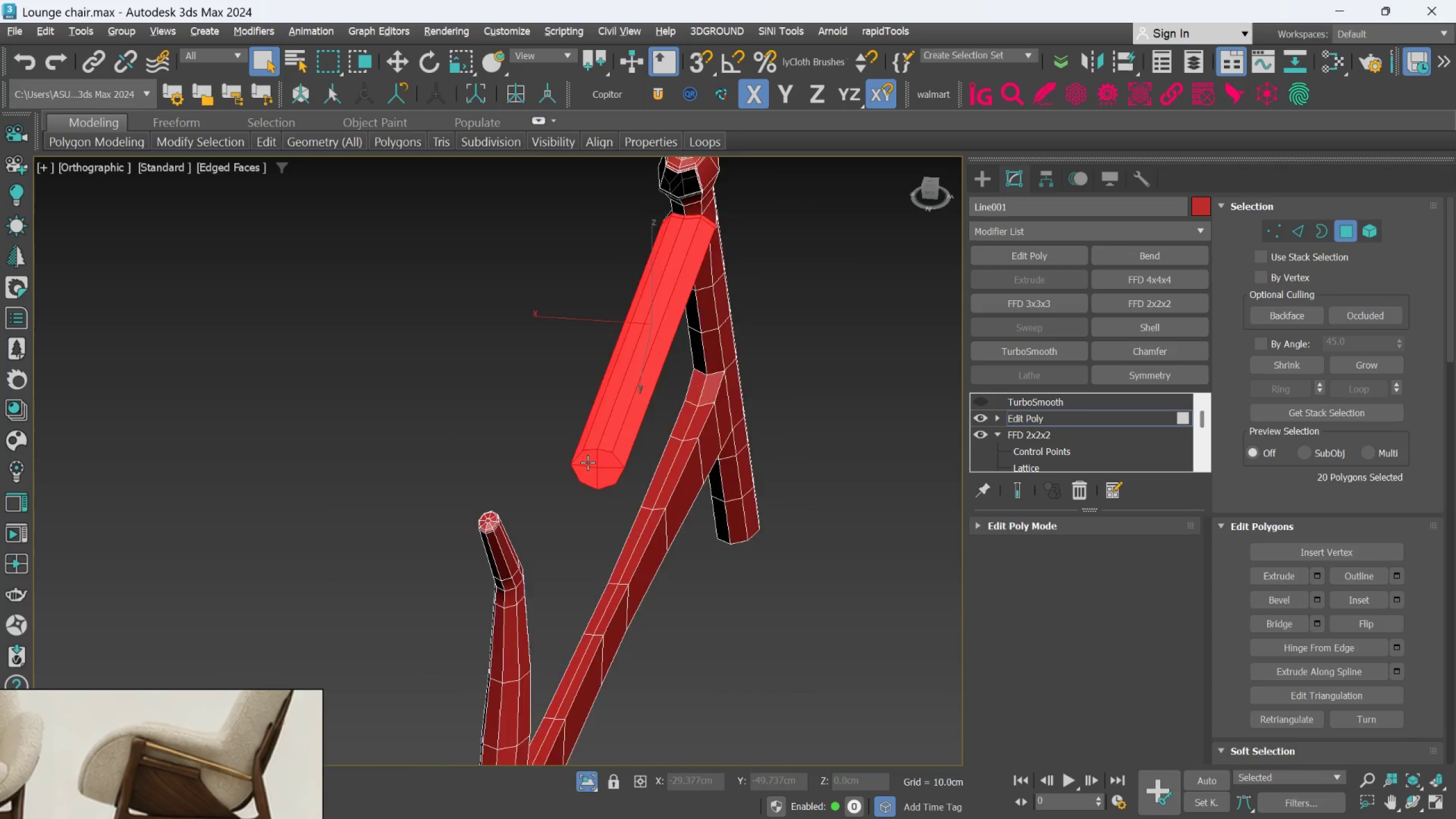 
scroll: coordinate [626, 462], scroll_direction: up, amount: 6.0
 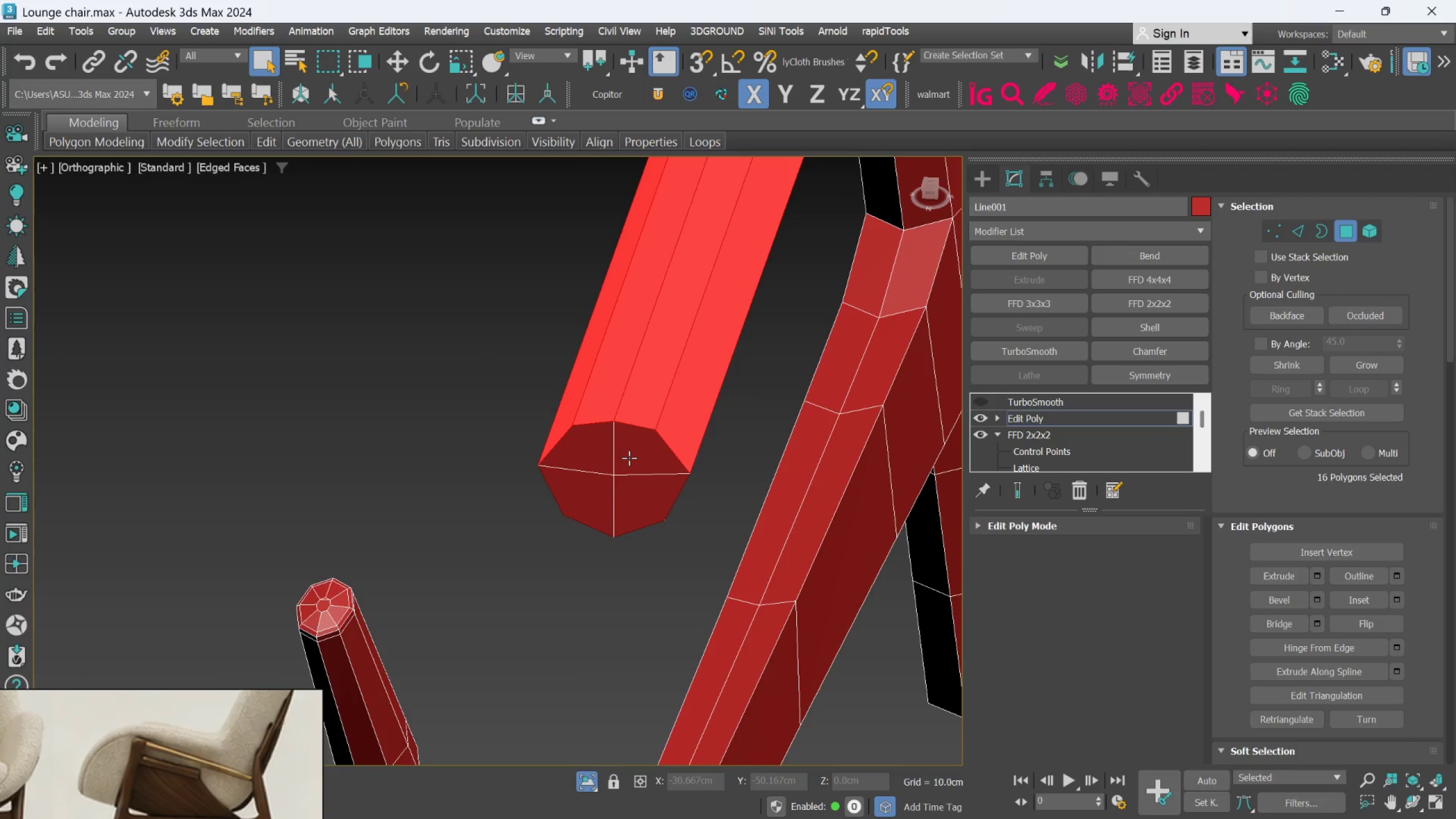 
double_click([634, 493])
 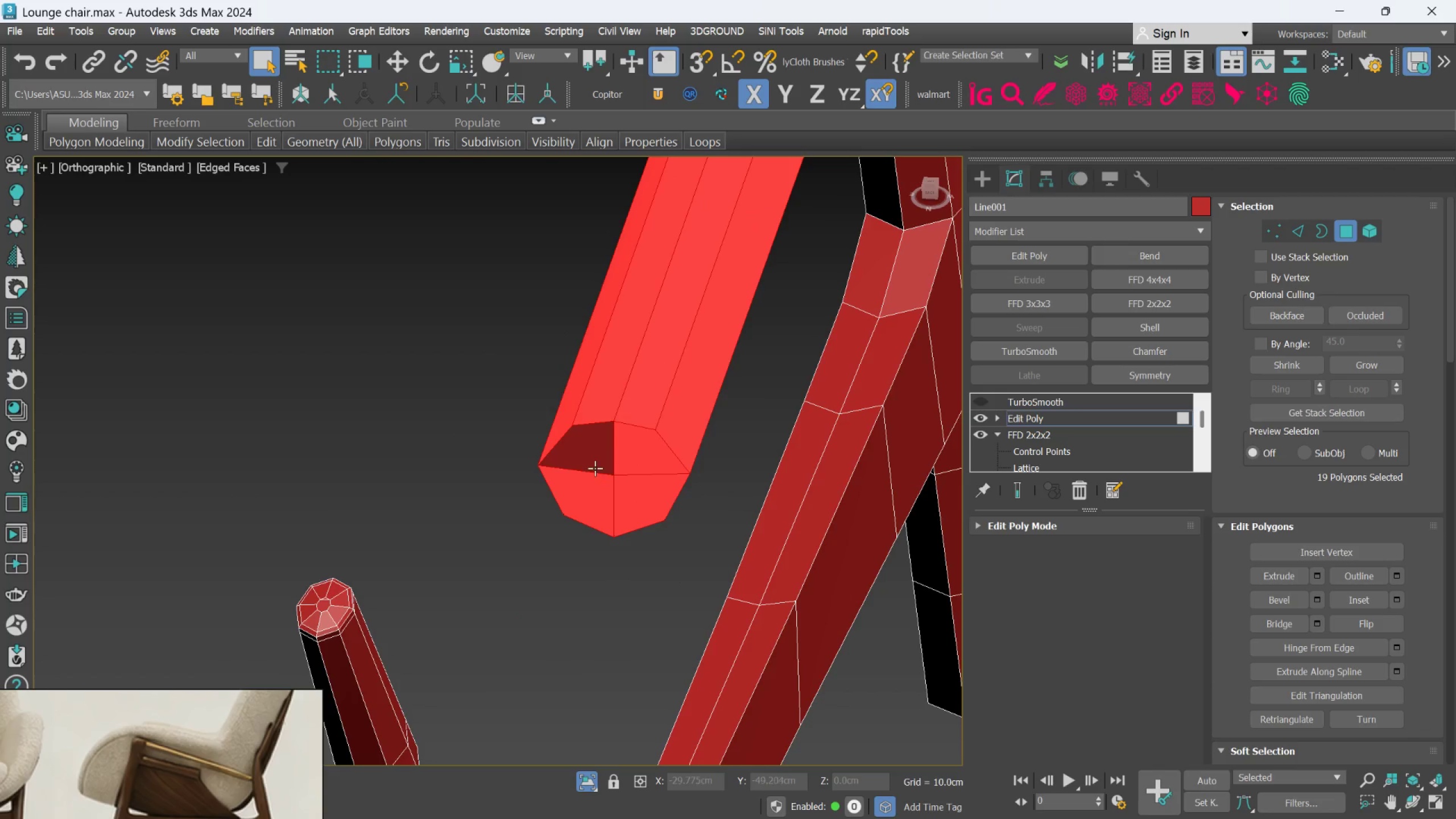 
triple_click([594, 461])
 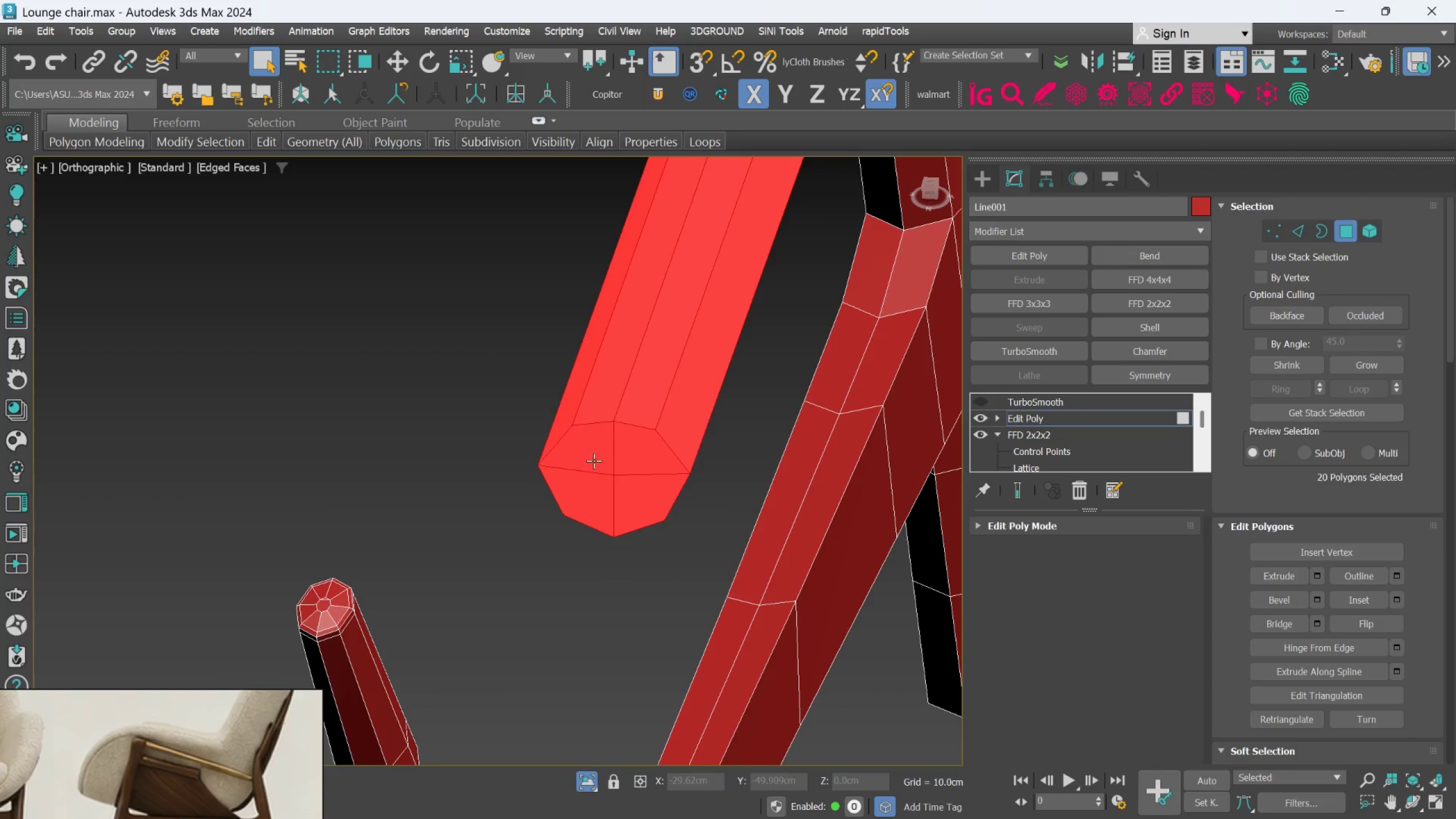 
hold_key(key=ControlLeft, duration=28.62)
 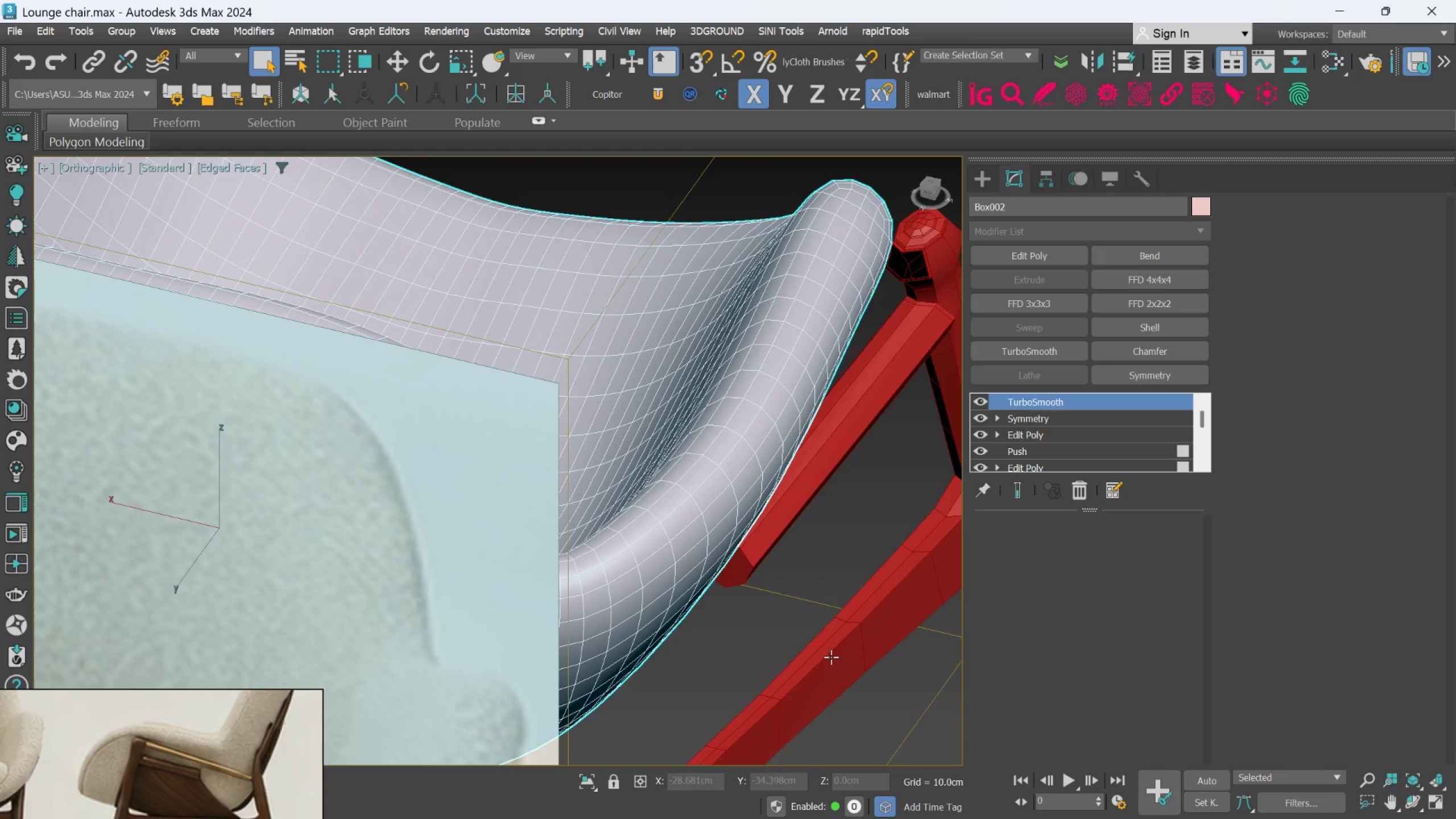 
hold_key(key=AltLeft, duration=1.5)
 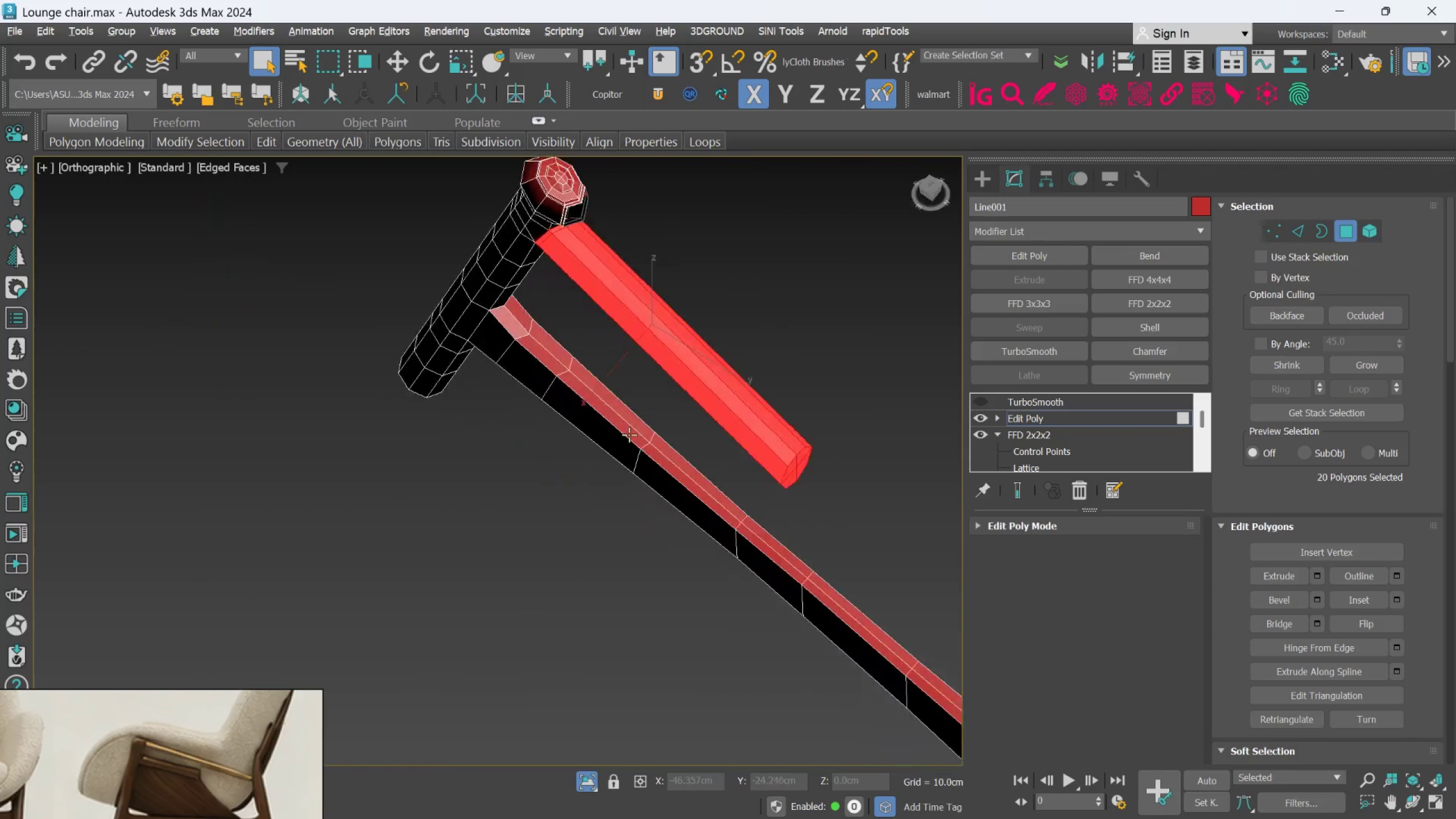 
scroll: coordinate [594, 461], scroll_direction: down, amount: 3.0
 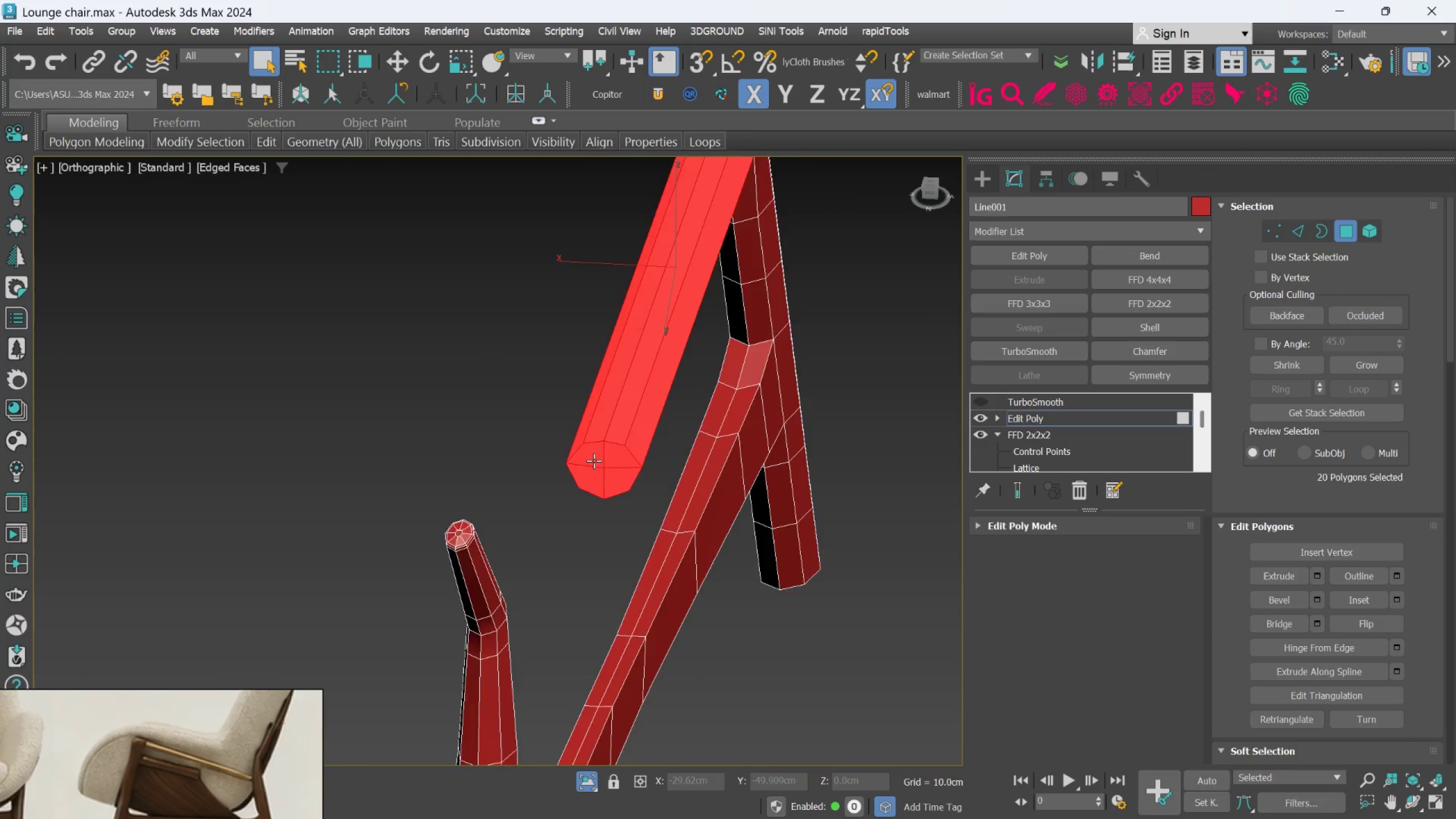 
hold_key(key=AltLeft, duration=1.51)
 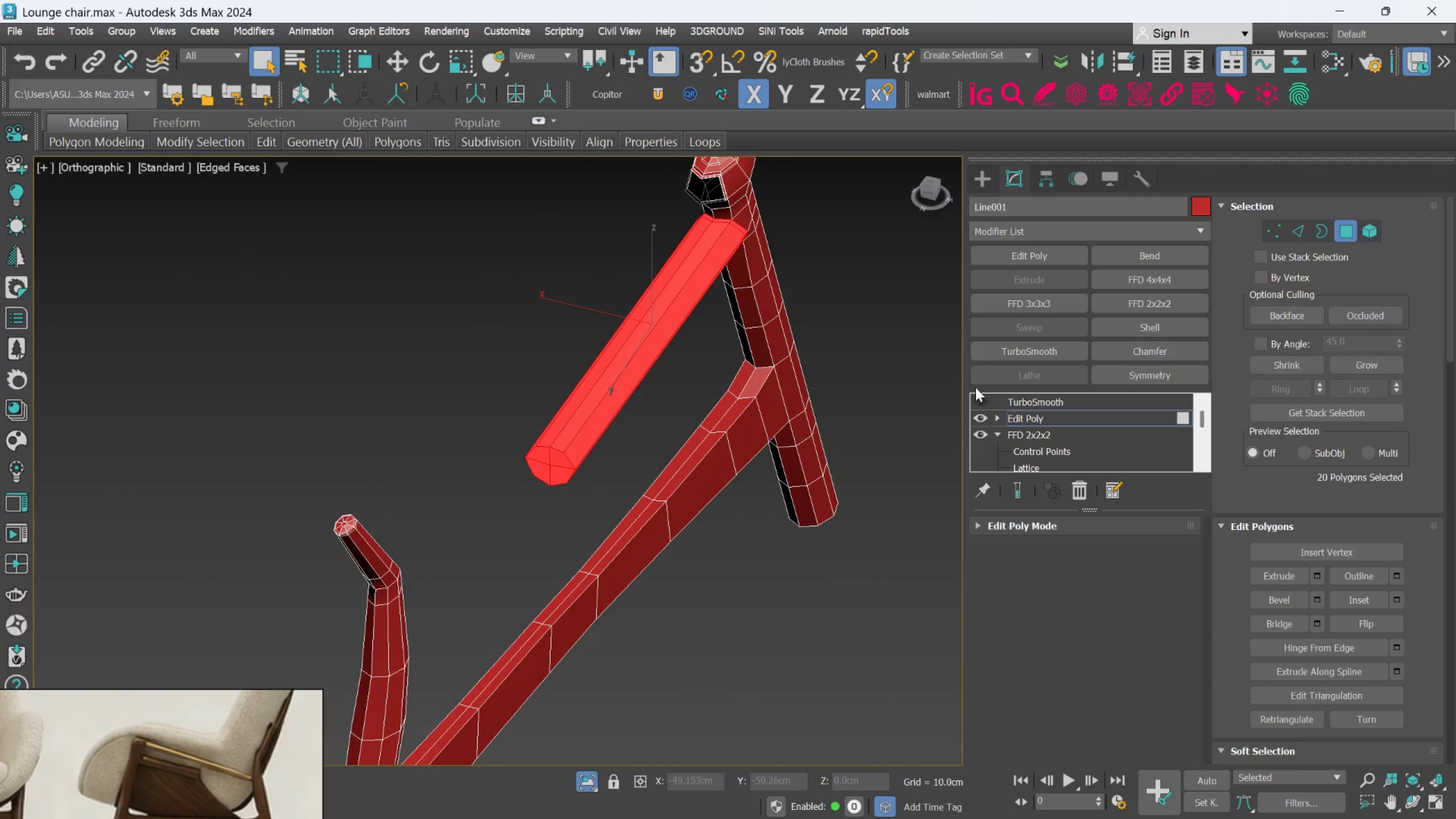 
hold_key(key=AltLeft, duration=0.31)
 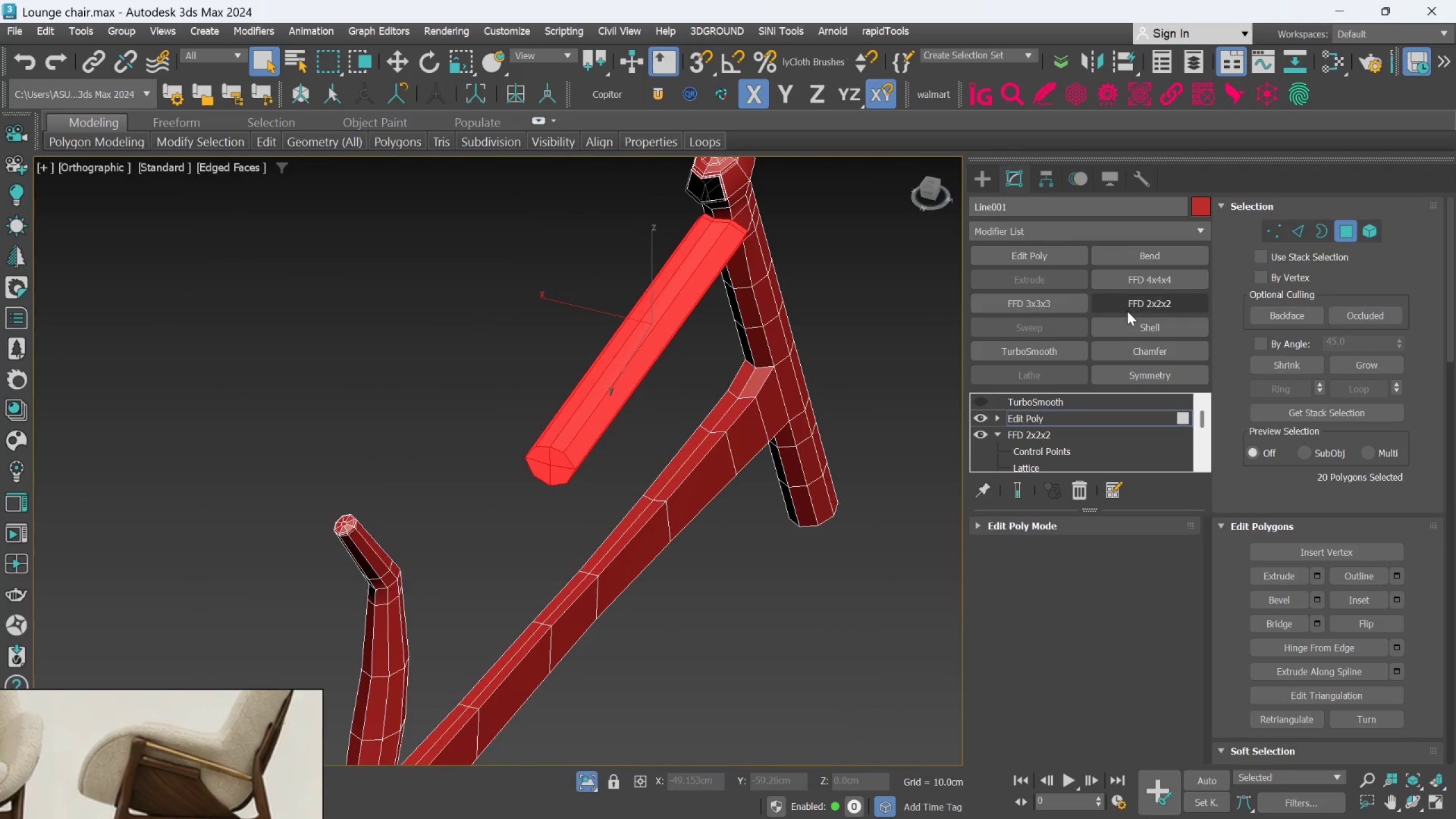 
left_click([1128, 307])
 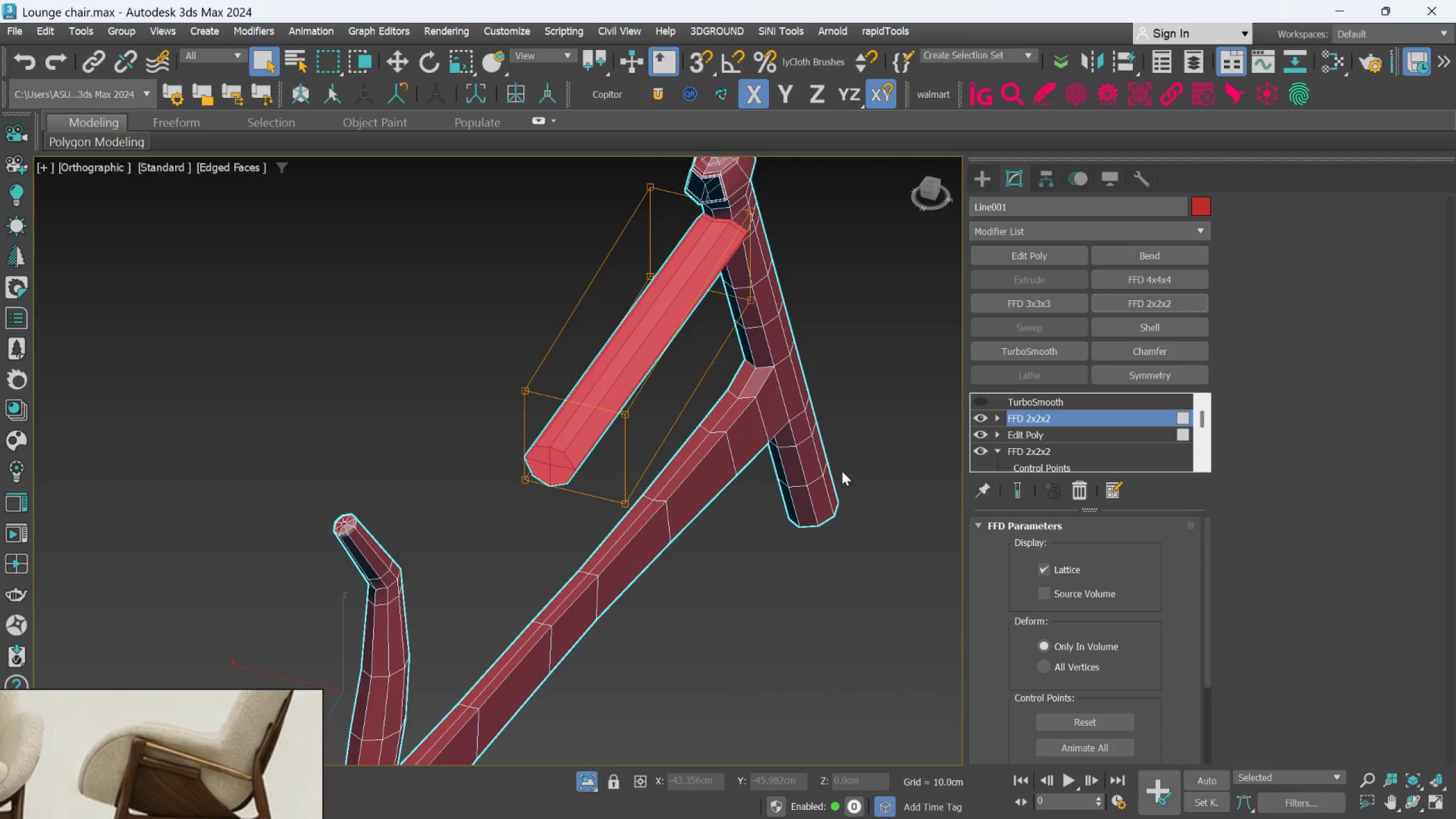 
key(L)
 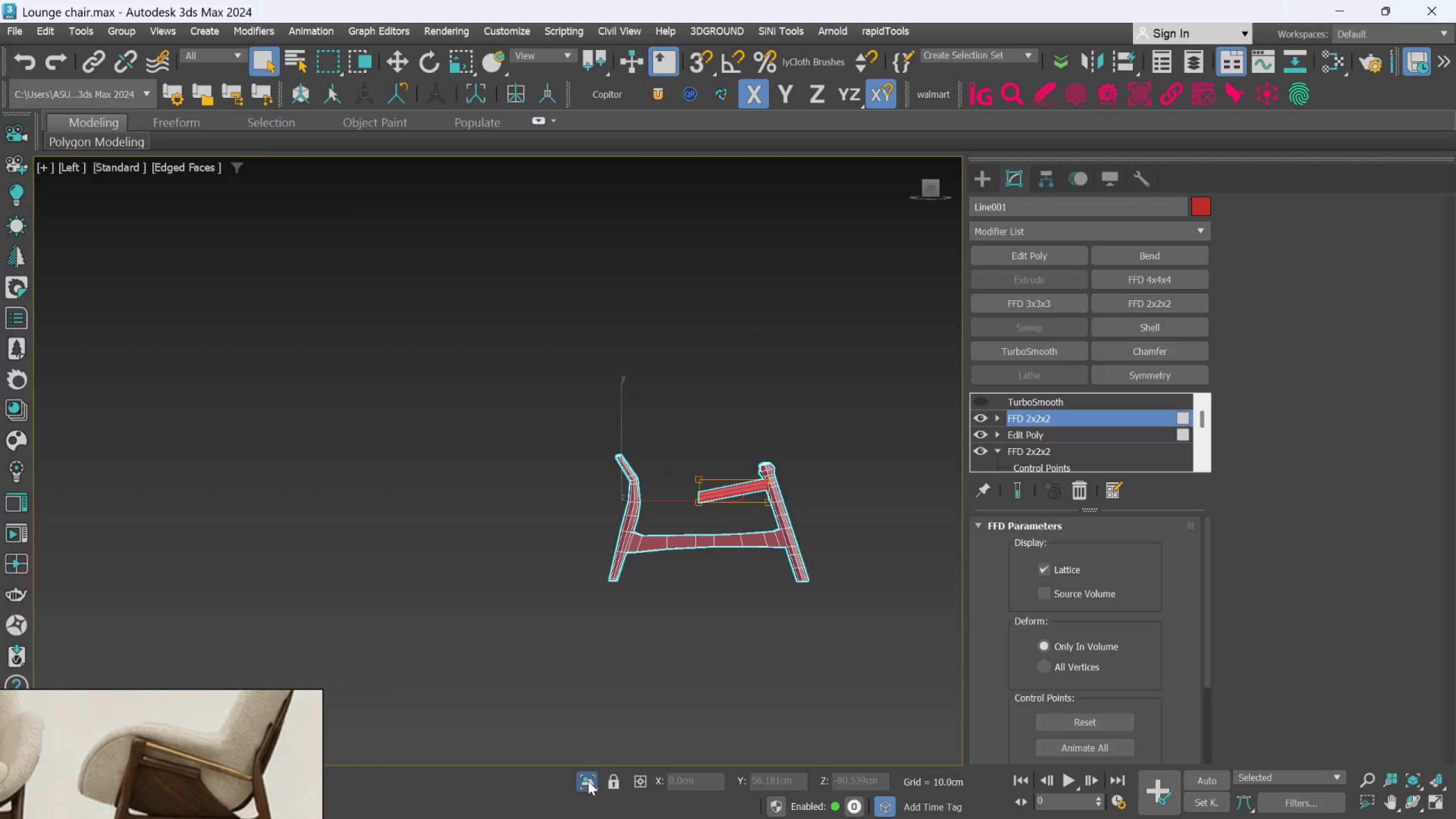 
hold_key(key=AltLeft, duration=0.52)
 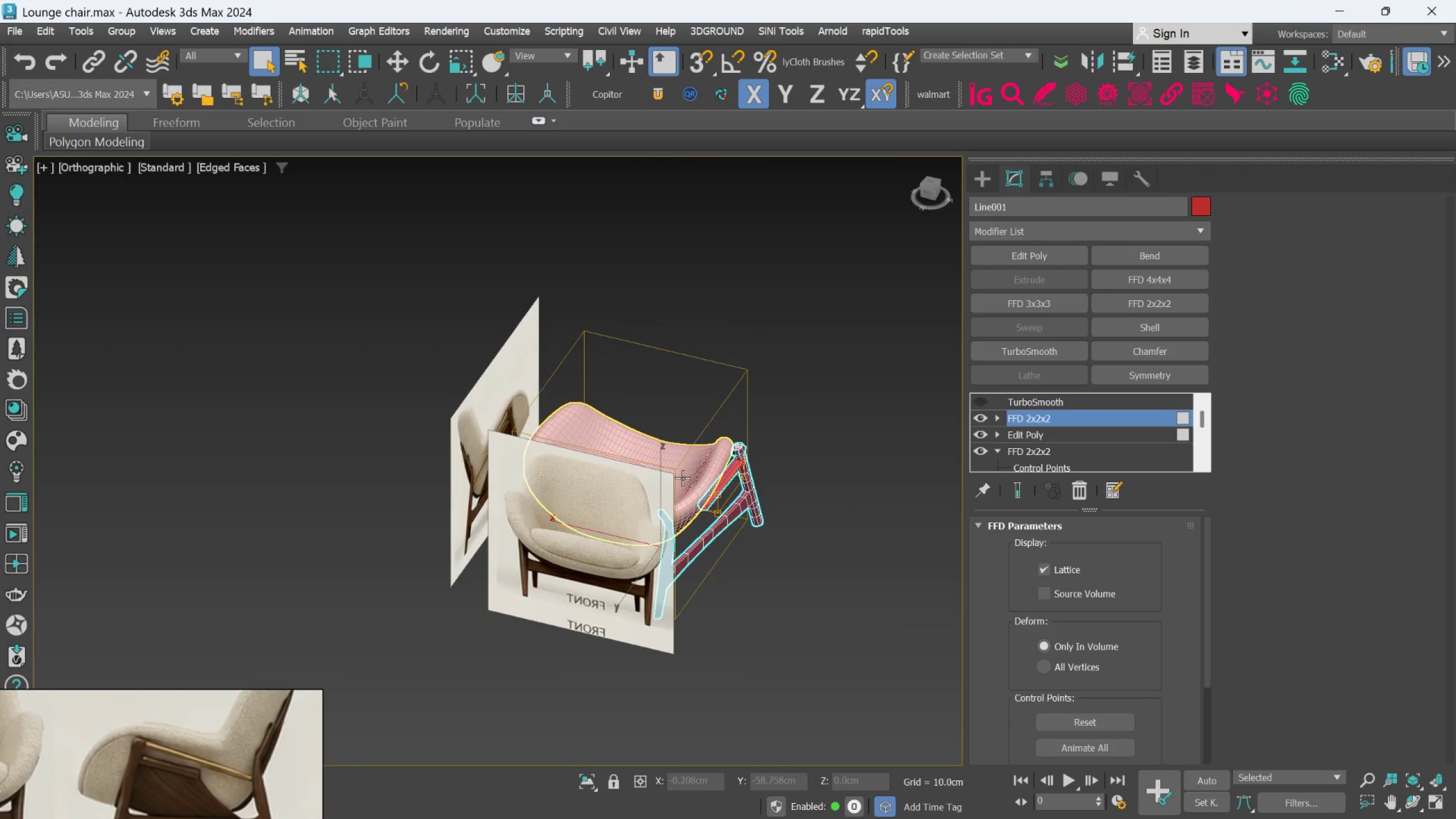 
scroll: coordinate [756, 548], scroll_direction: up, amount: 5.0
 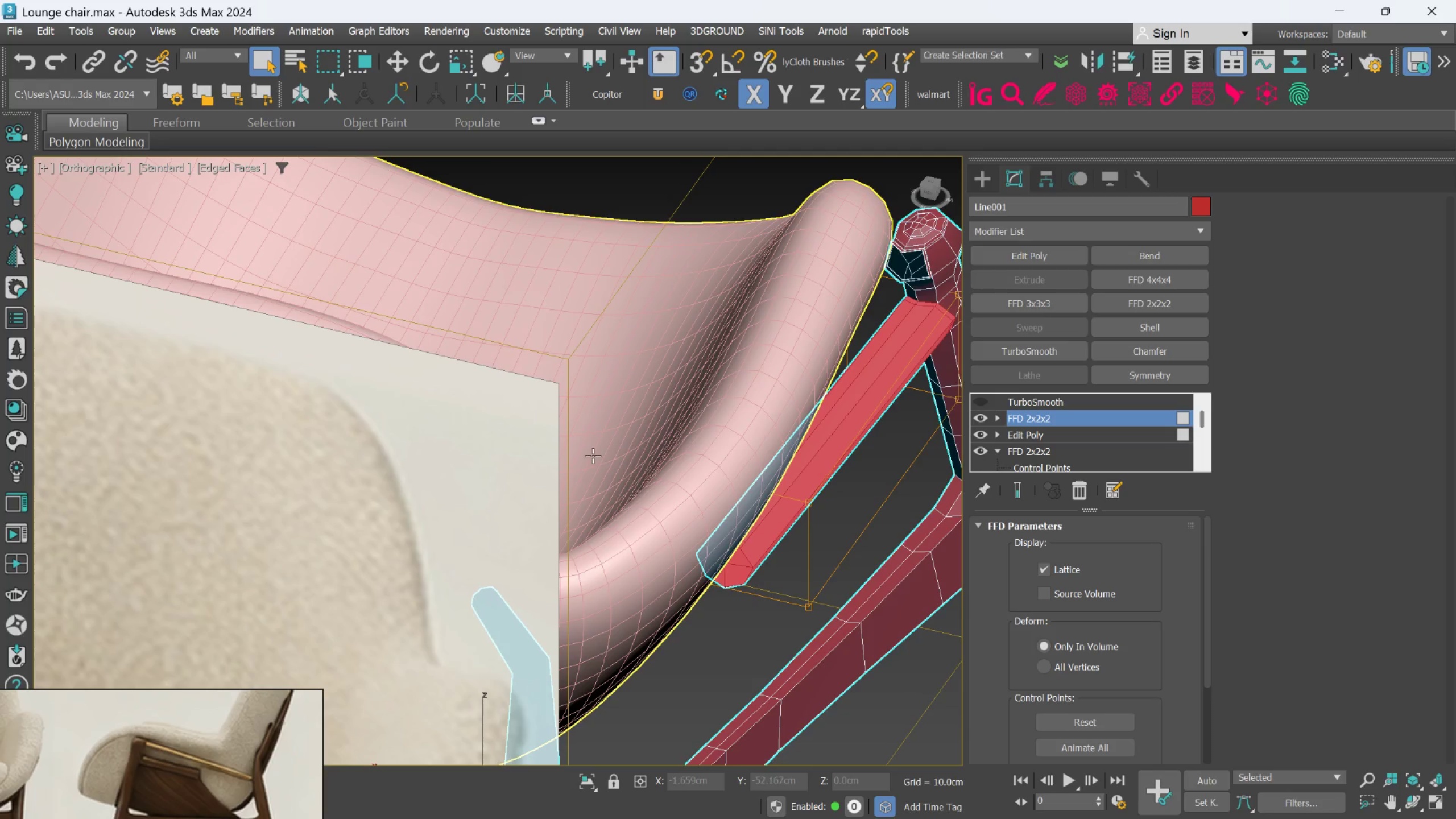 
left_click_drag(start_coordinate=[593, 456], to_coordinate=[831, 657])
 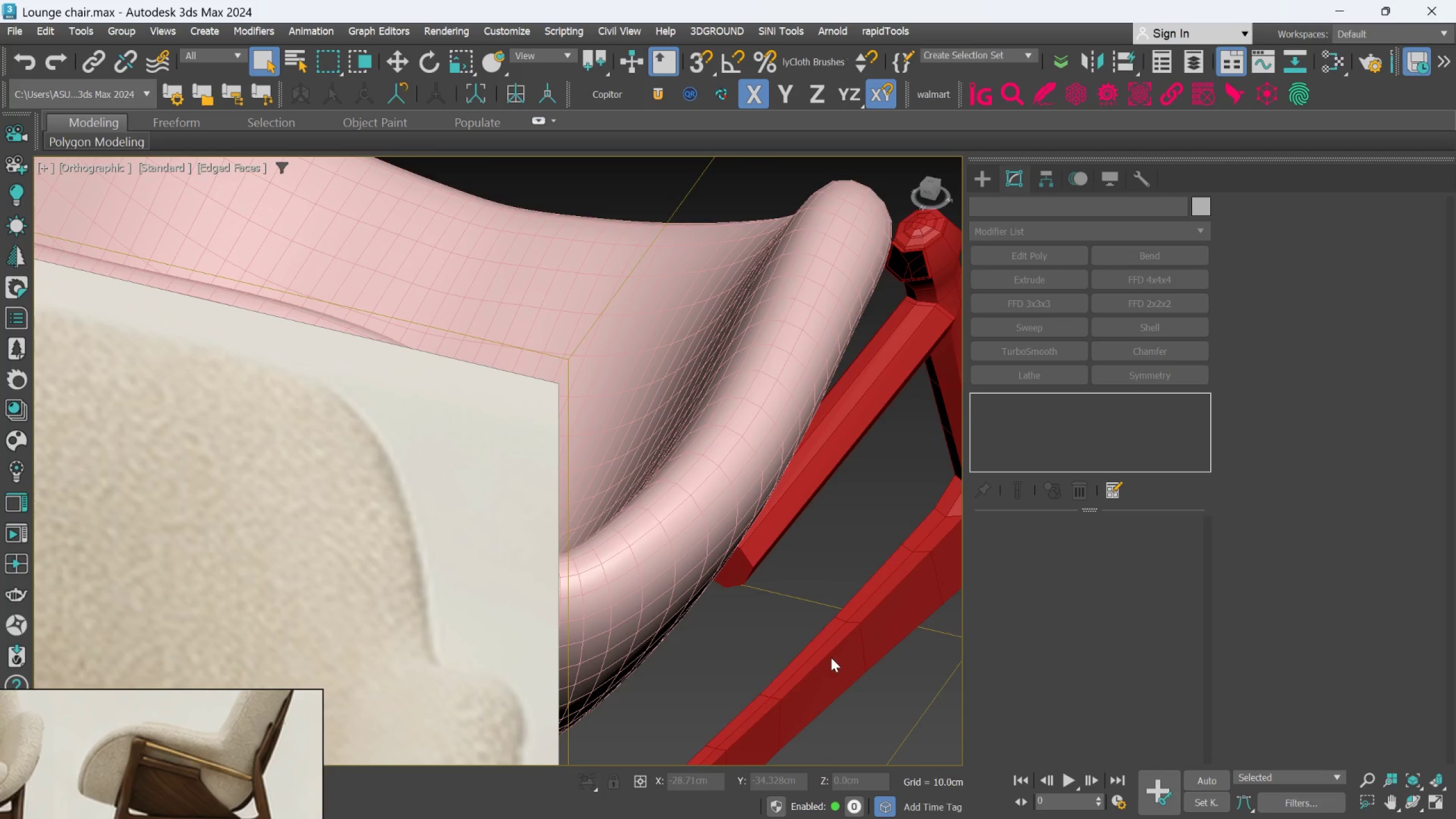 
key(Control+Z)
 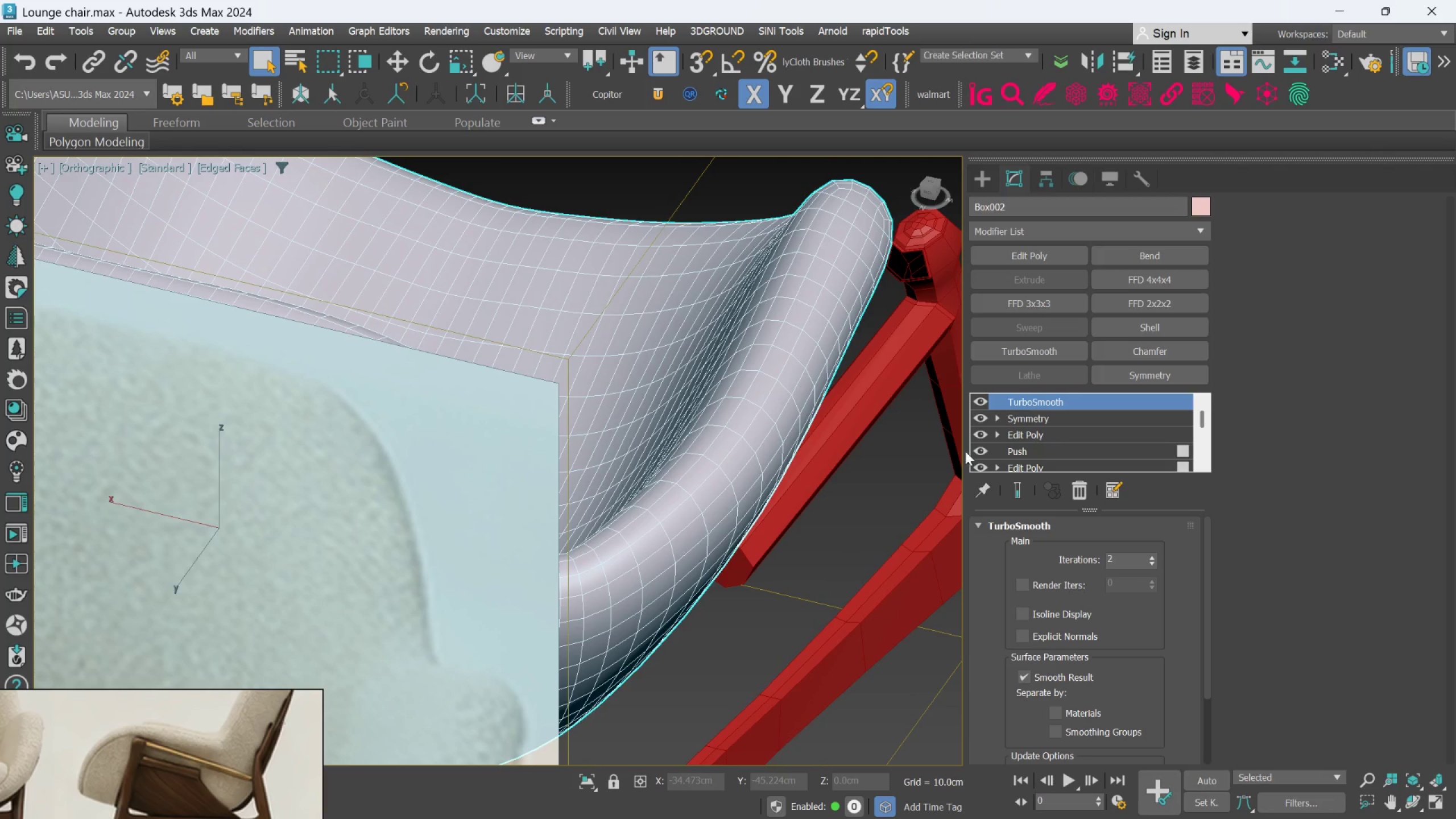 
left_click([832, 449])
 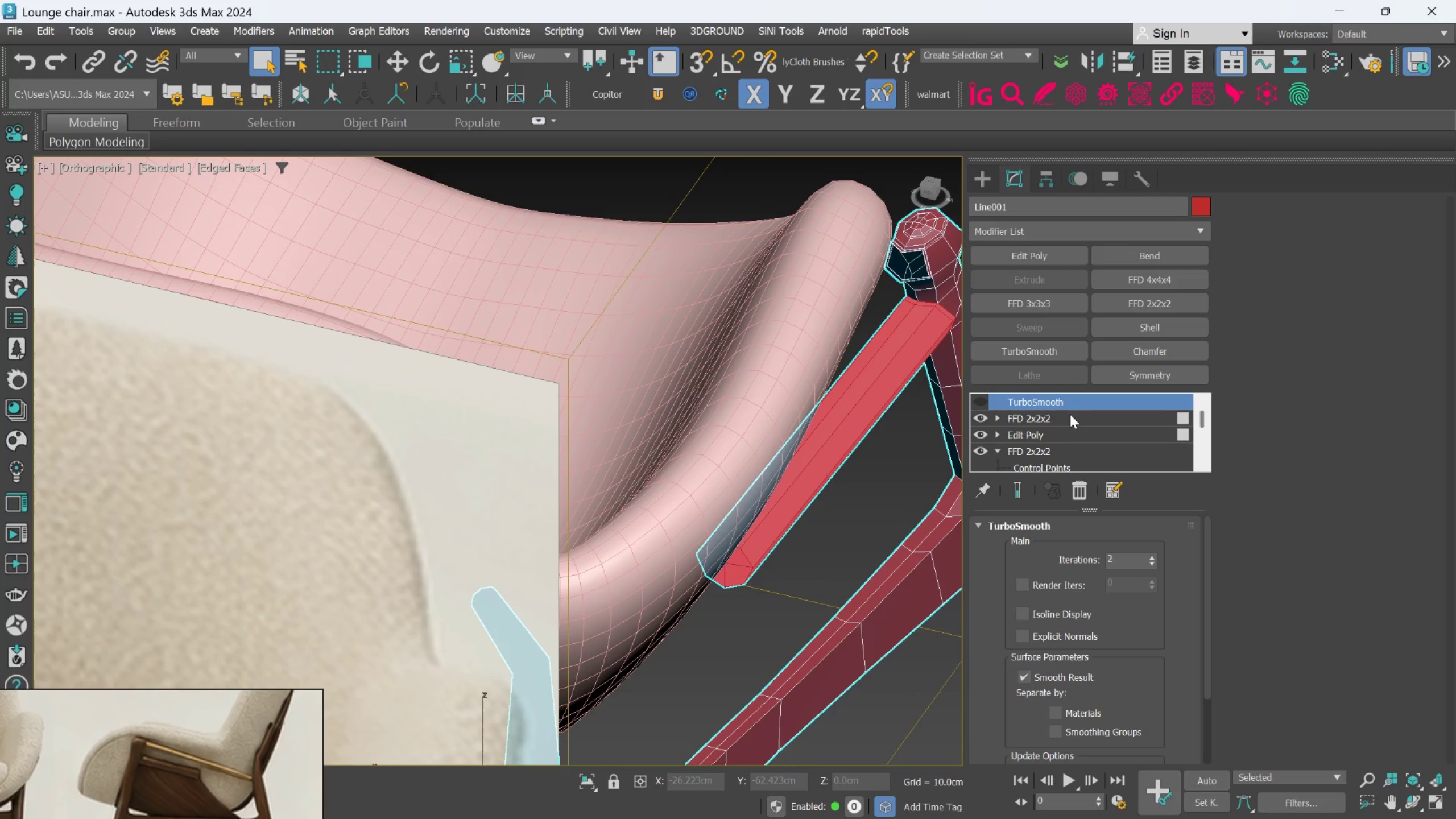 
left_click([1069, 413])
 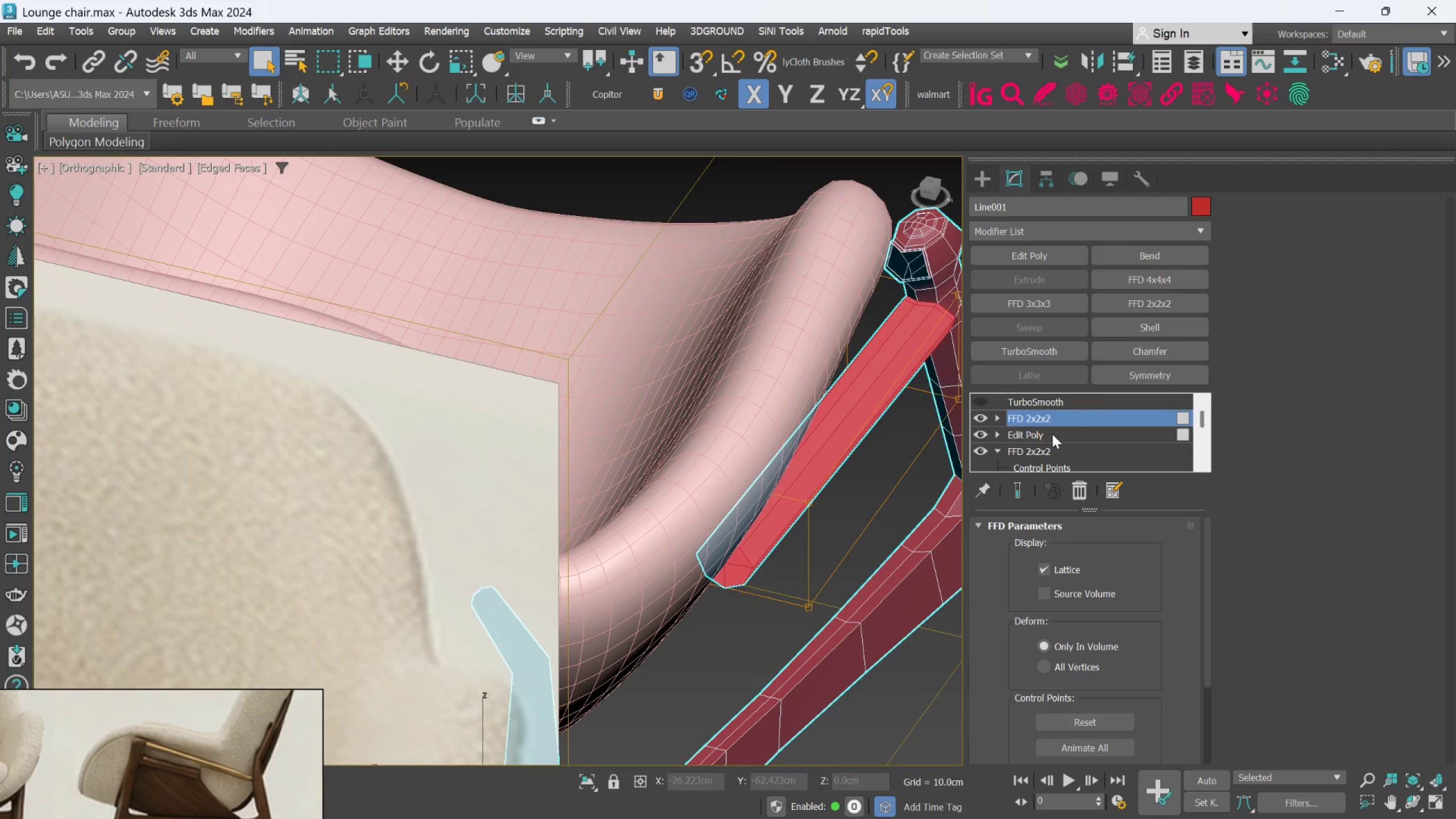 
left_click([1000, 416])
 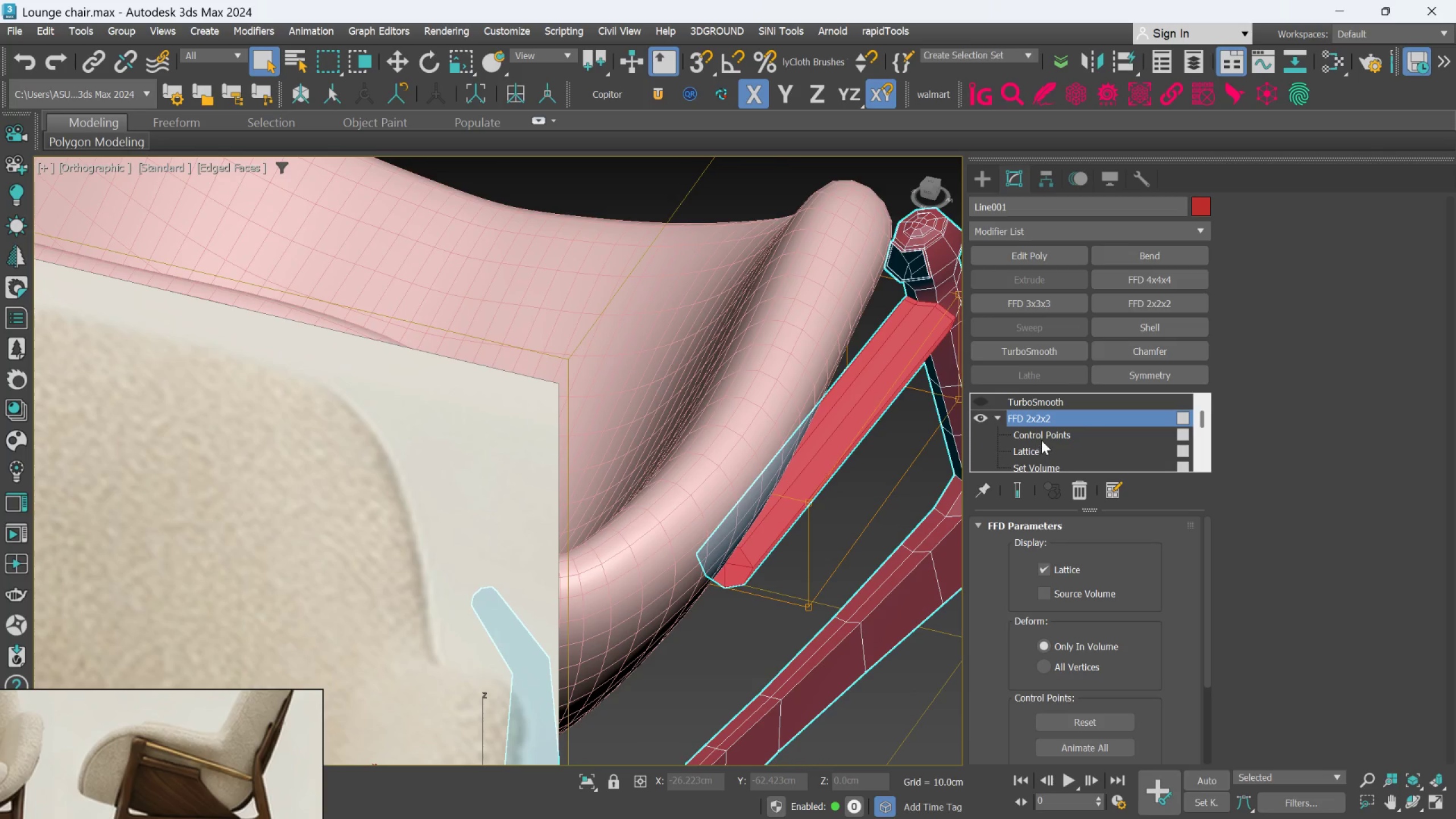 
left_click([1042, 440])
 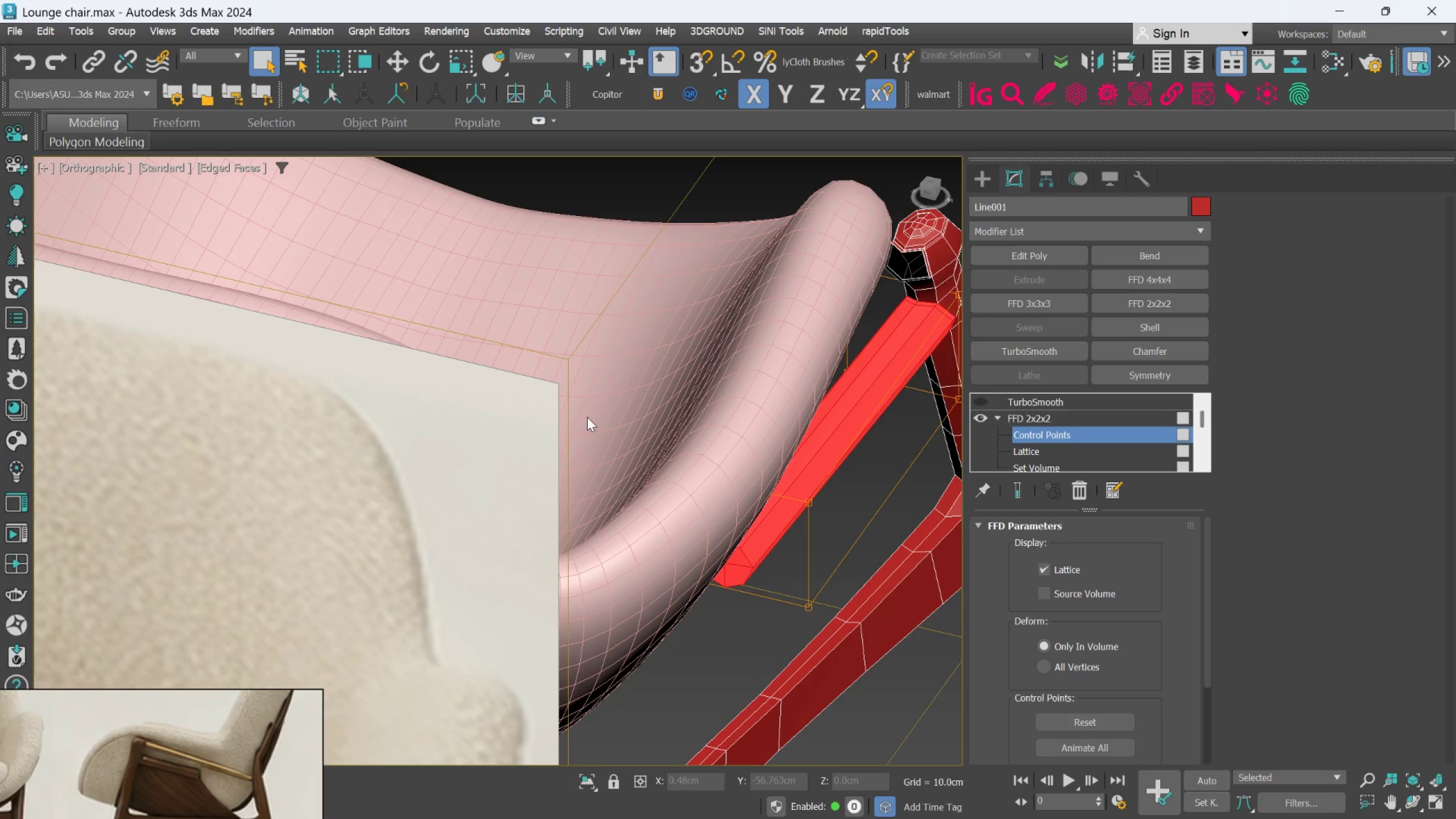 
left_click_drag(start_coordinate=[571, 423], to_coordinate=[886, 704])
 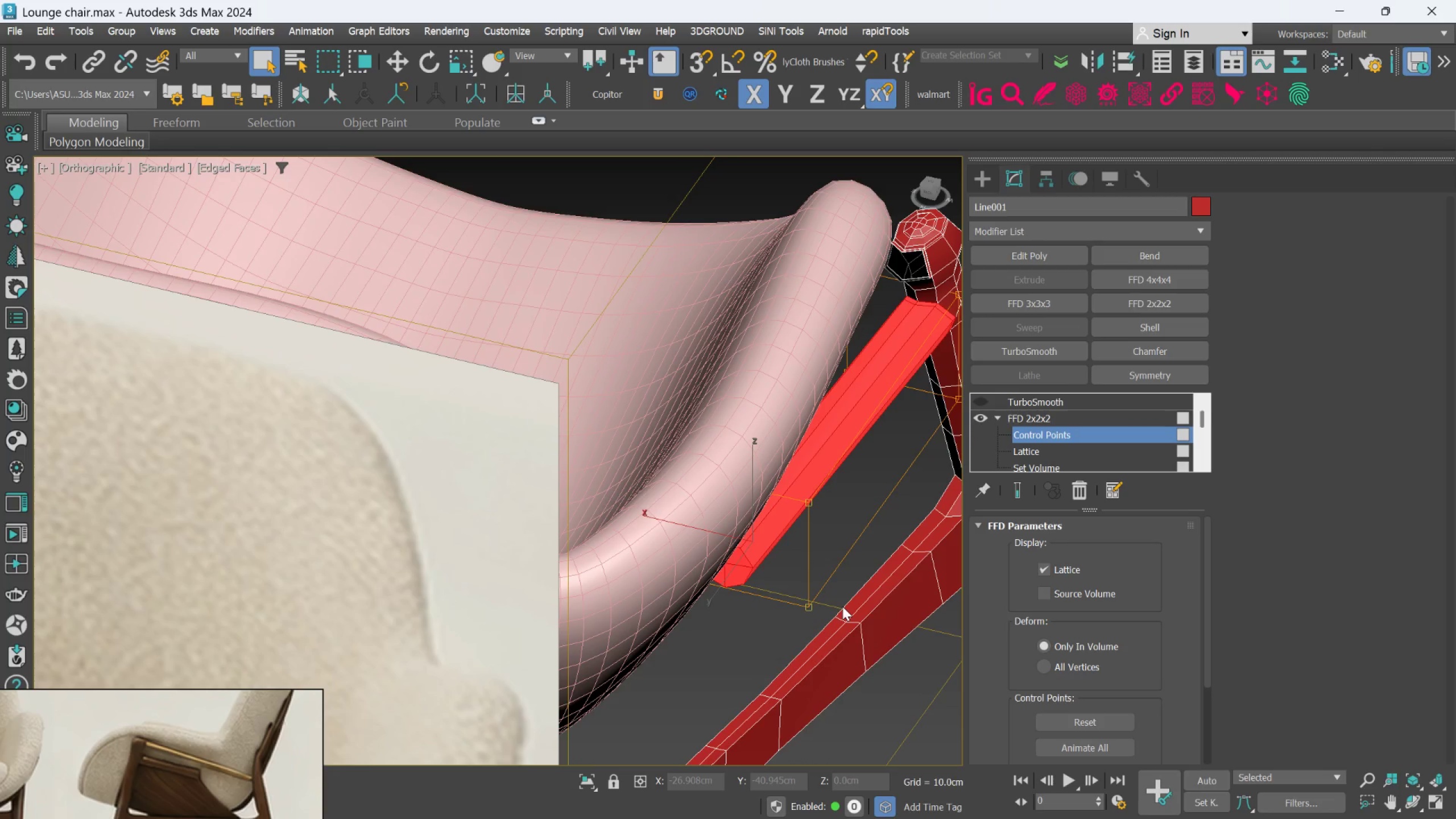 
key(L)
 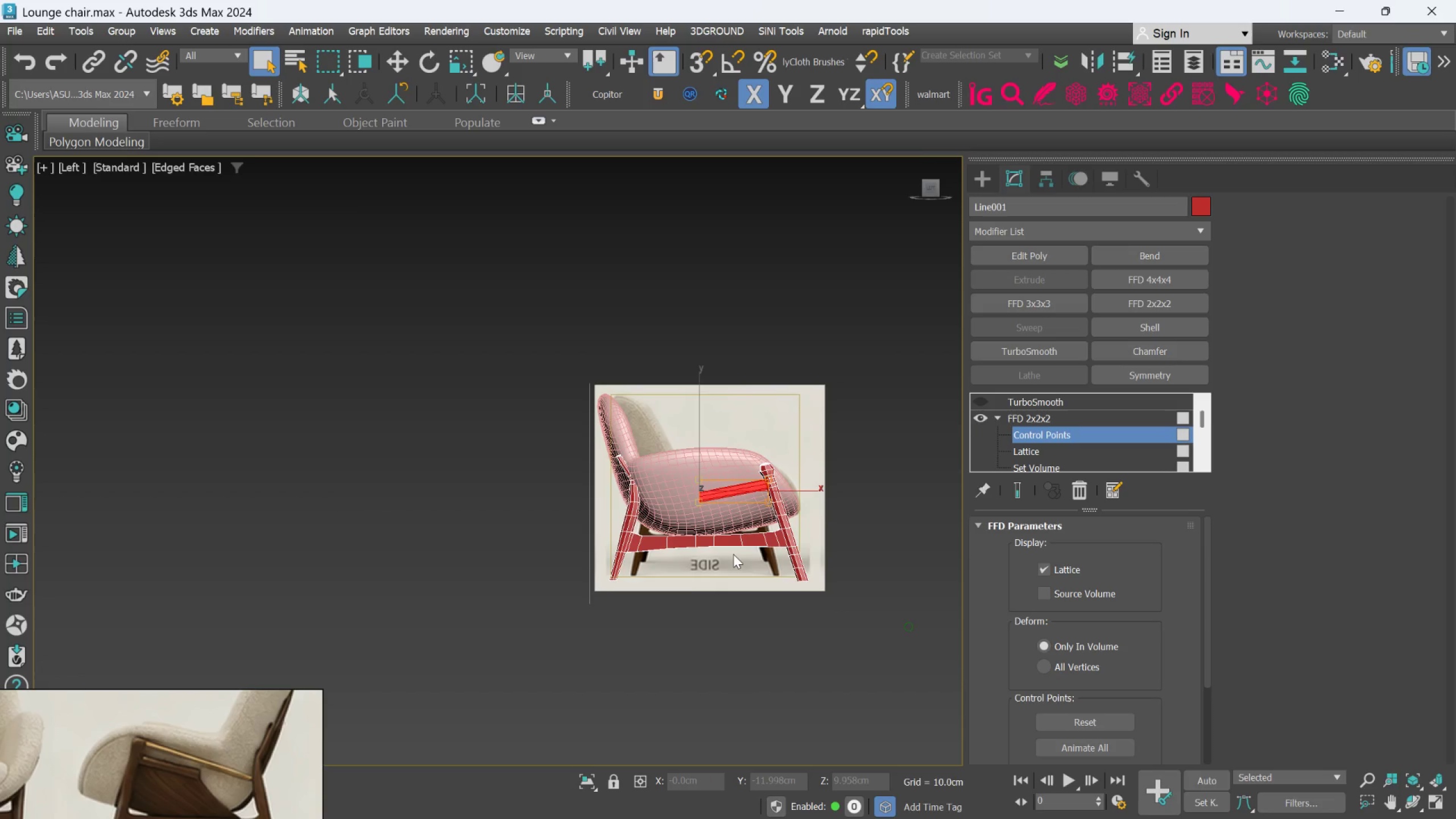 
hold_key(key=AltLeft, duration=0.7)
 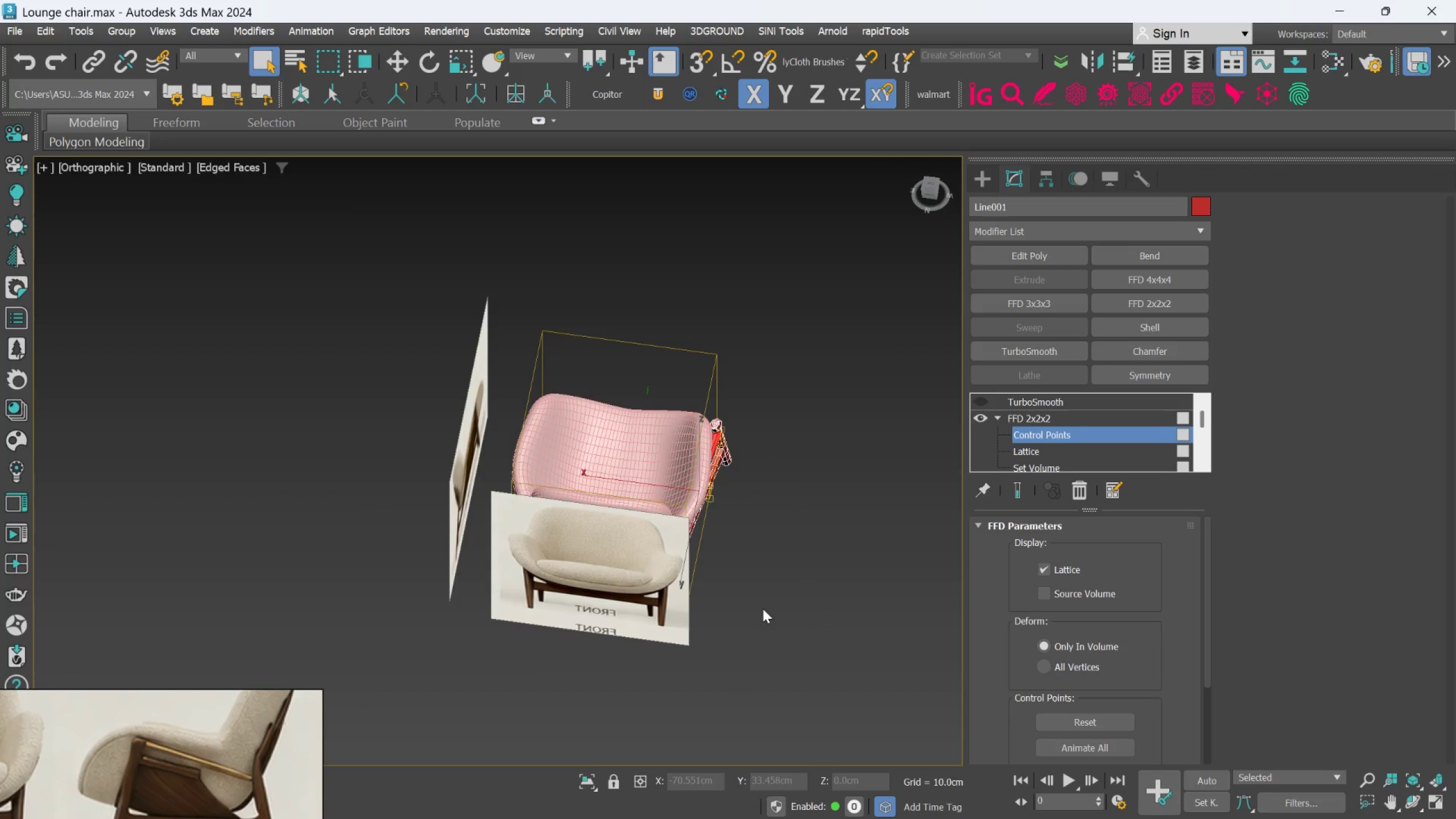 
hold_key(key=AltLeft, duration=2.31)
 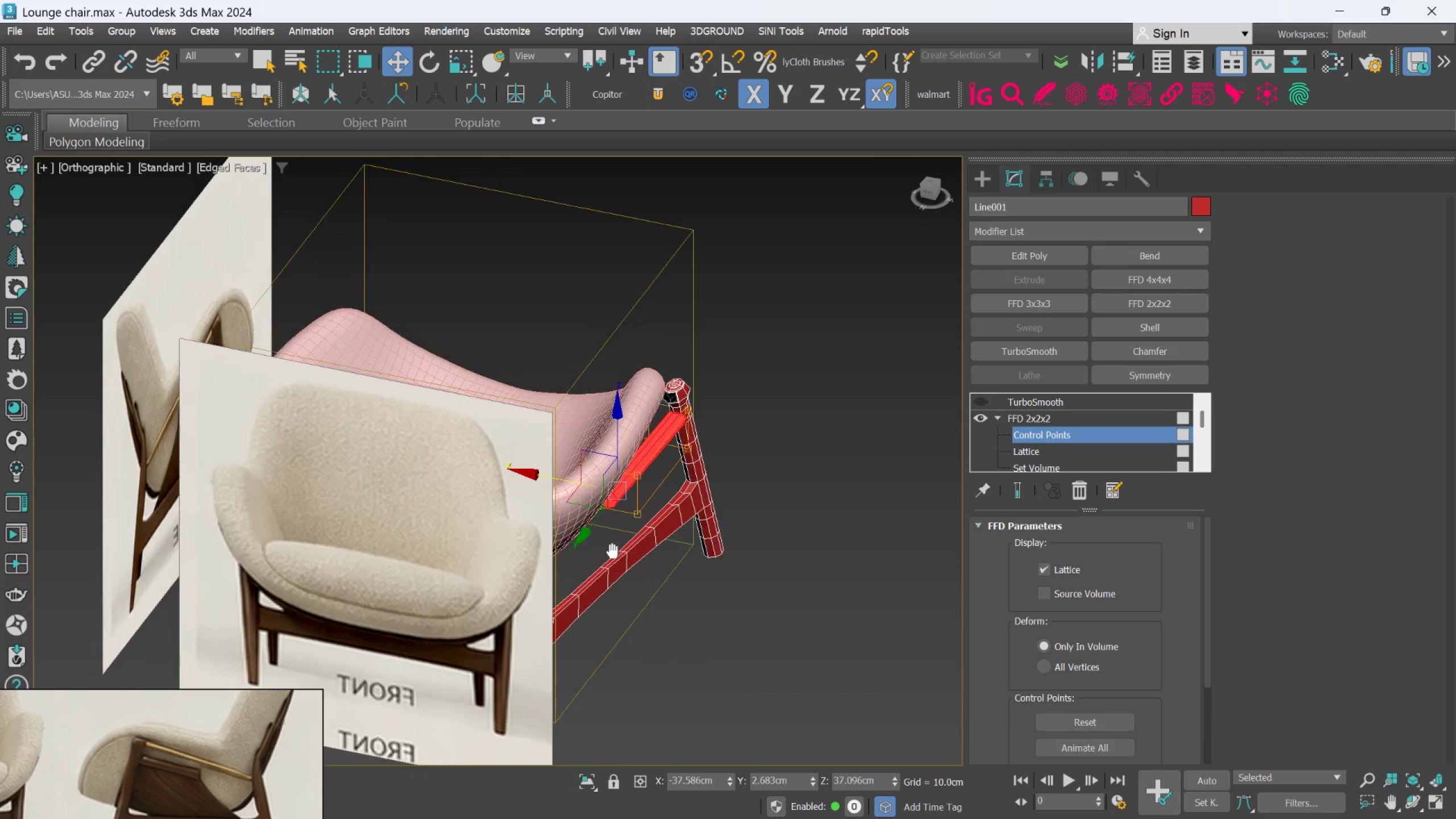 
key(W)
 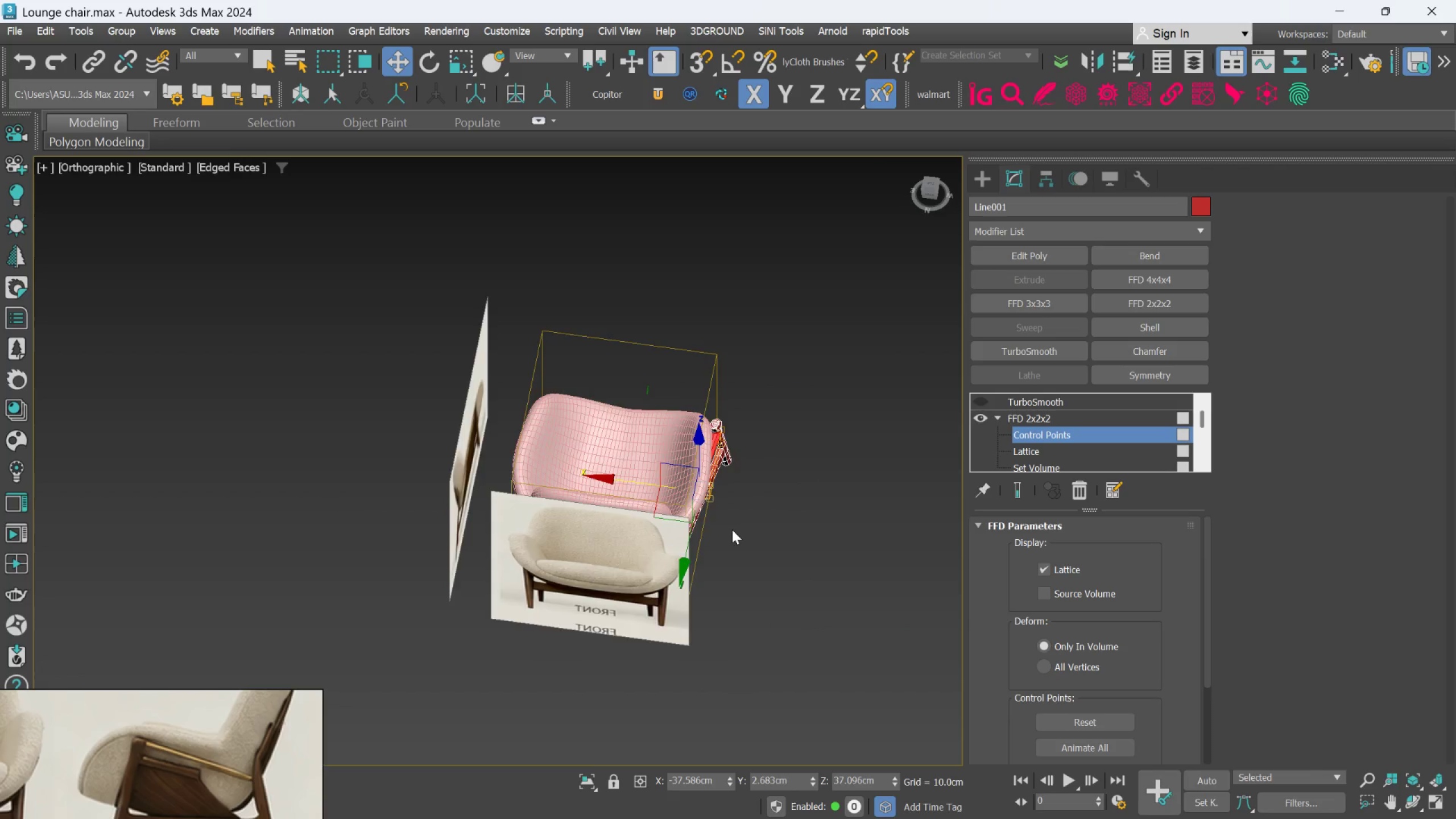 
scroll: coordinate [732, 530], scroll_direction: up, amount: 2.0
 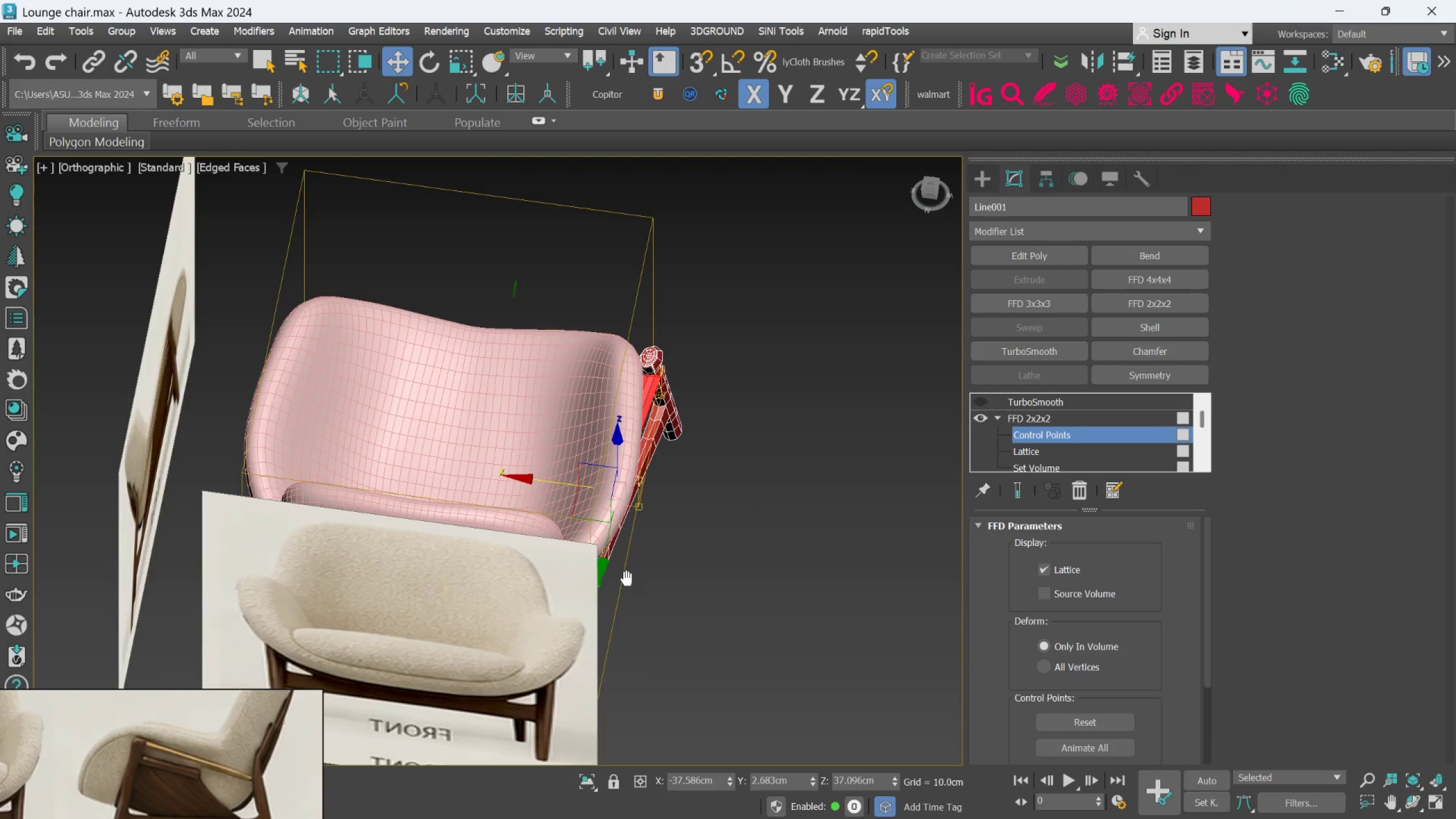 
hold_key(key=AltLeft, duration=0.67)
 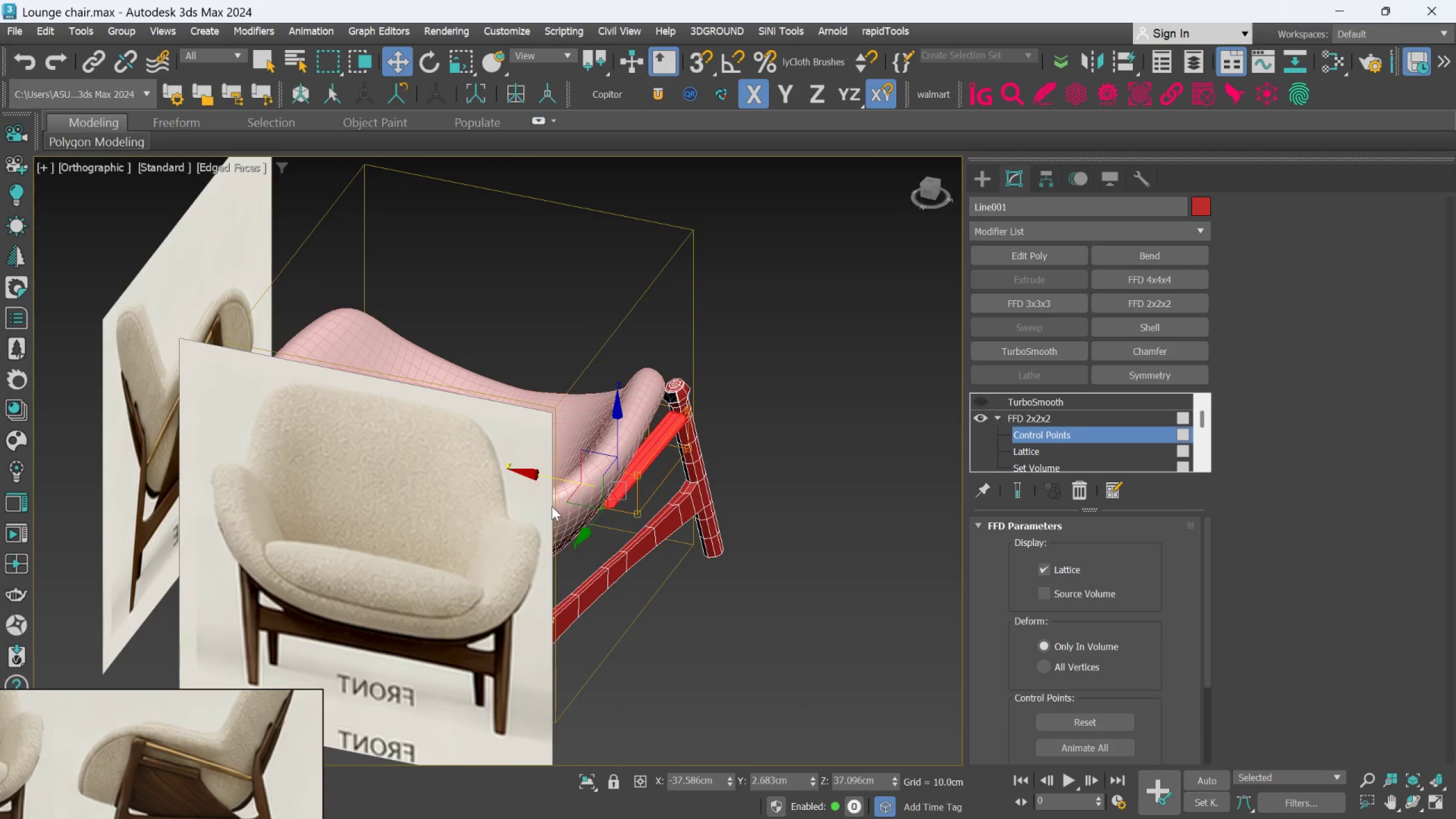 
scroll: coordinate [565, 502], scroll_direction: up, amount: 2.0
 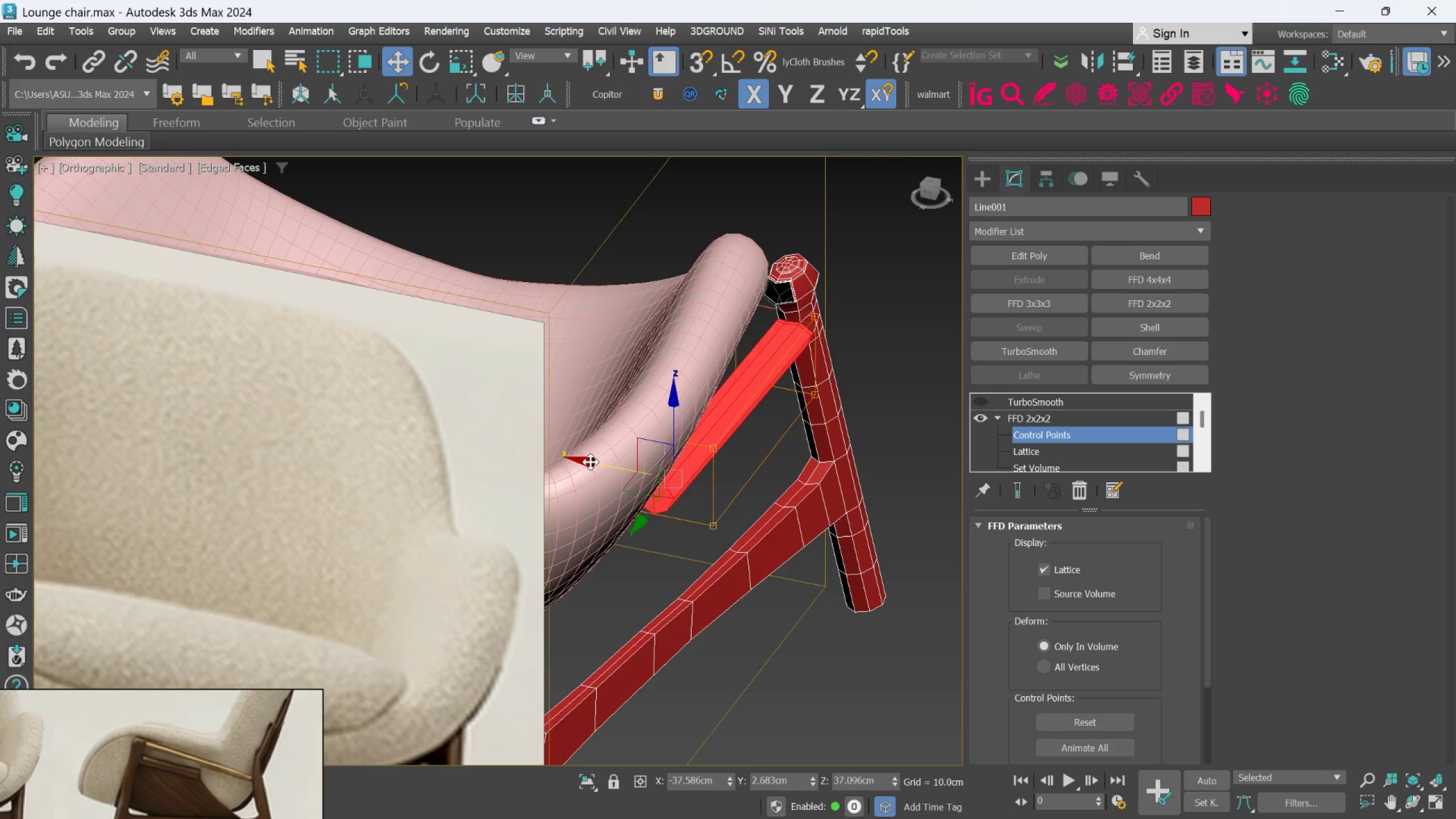 
left_click_drag(start_coordinate=[590, 462], to_coordinate=[614, 498])
 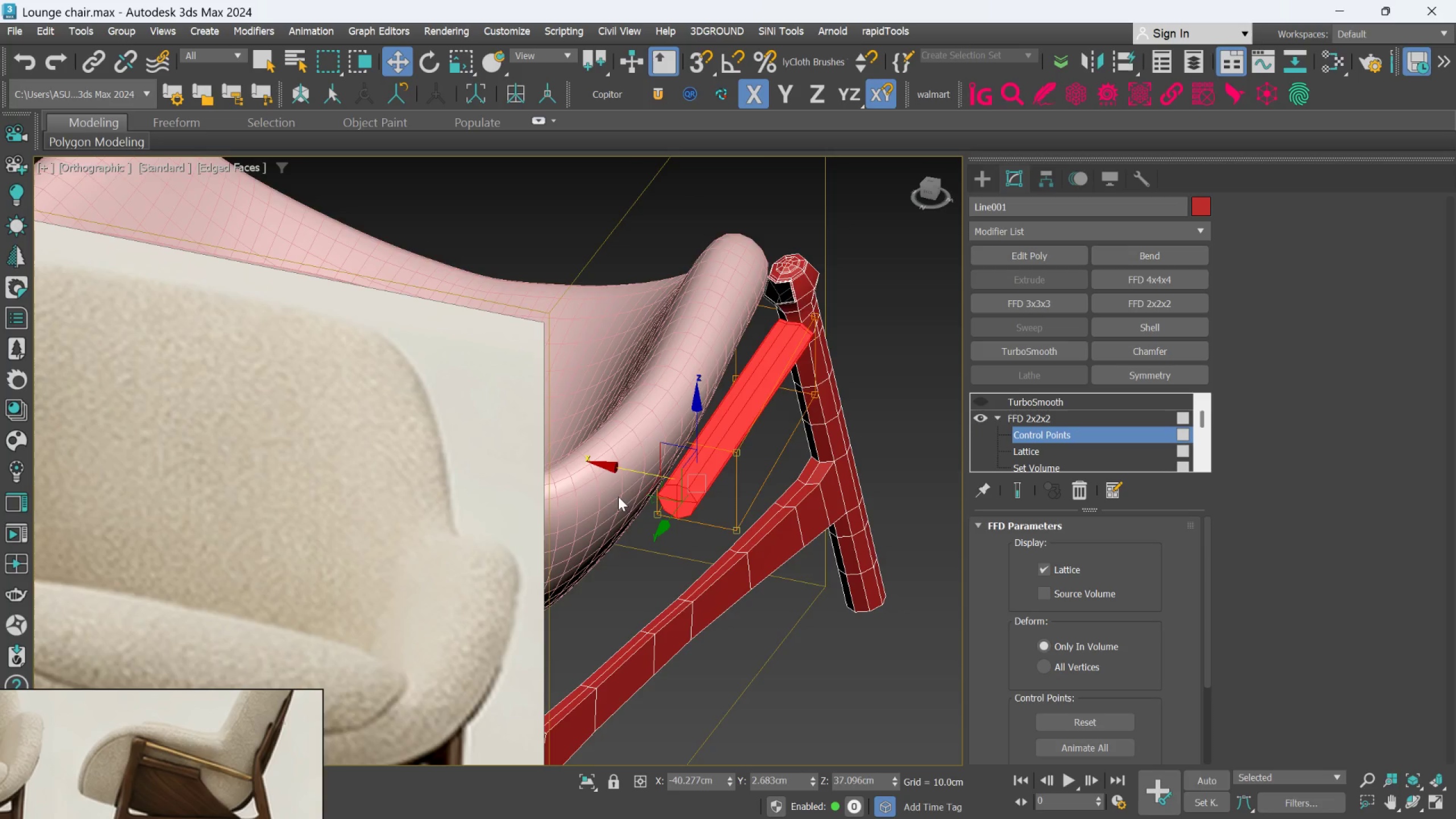 
scroll: coordinate [618, 497], scroll_direction: down, amount: 1.0
 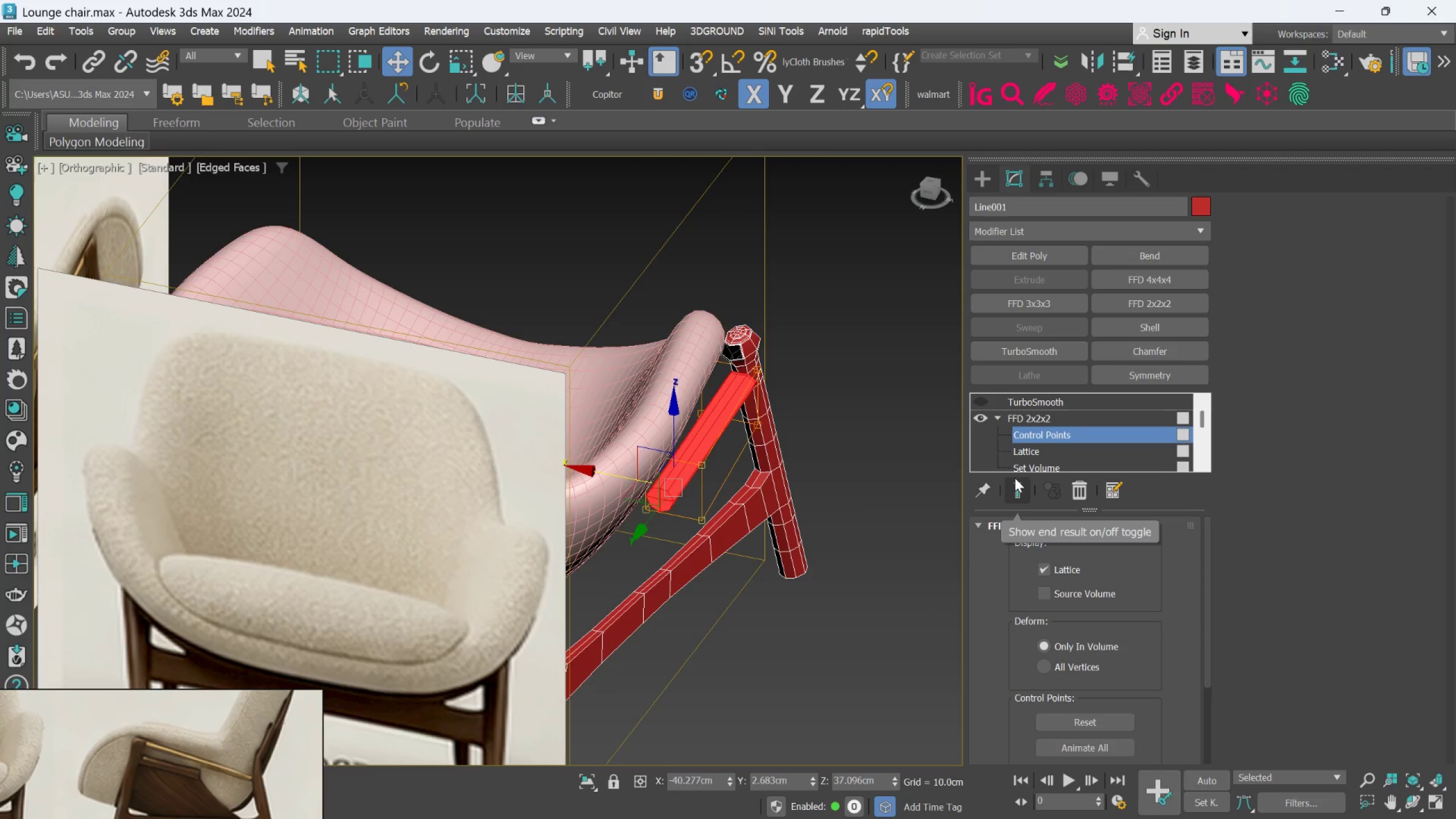 
left_click([1017, 483])
 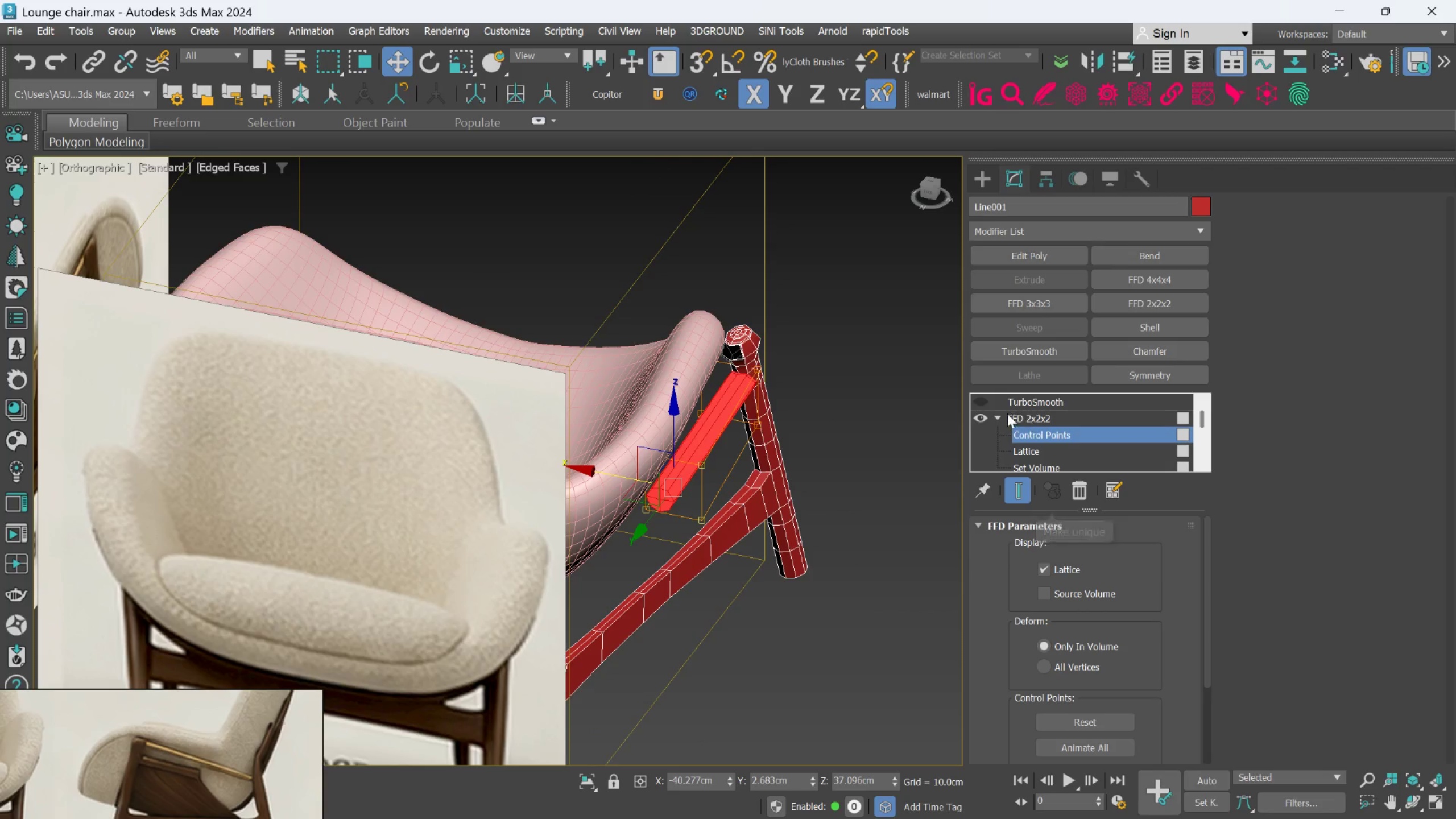 
left_click([977, 400])
 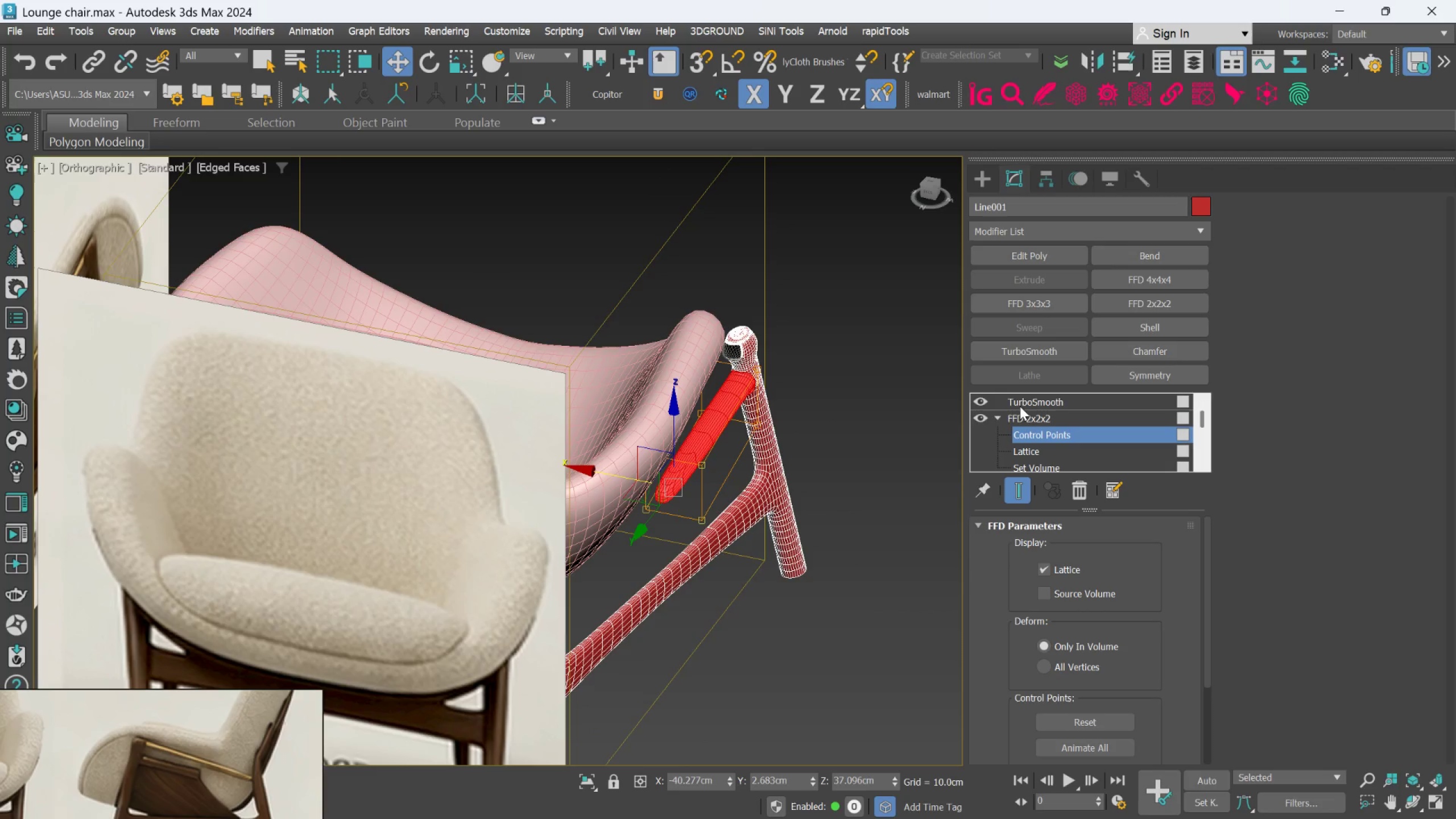 
left_click([1023, 404])
 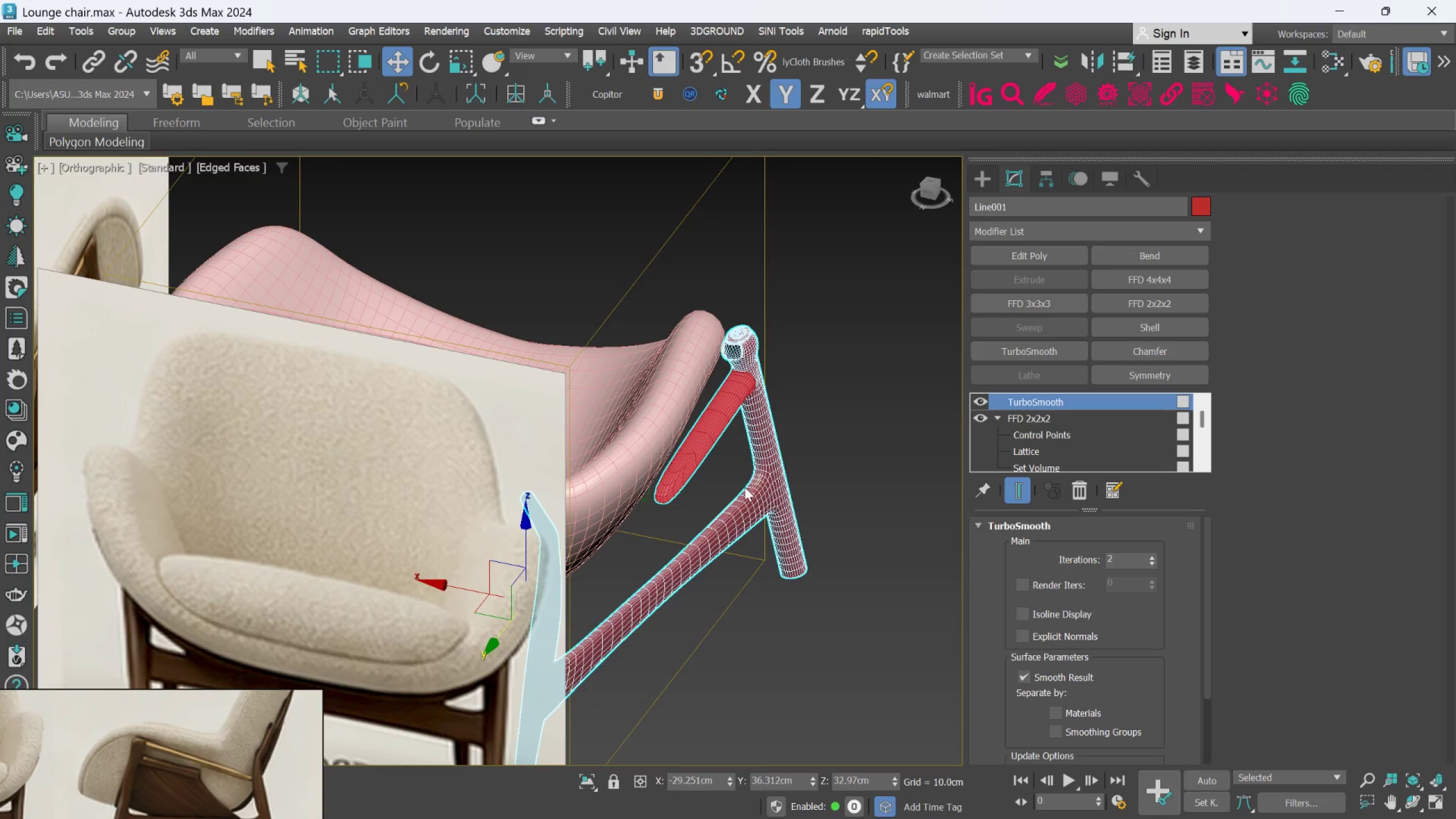 
scroll: coordinate [744, 487], scroll_direction: up, amount: 2.0
 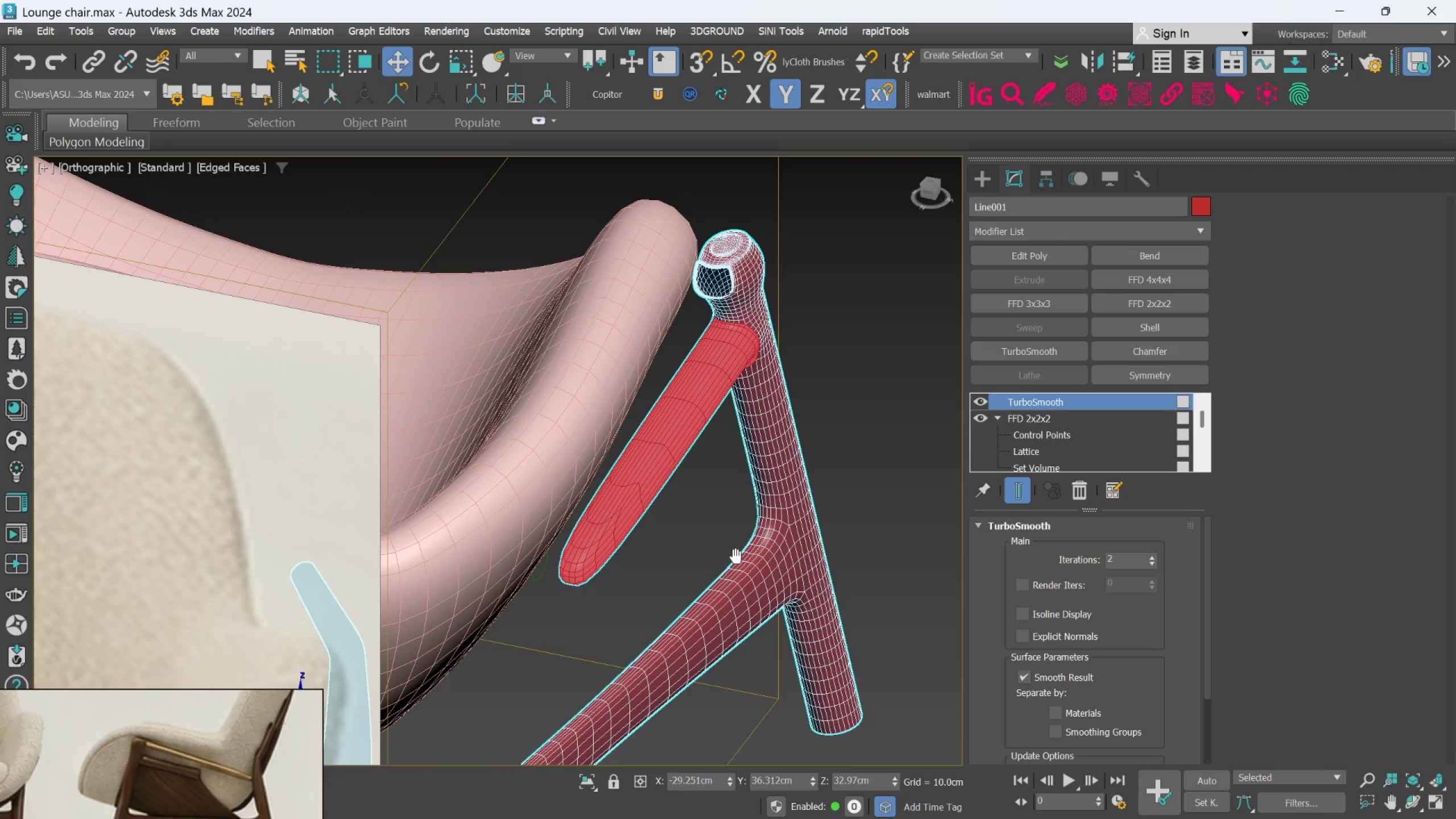 
hold_key(key=AltLeft, duration=0.75)
 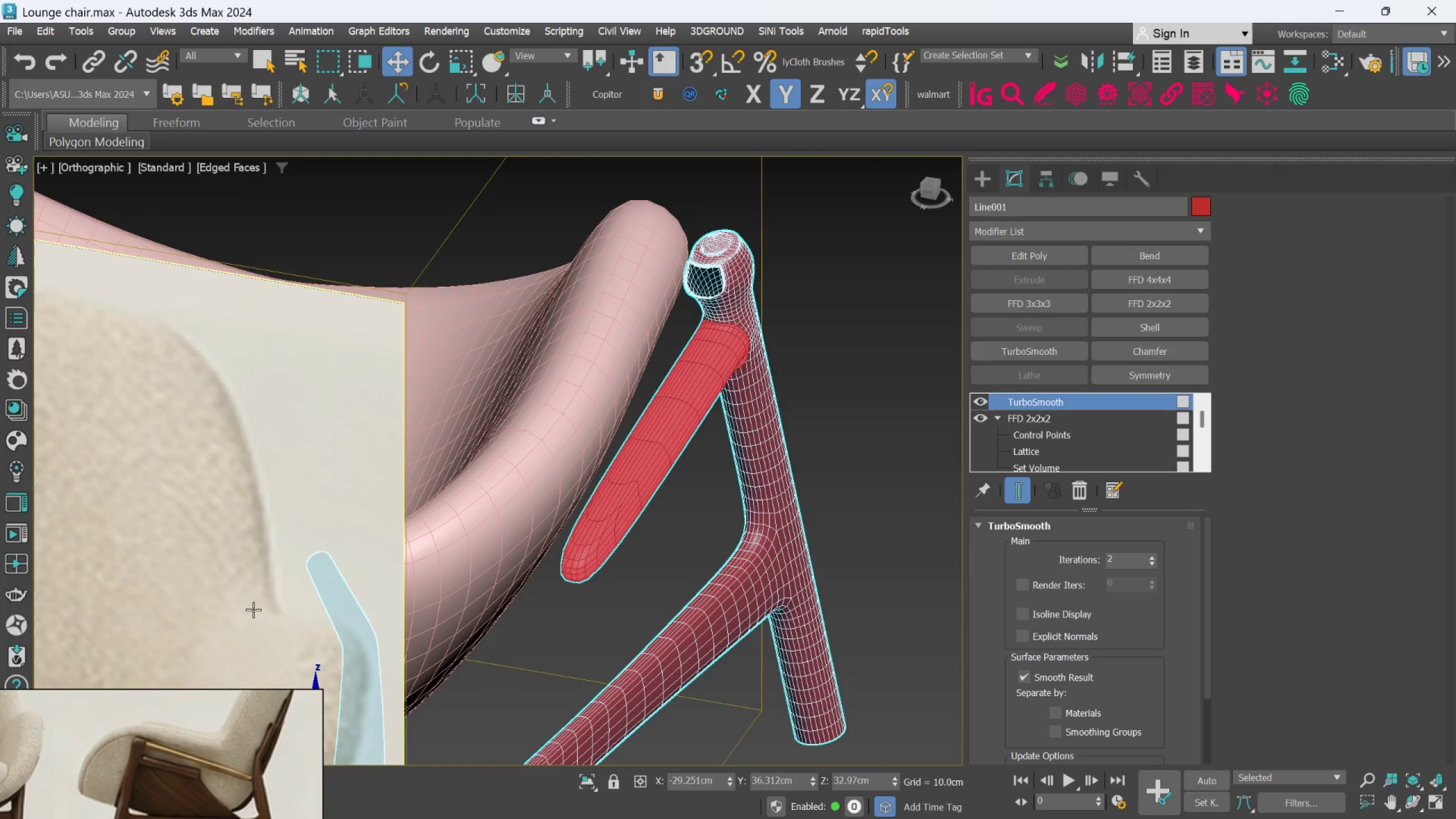 
scroll: coordinate [680, 497], scroll_direction: none, amount: 0.0
 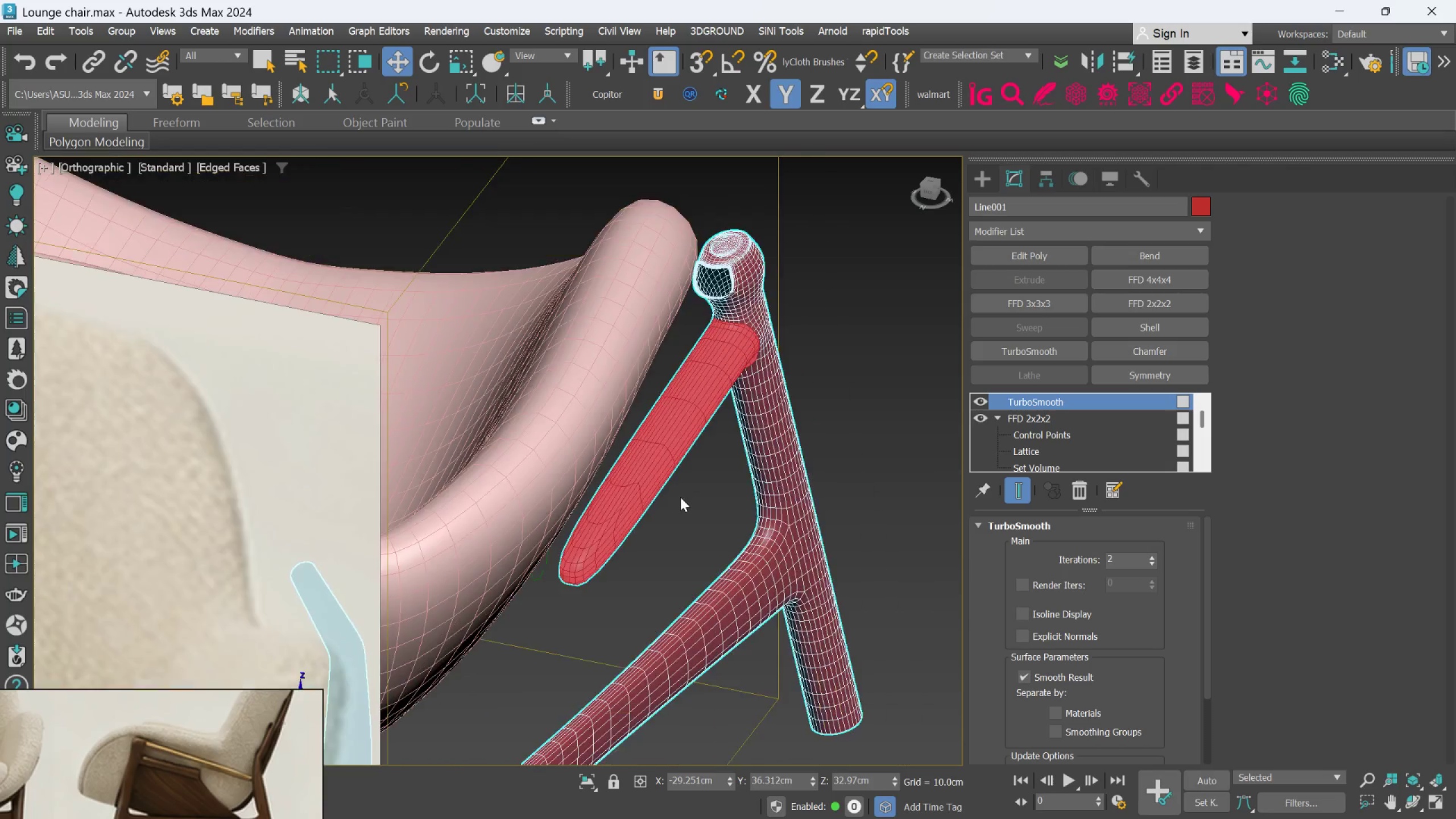 
scroll: coordinate [257, 606], scroll_direction: down, amount: 3.0
 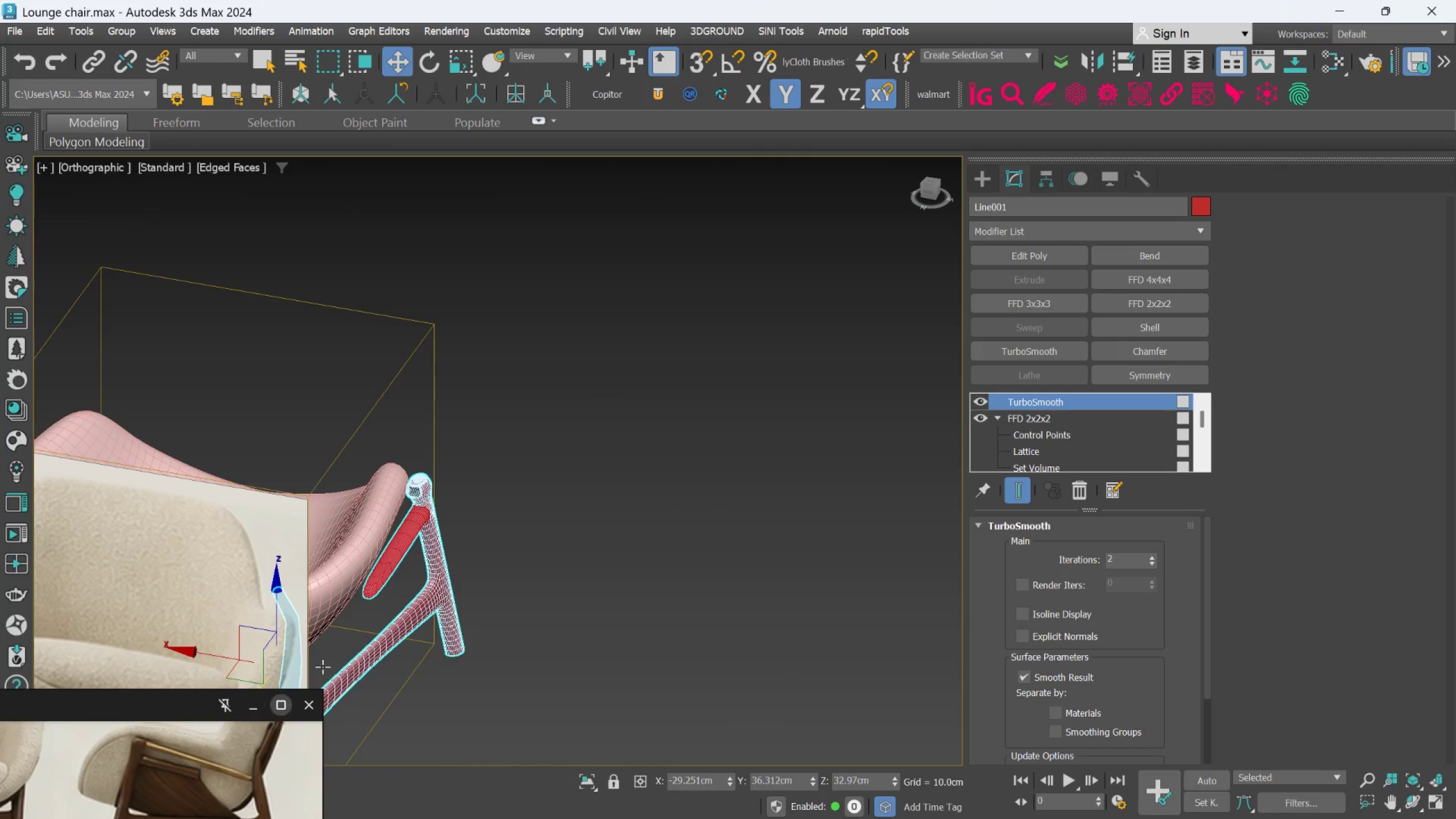 
scroll: coordinate [432, 524], scroll_direction: up, amount: 3.0
 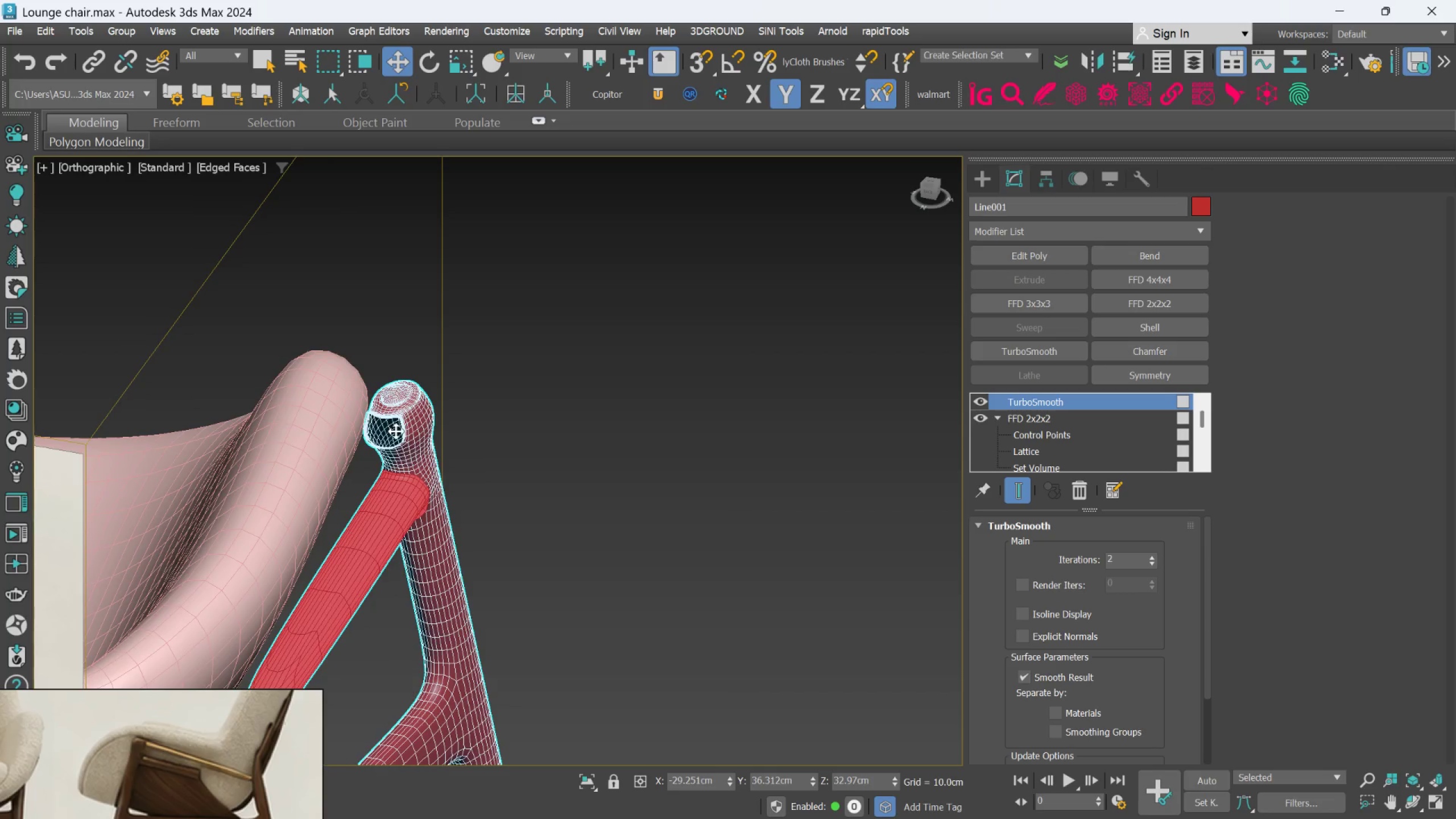 
hold_key(key=AltLeft, duration=0.58)
 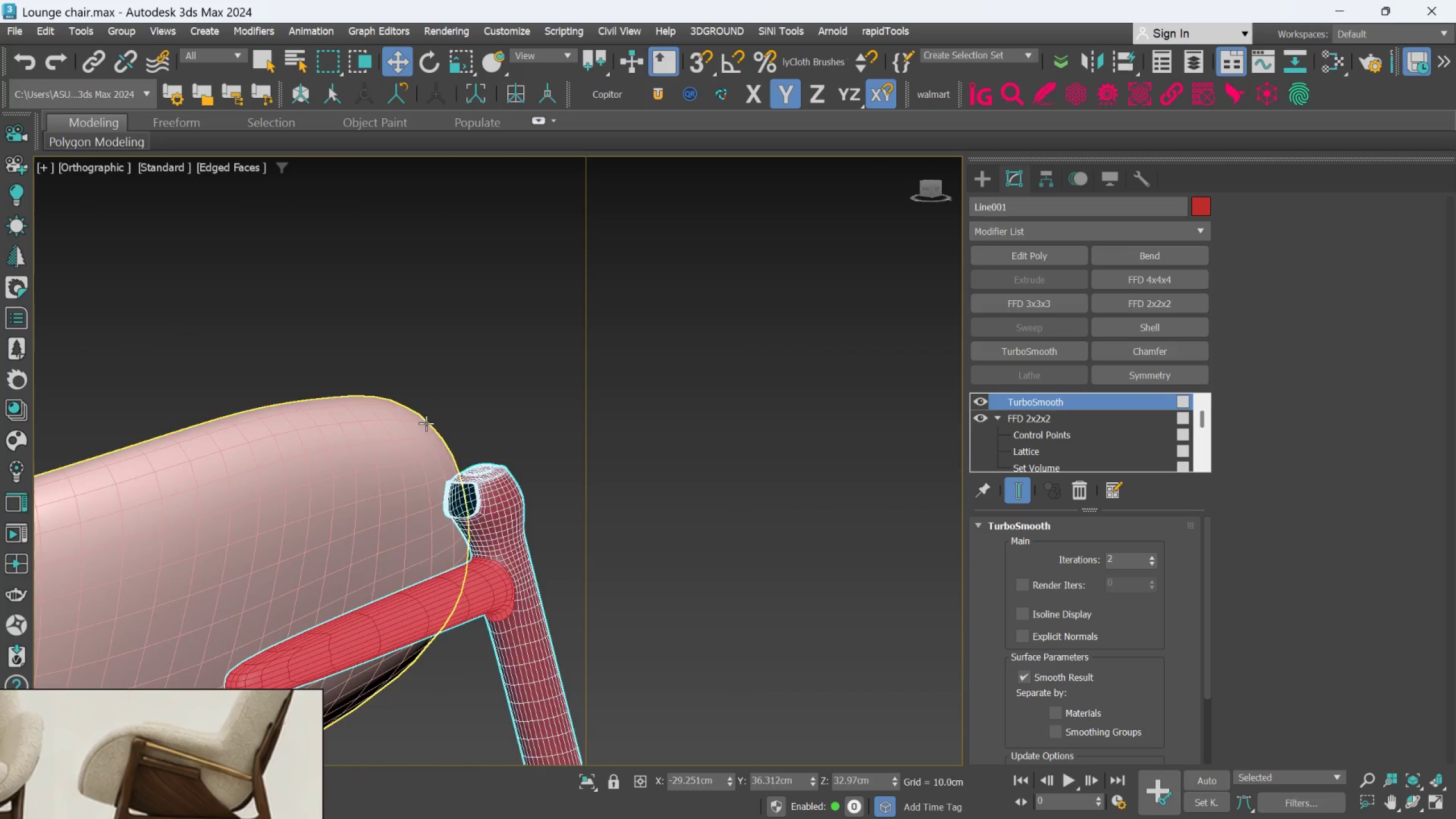 
hold_key(key=AltLeft, duration=0.83)
 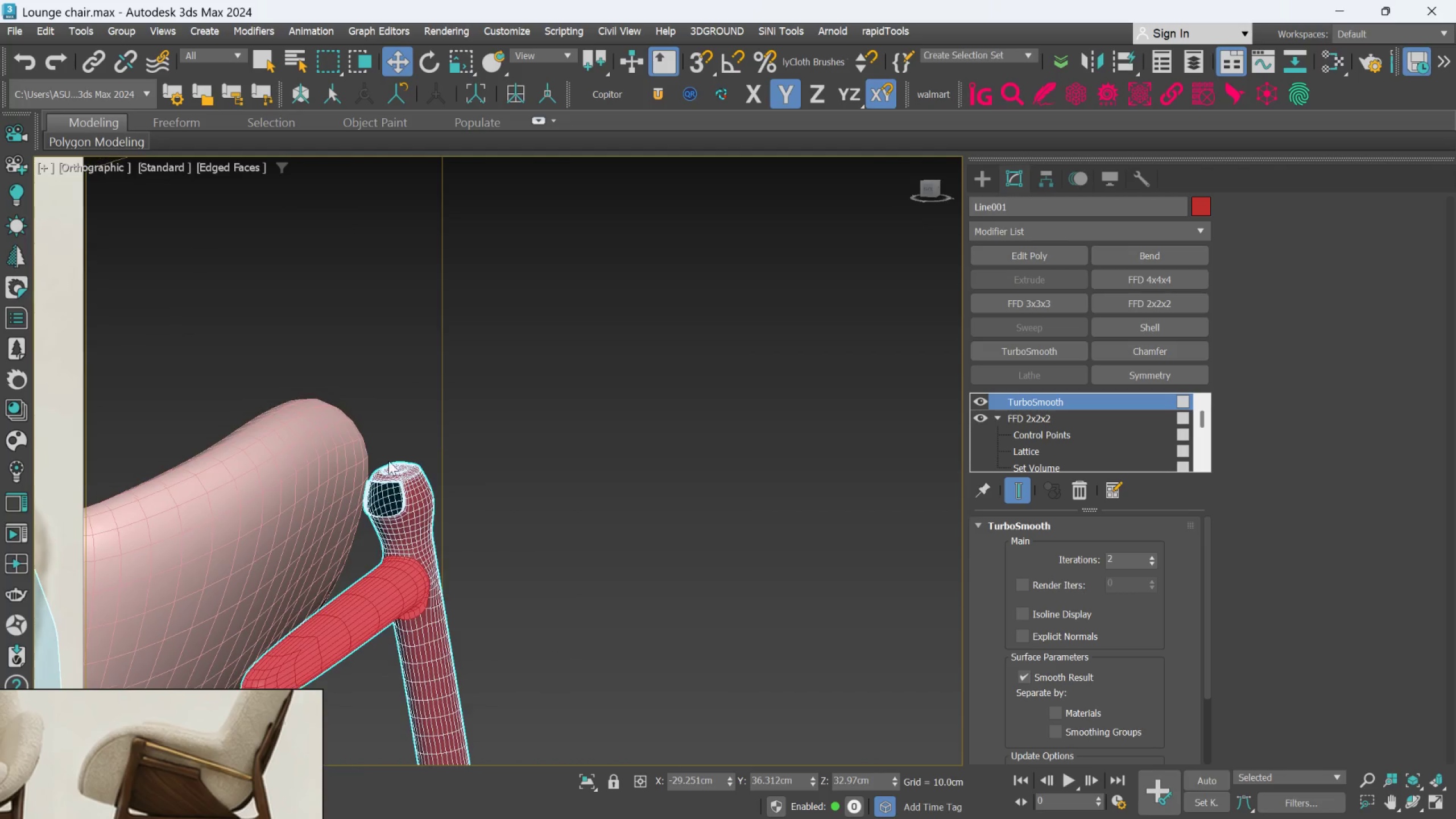 
scroll: coordinate [383, 462], scroll_direction: up, amount: 2.0
 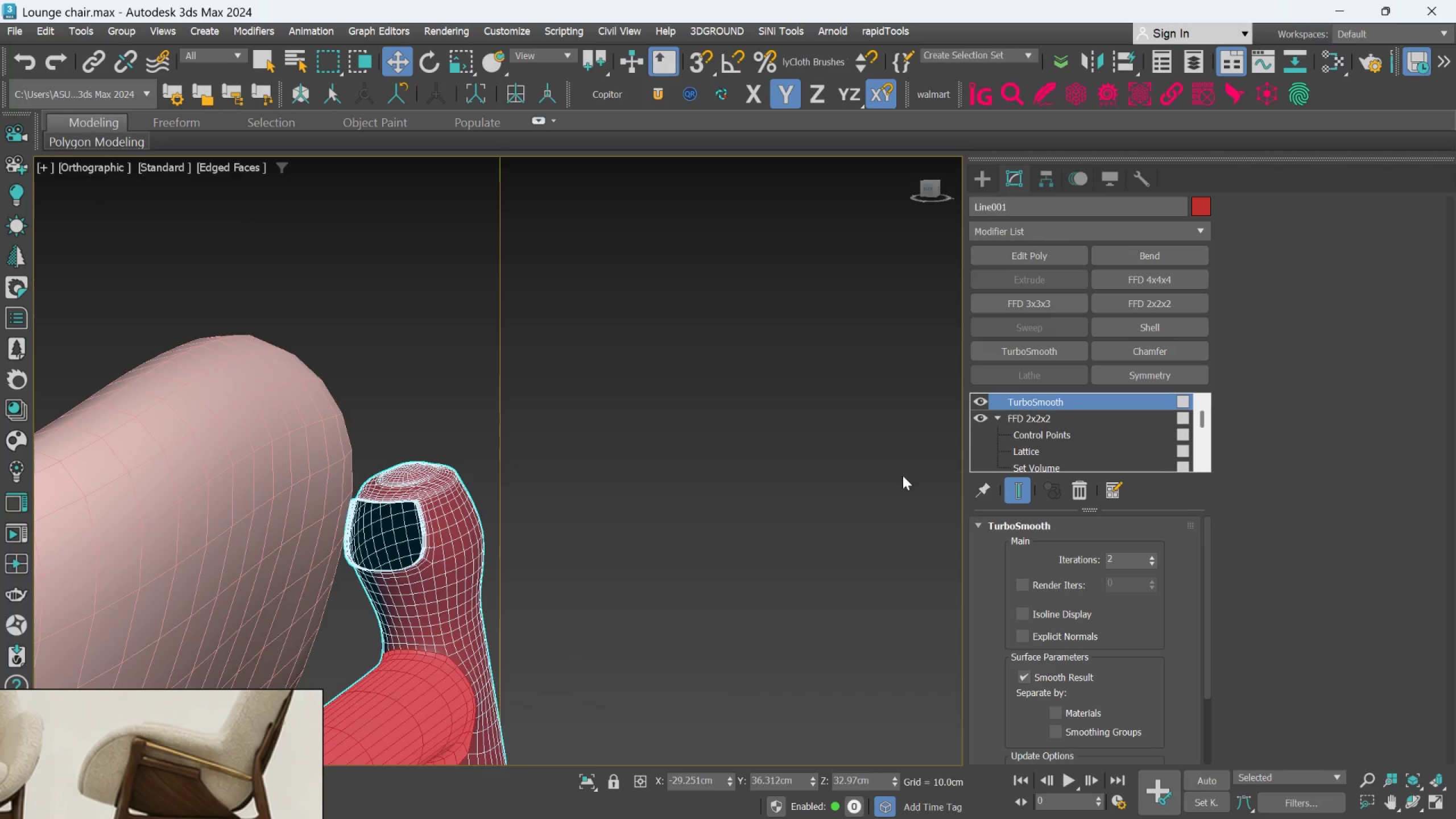 
mouse_move([1007, 495])
 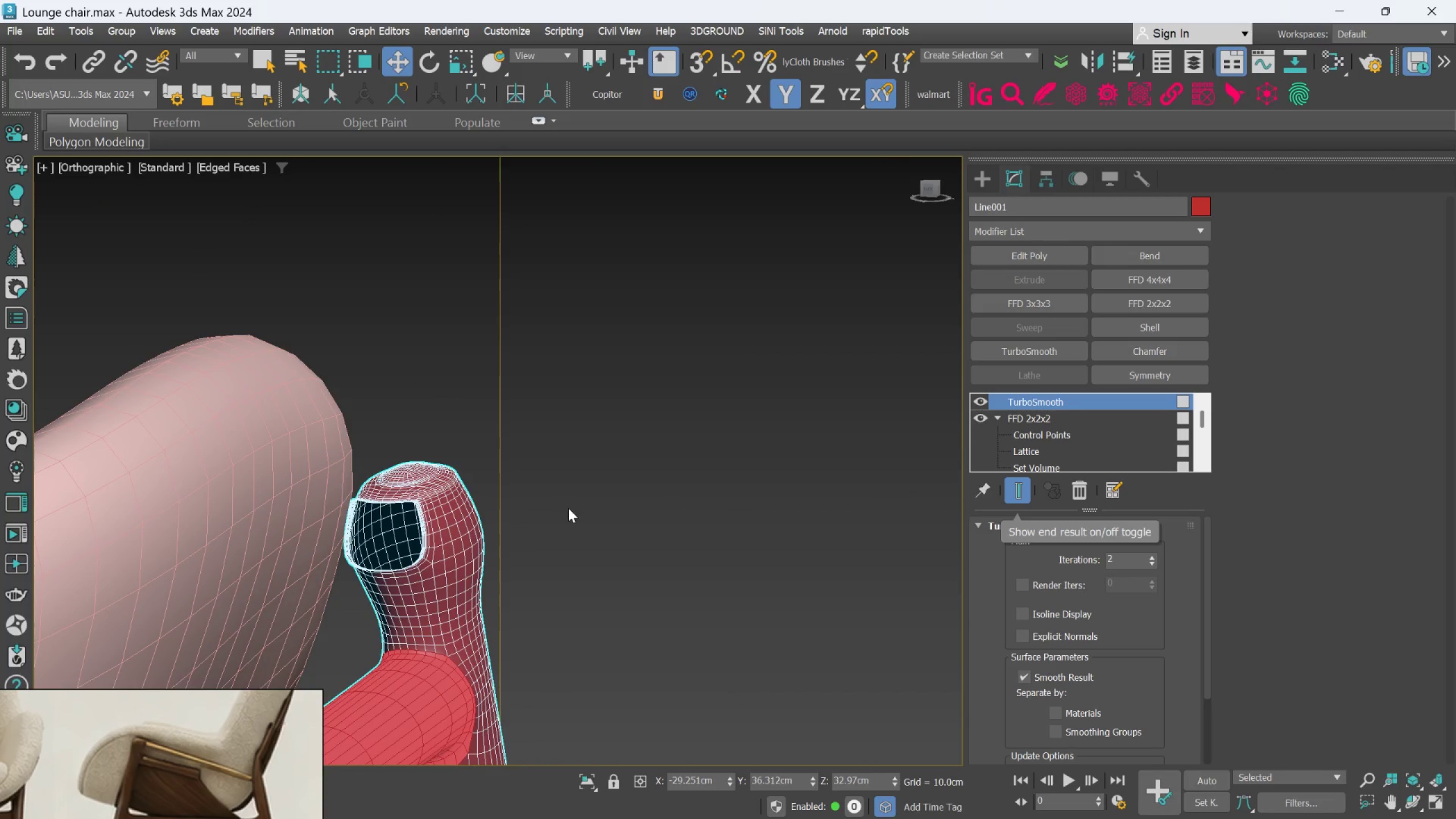 
scroll: coordinate [566, 510], scroll_direction: down, amount: 3.0
 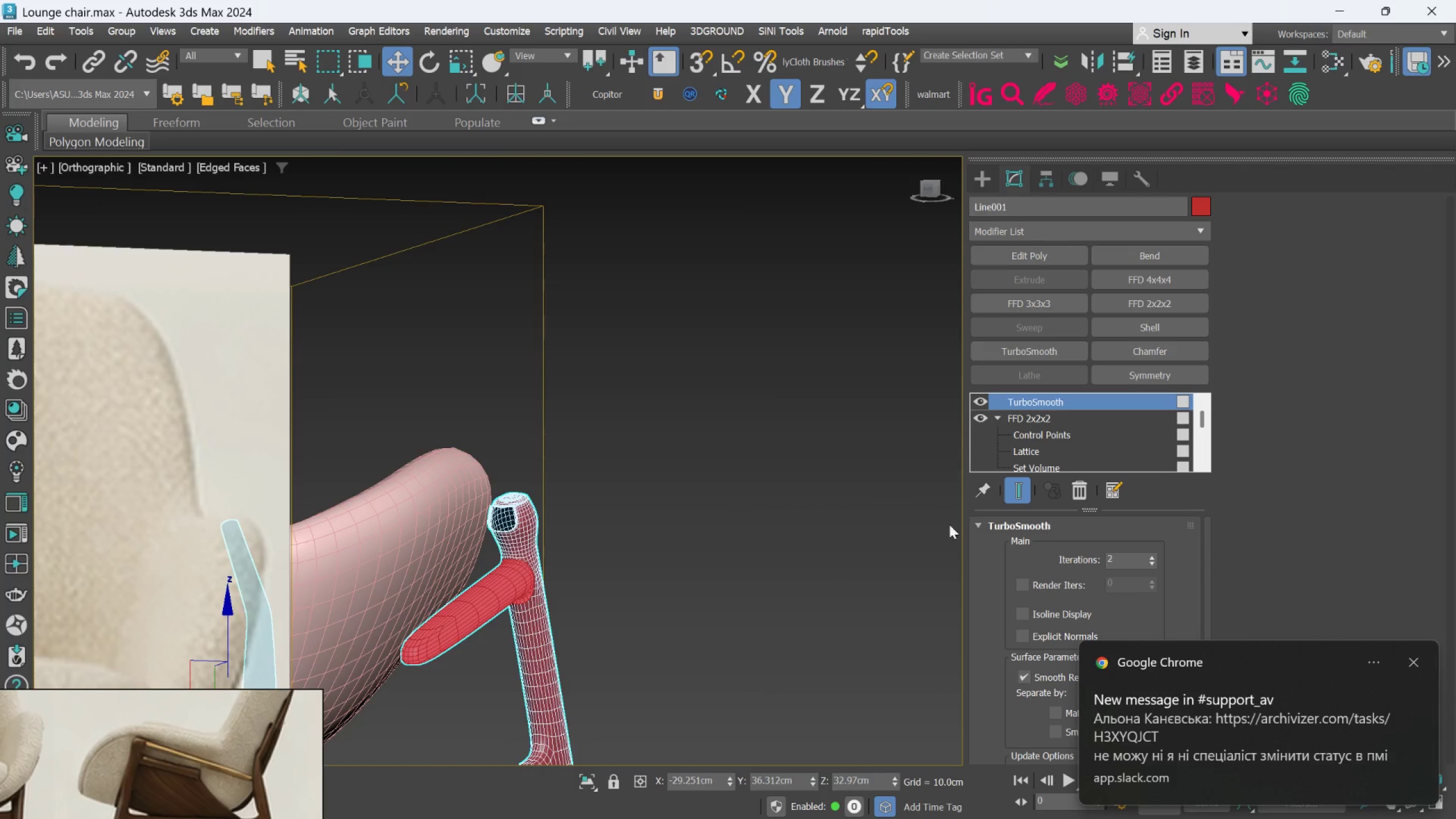 
left_click([1012, 492])
 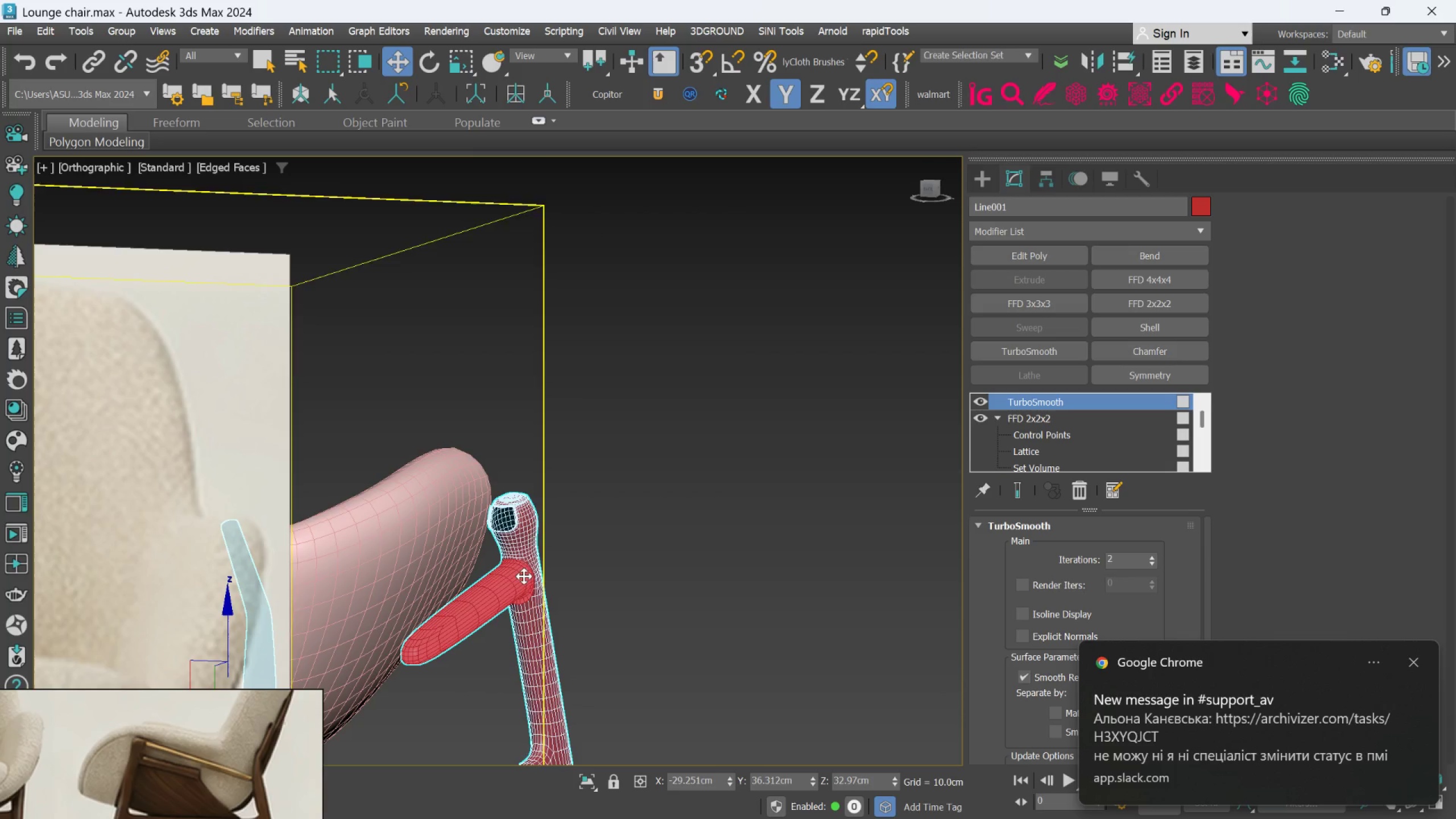 
hold_key(key=AltLeft, duration=0.72)
 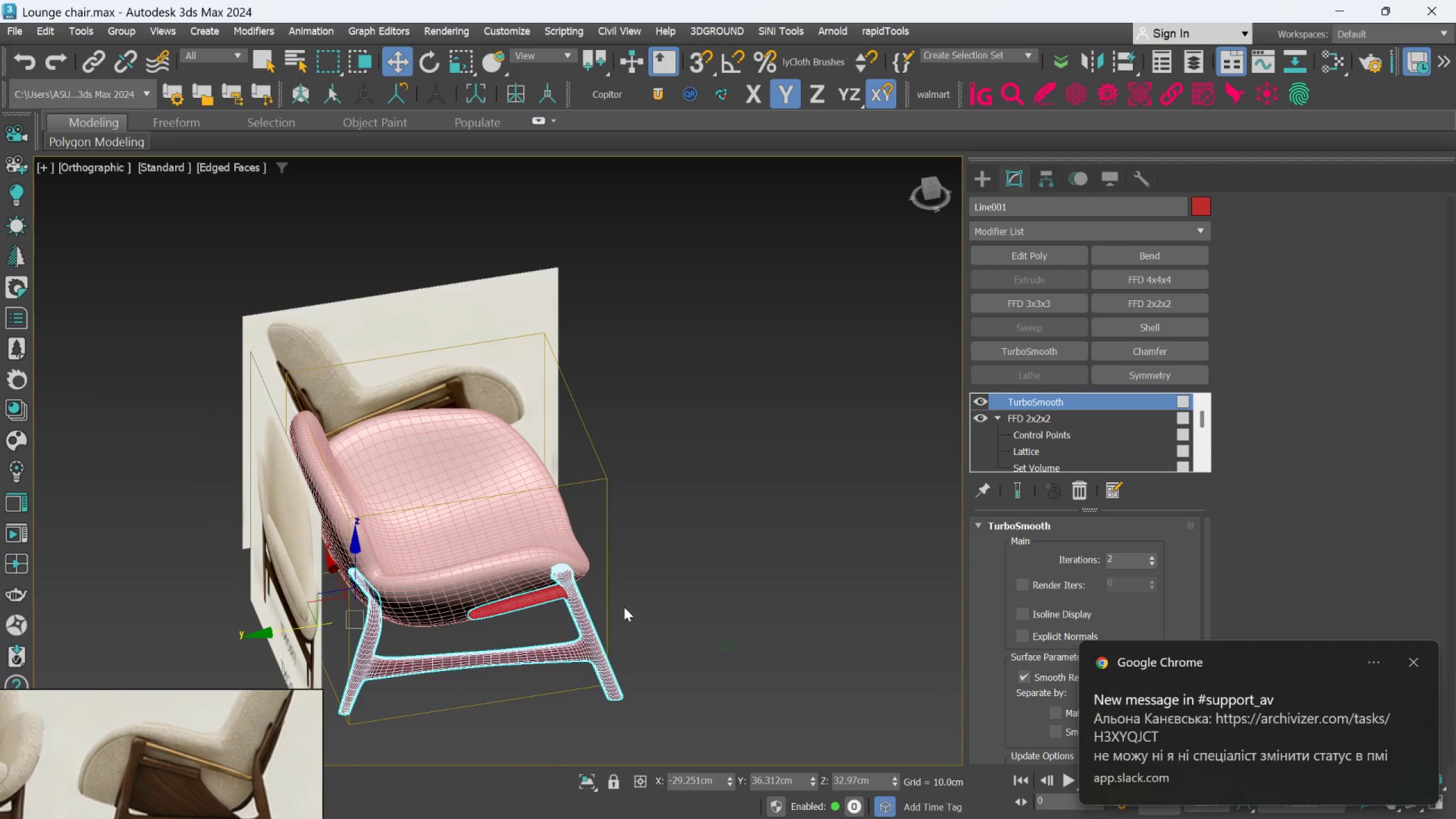 
scroll: coordinate [522, 578], scroll_direction: down, amount: 3.0
 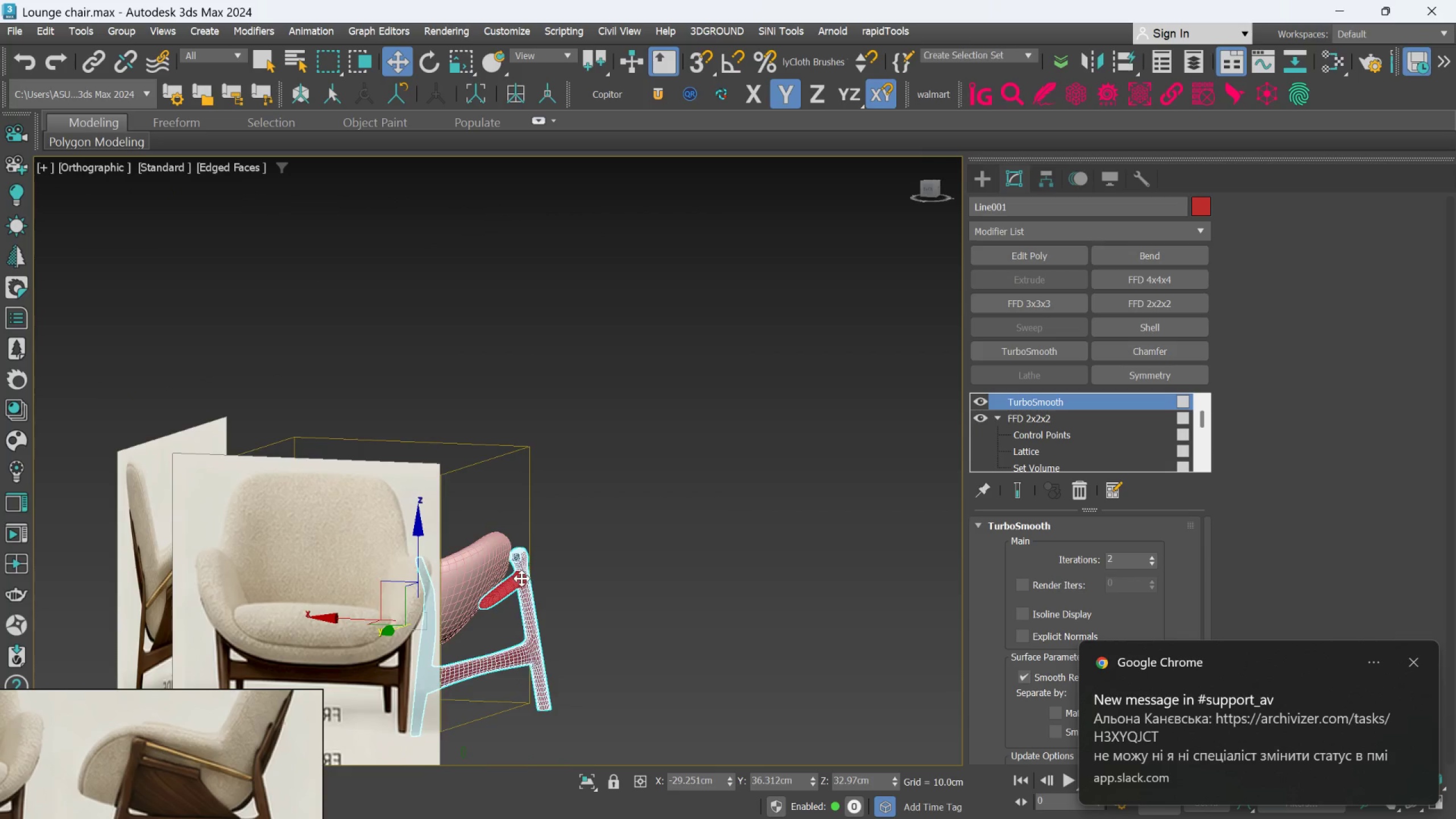 
hold_key(key=AltLeft, duration=0.64)
 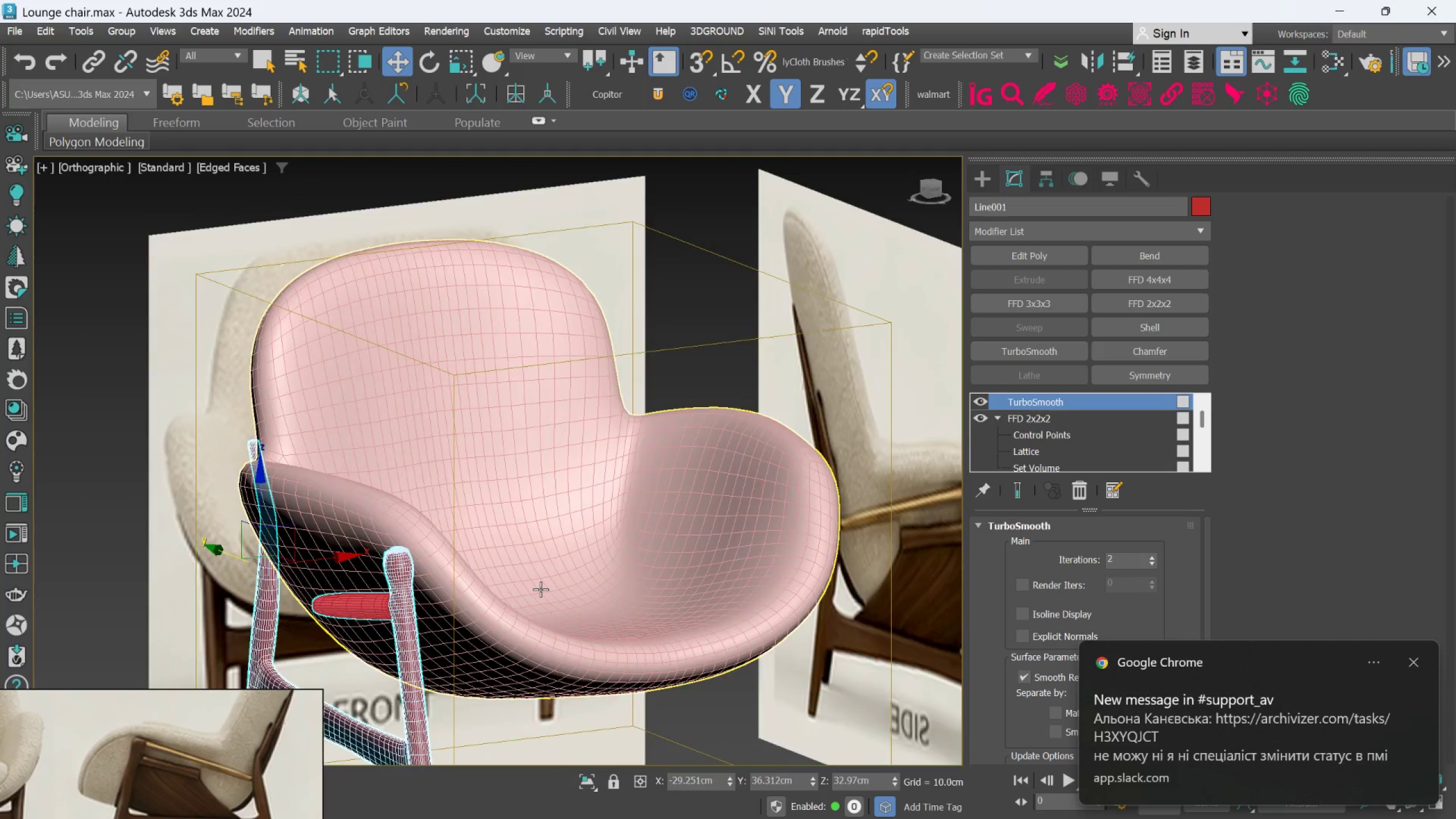 
scroll: coordinate [624, 607], scroll_direction: up, amount: 2.0
 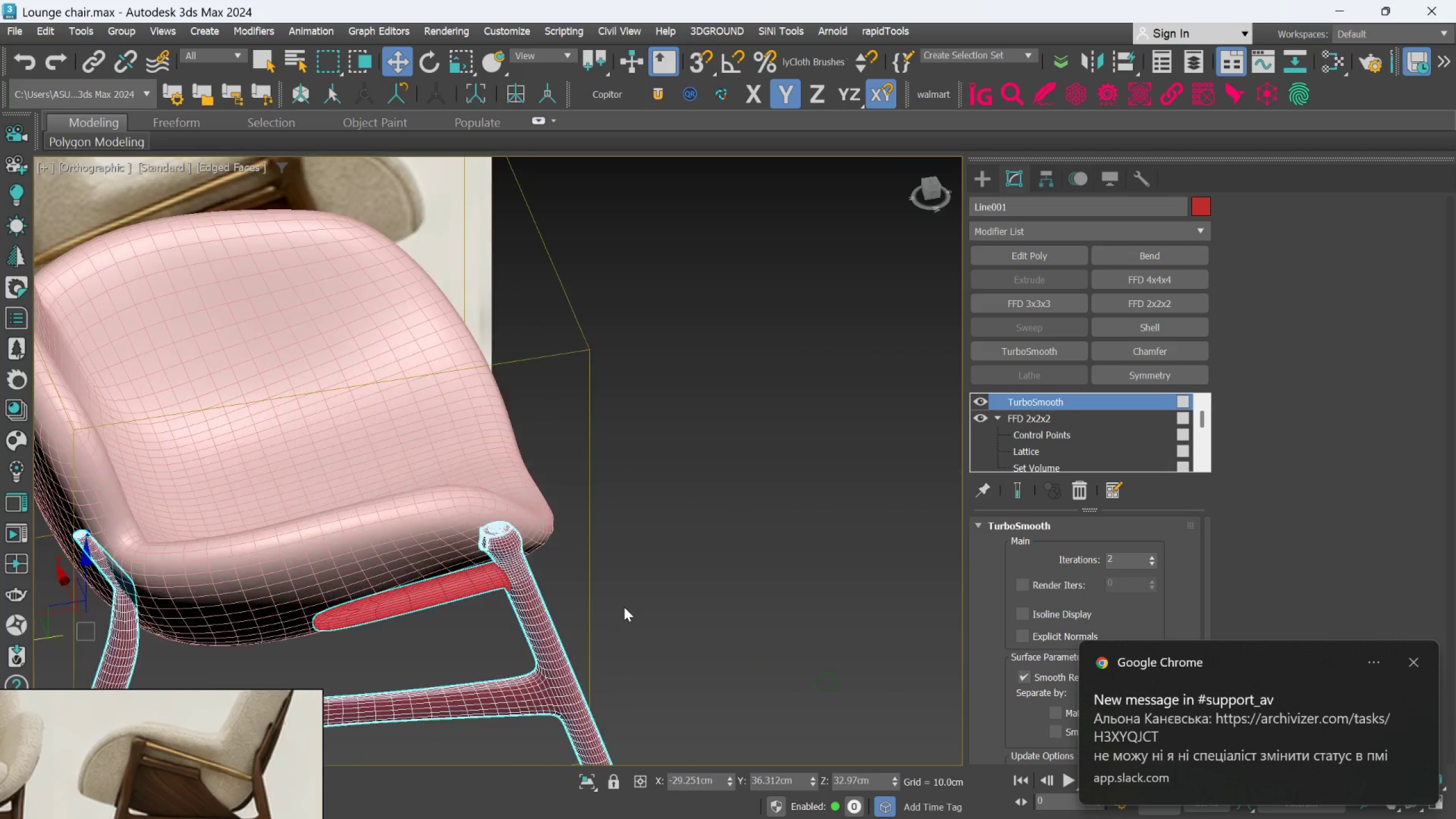 
hold_key(key=AltLeft, duration=1.53)
 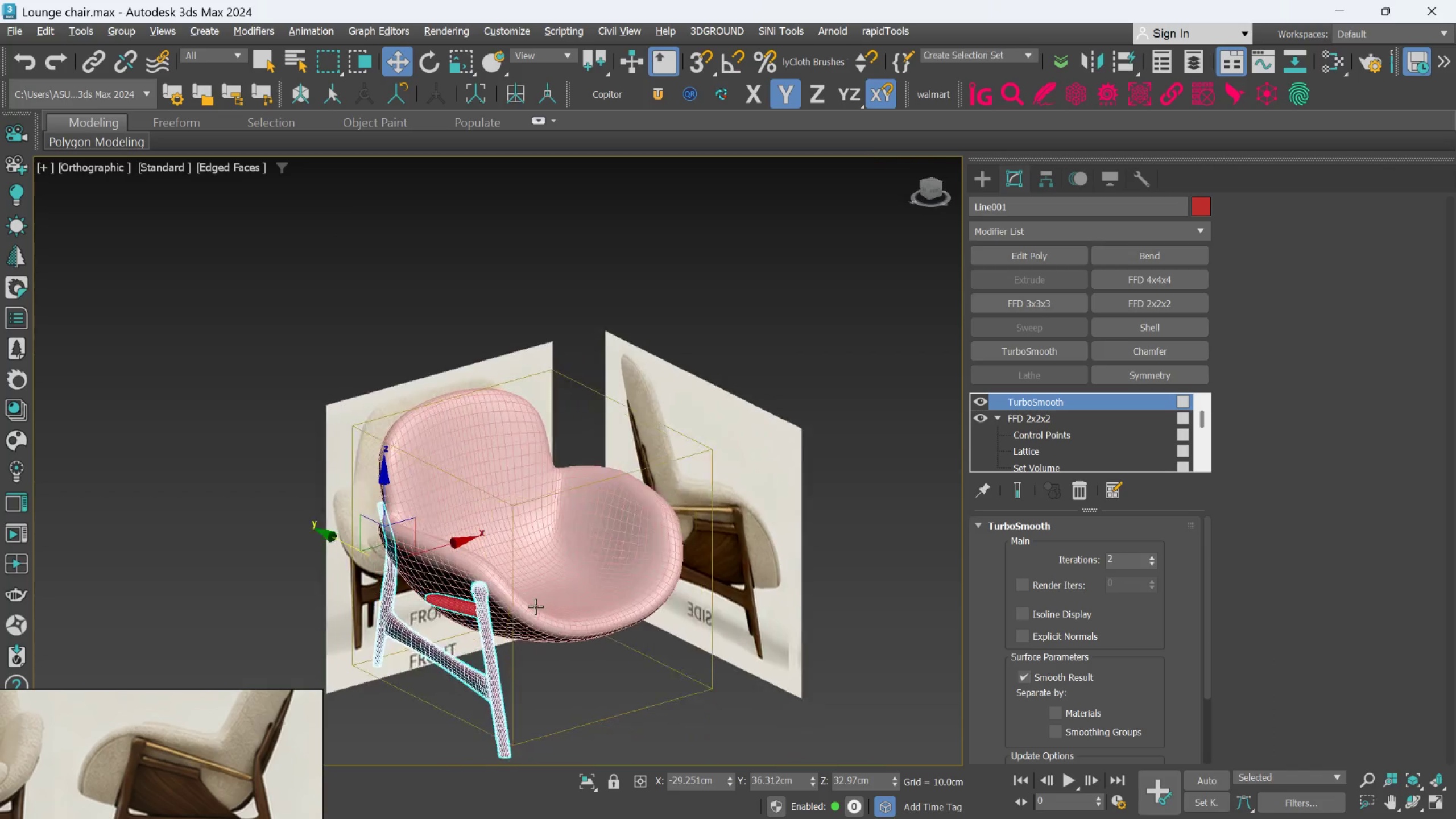 
scroll: coordinate [540, 589], scroll_direction: down, amount: 2.0
 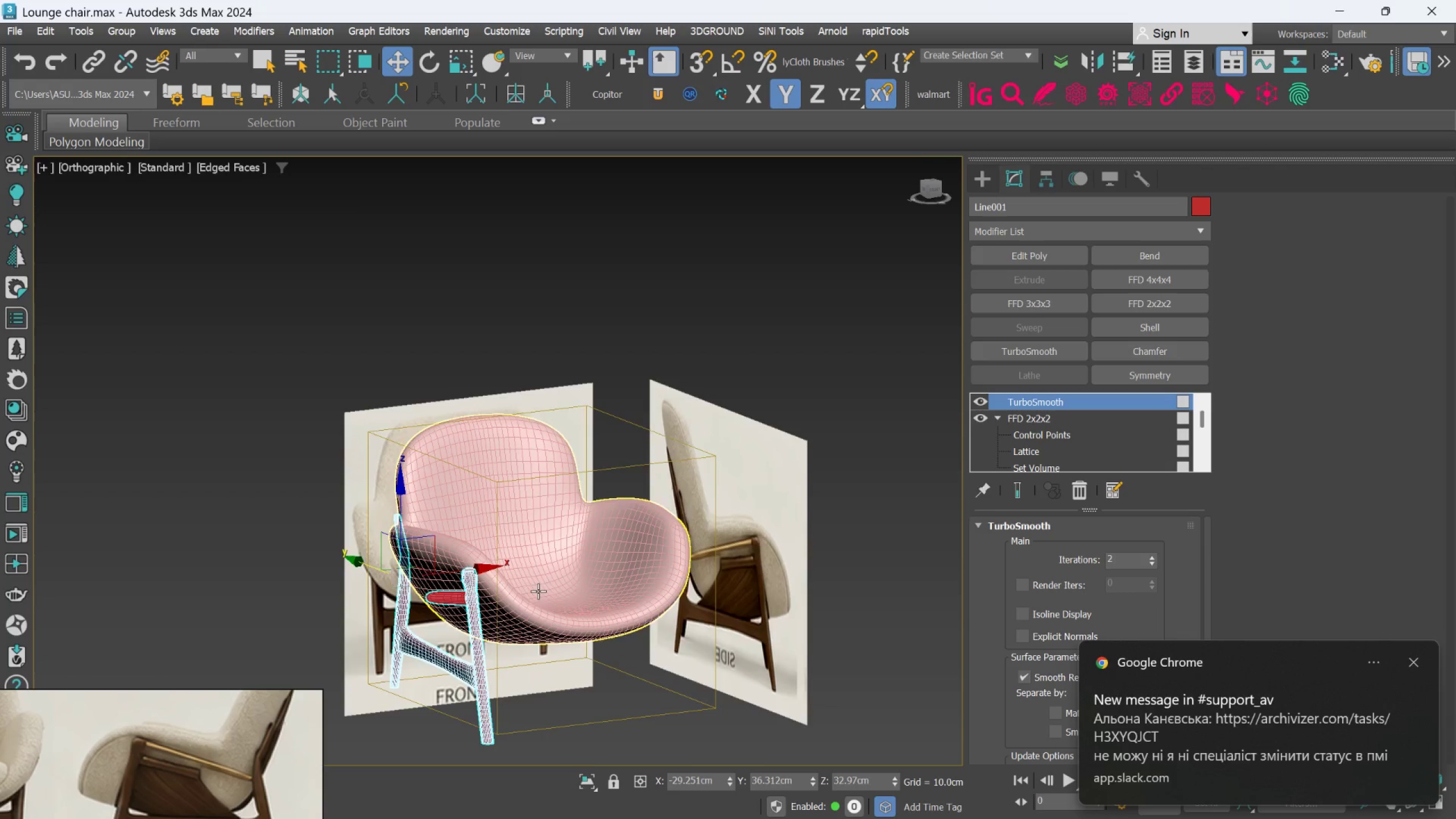 
hold_key(key=AltLeft, duration=0.67)
 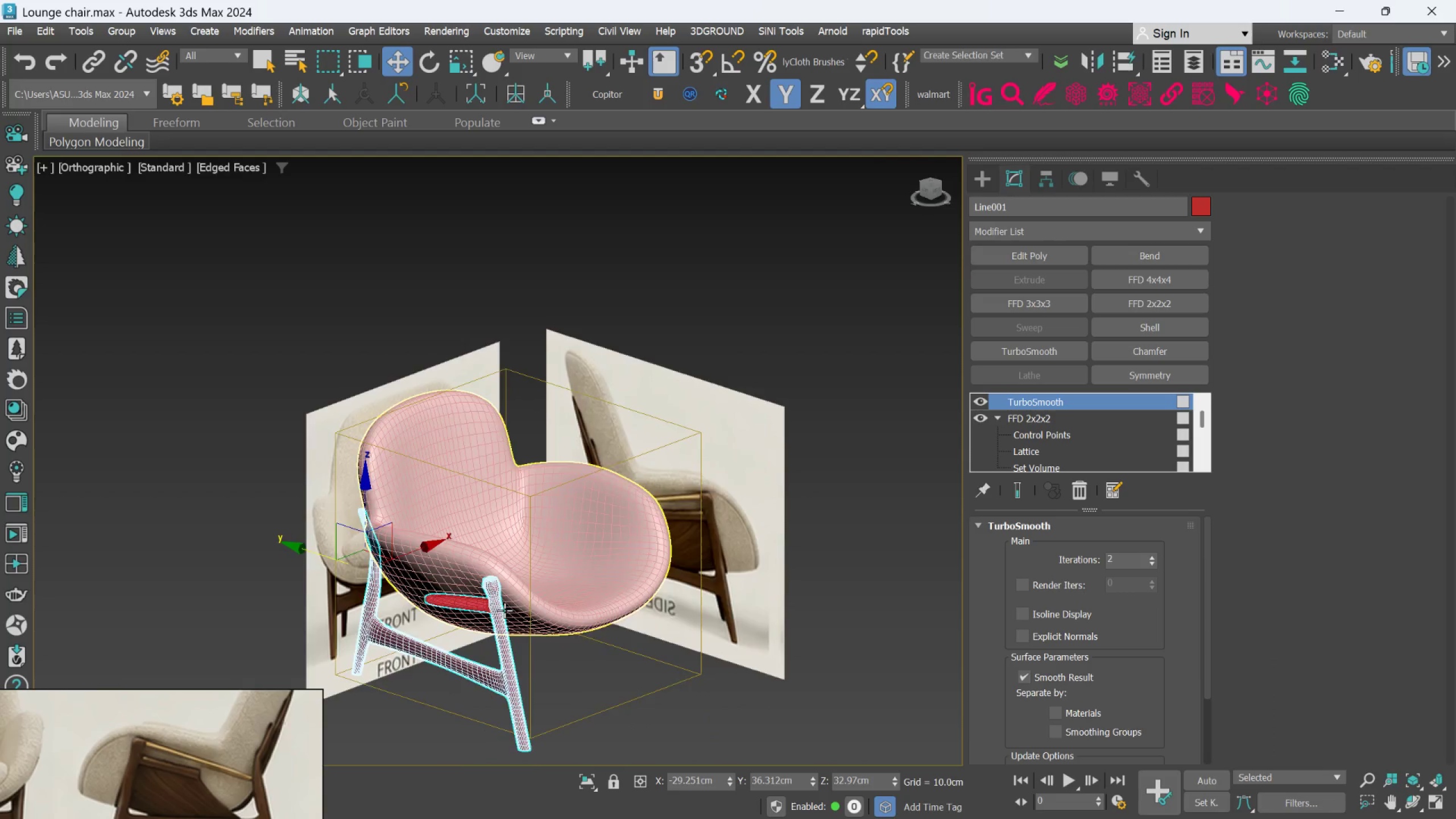 
hold_key(key=AltLeft, duration=1.5)
 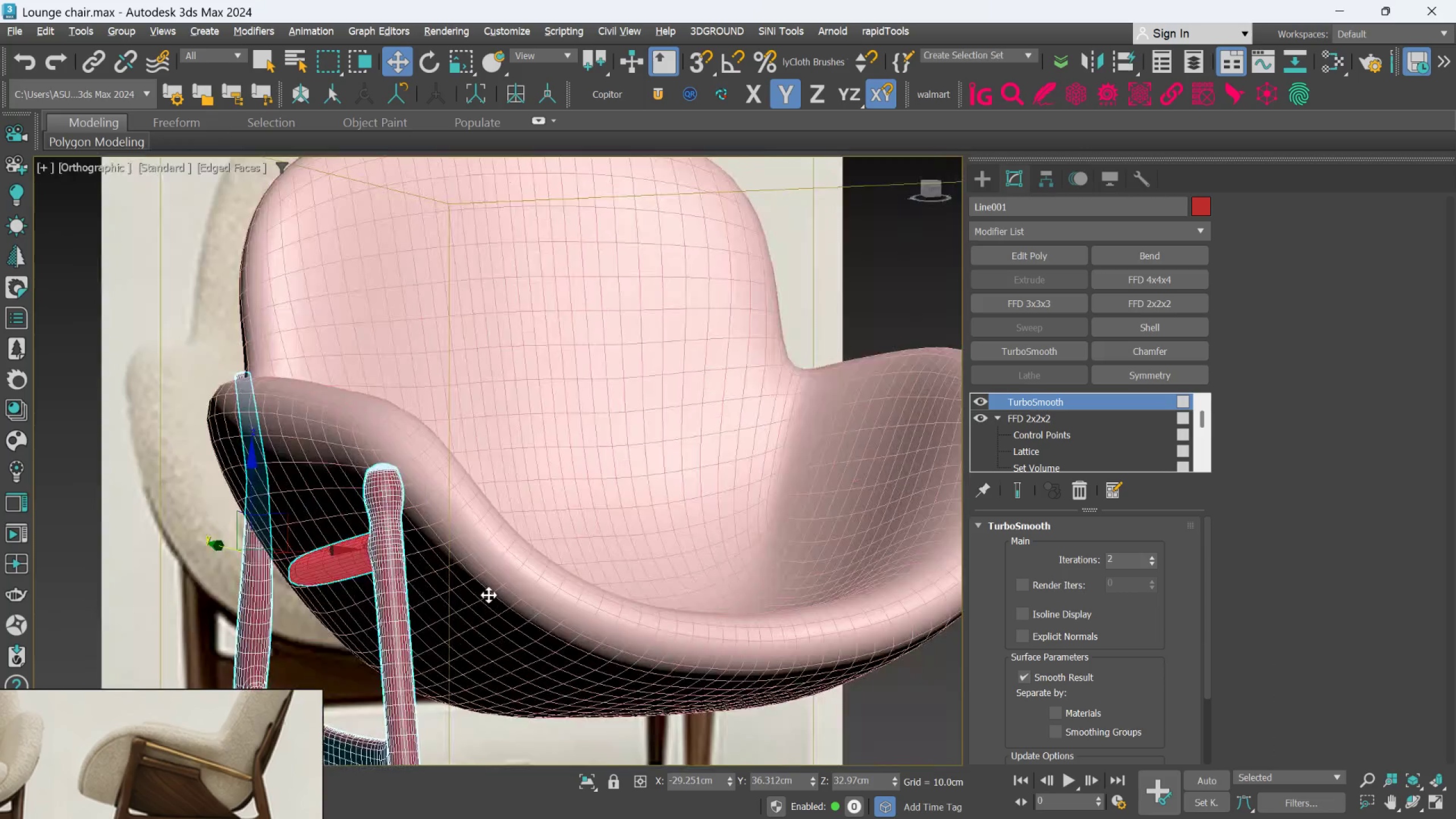 
scroll: coordinate [503, 610], scroll_direction: up, amount: 3.0
 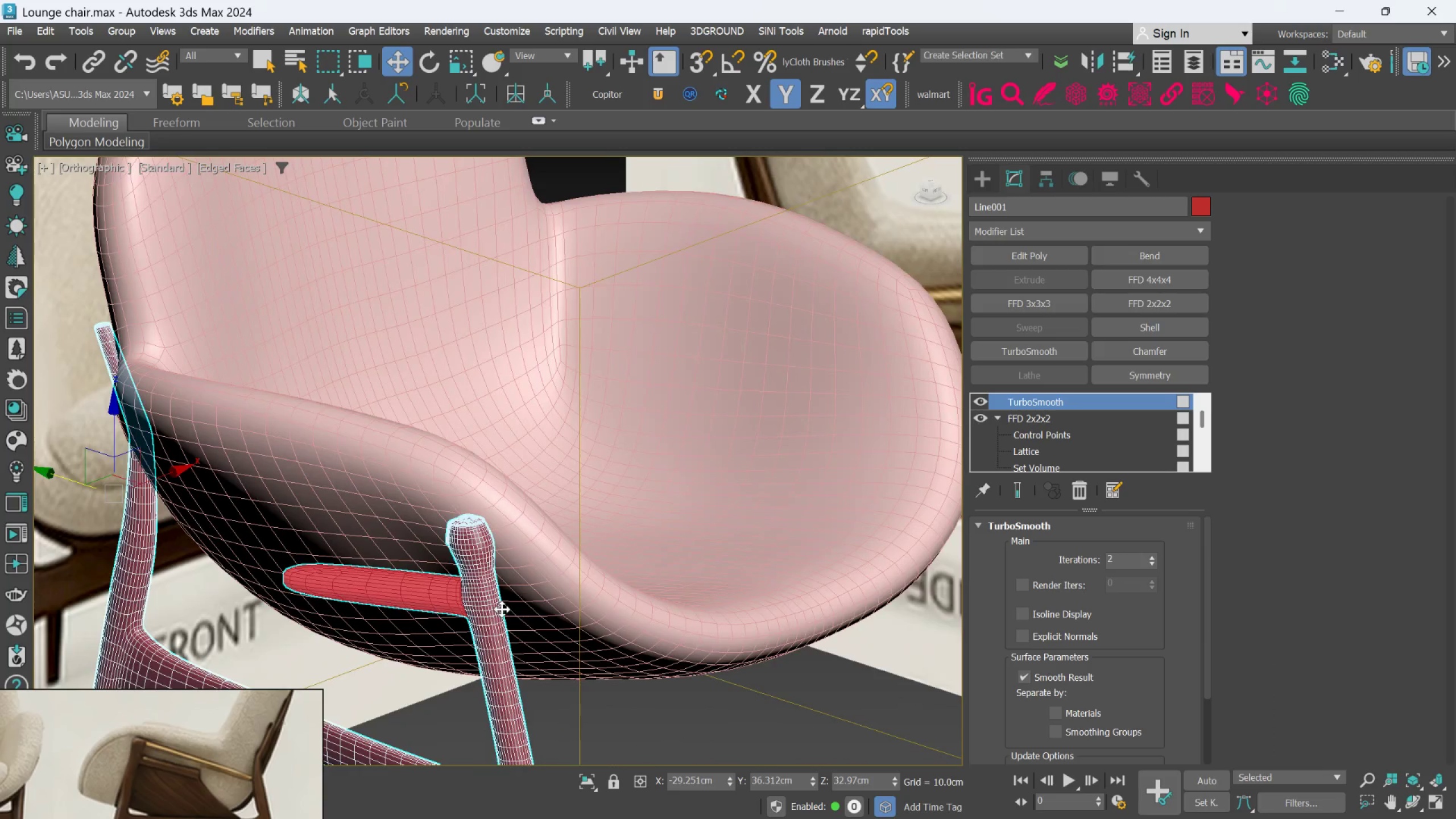 
hold_key(key=AltLeft, duration=1.38)
 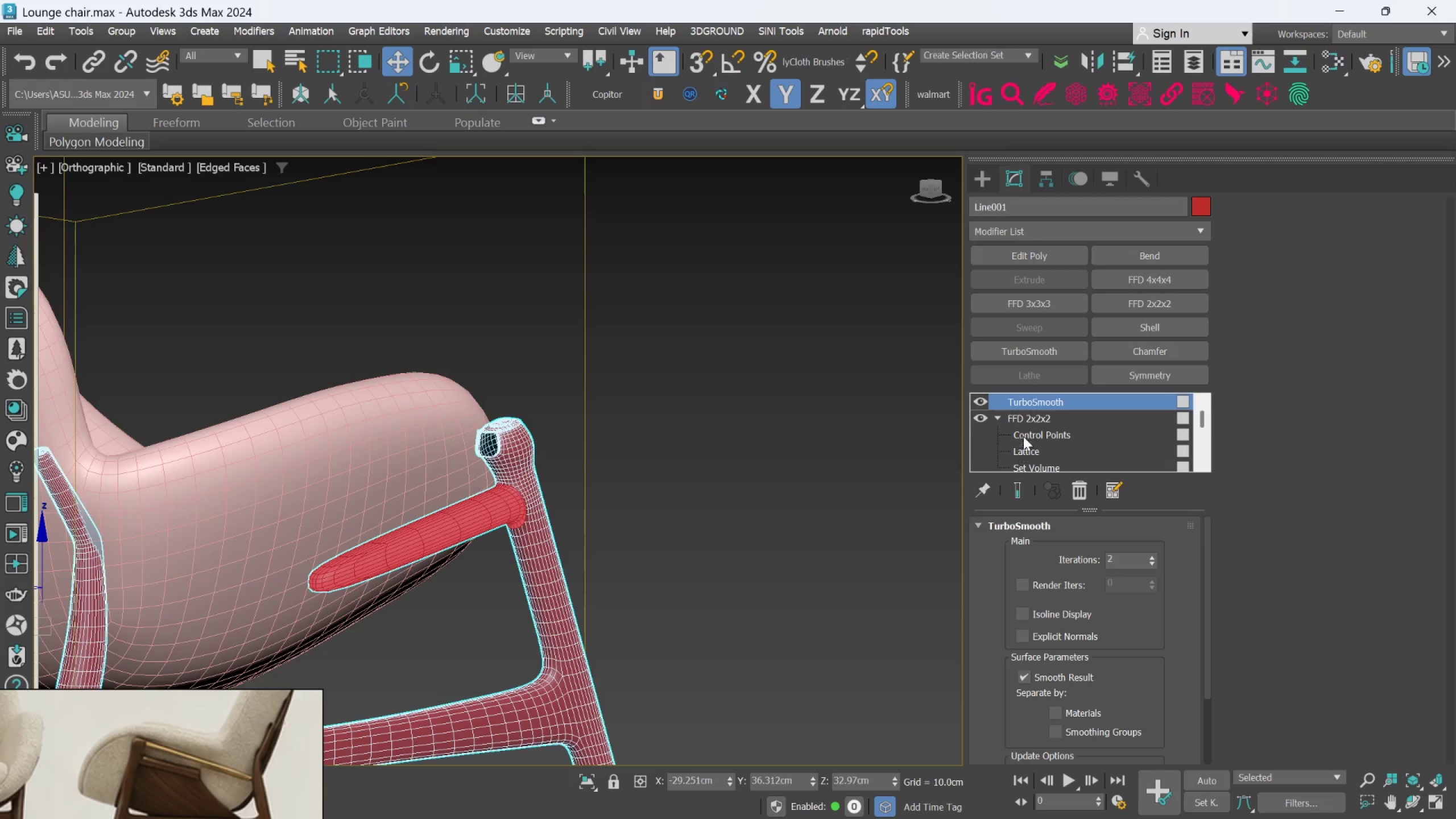 
left_click([1034, 421])
 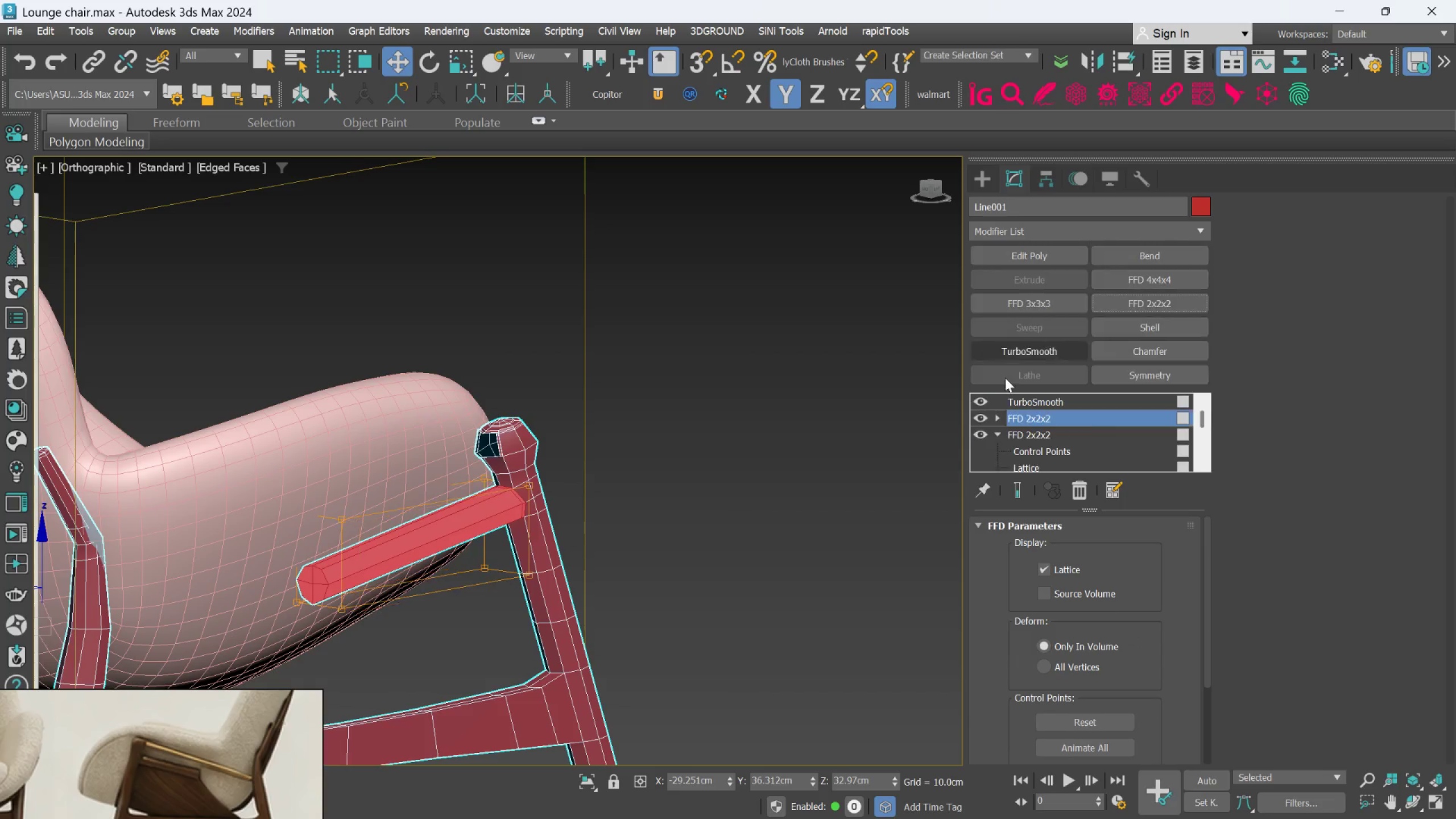 
wait(6.67)
 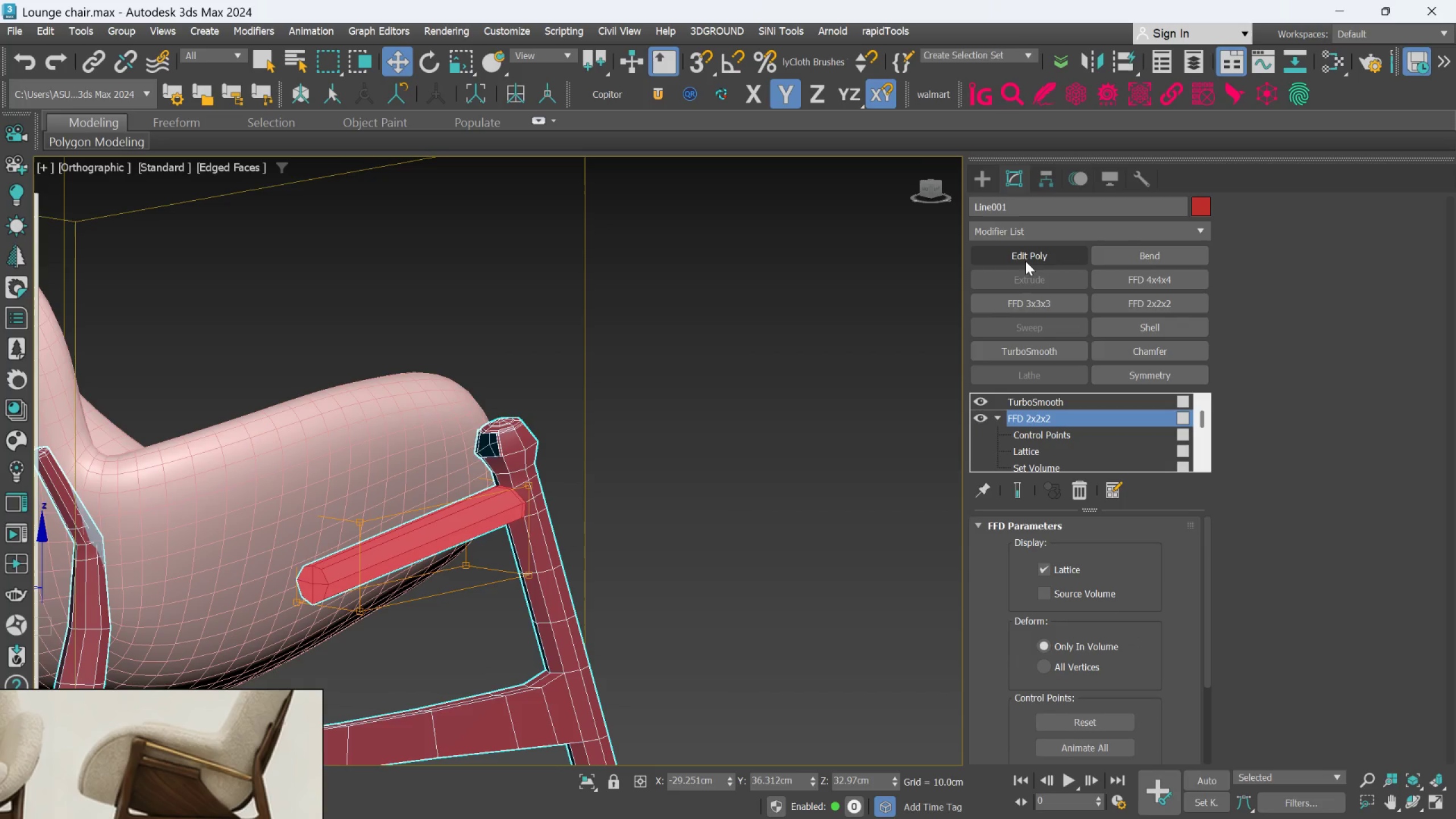 
left_click([1084, 493])
 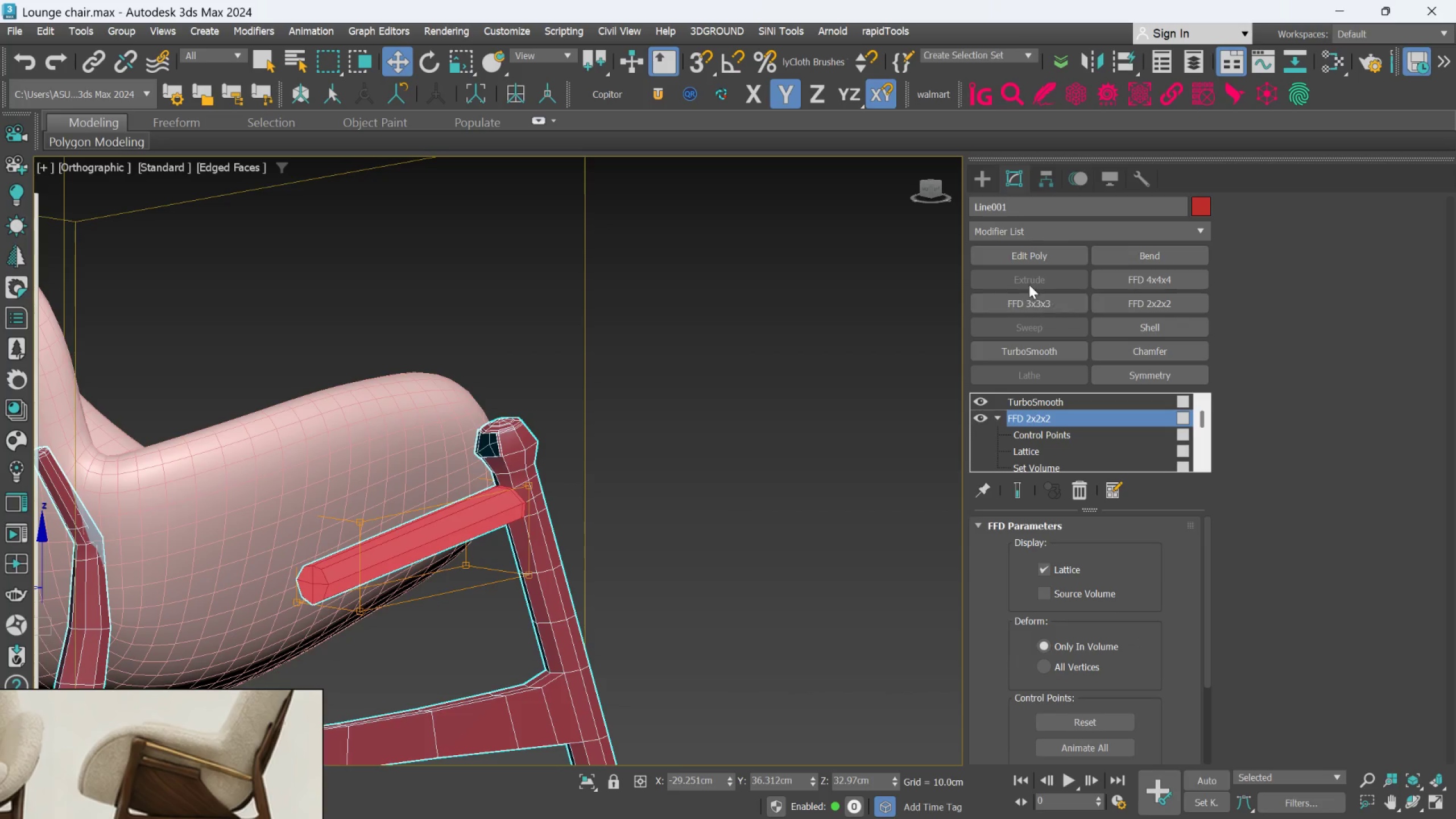 
left_click_drag(start_coordinate=[1029, 261], to_coordinate=[1030, 270])
 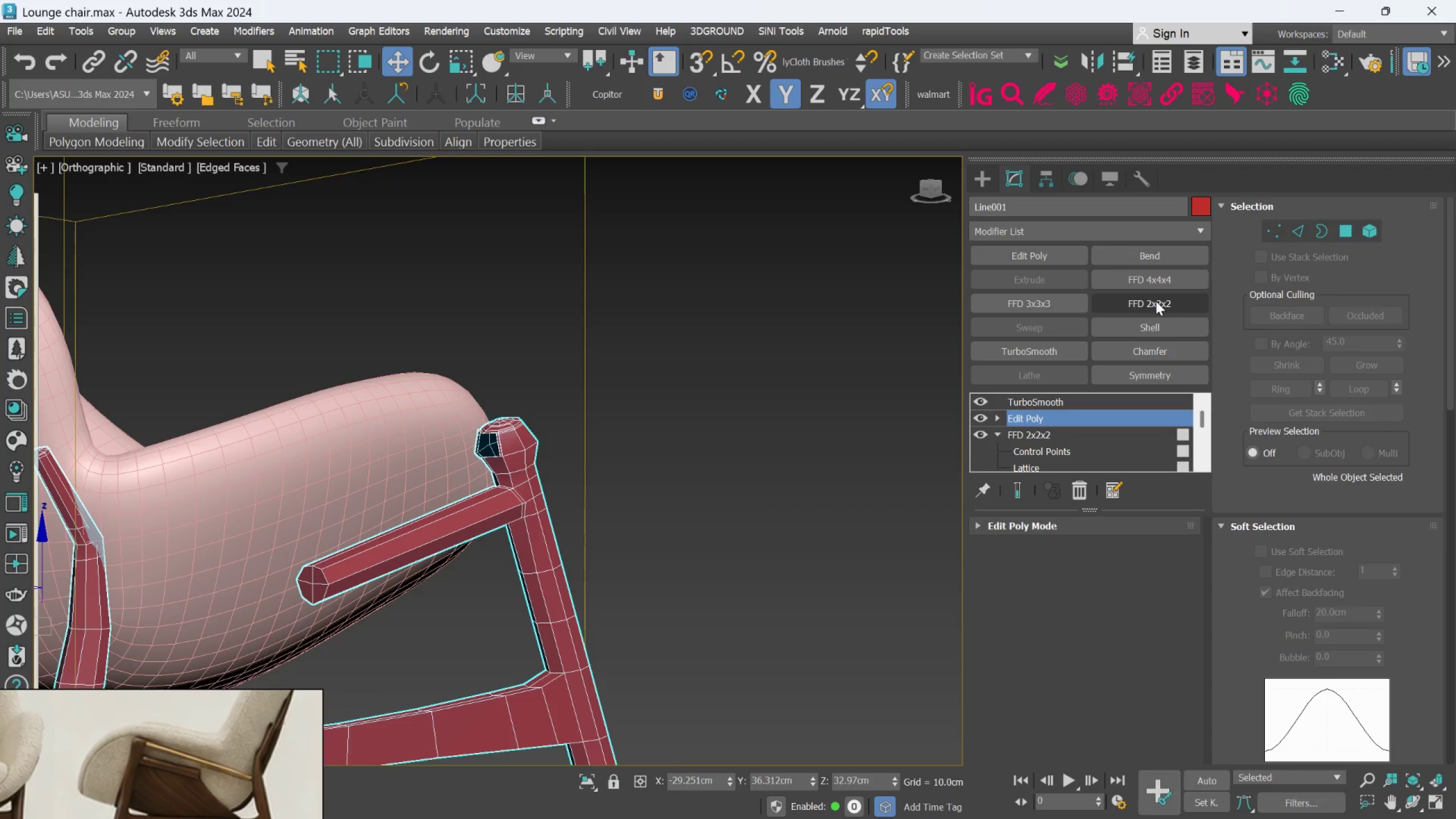 
hold_key(key=AltLeft, duration=0.7)
 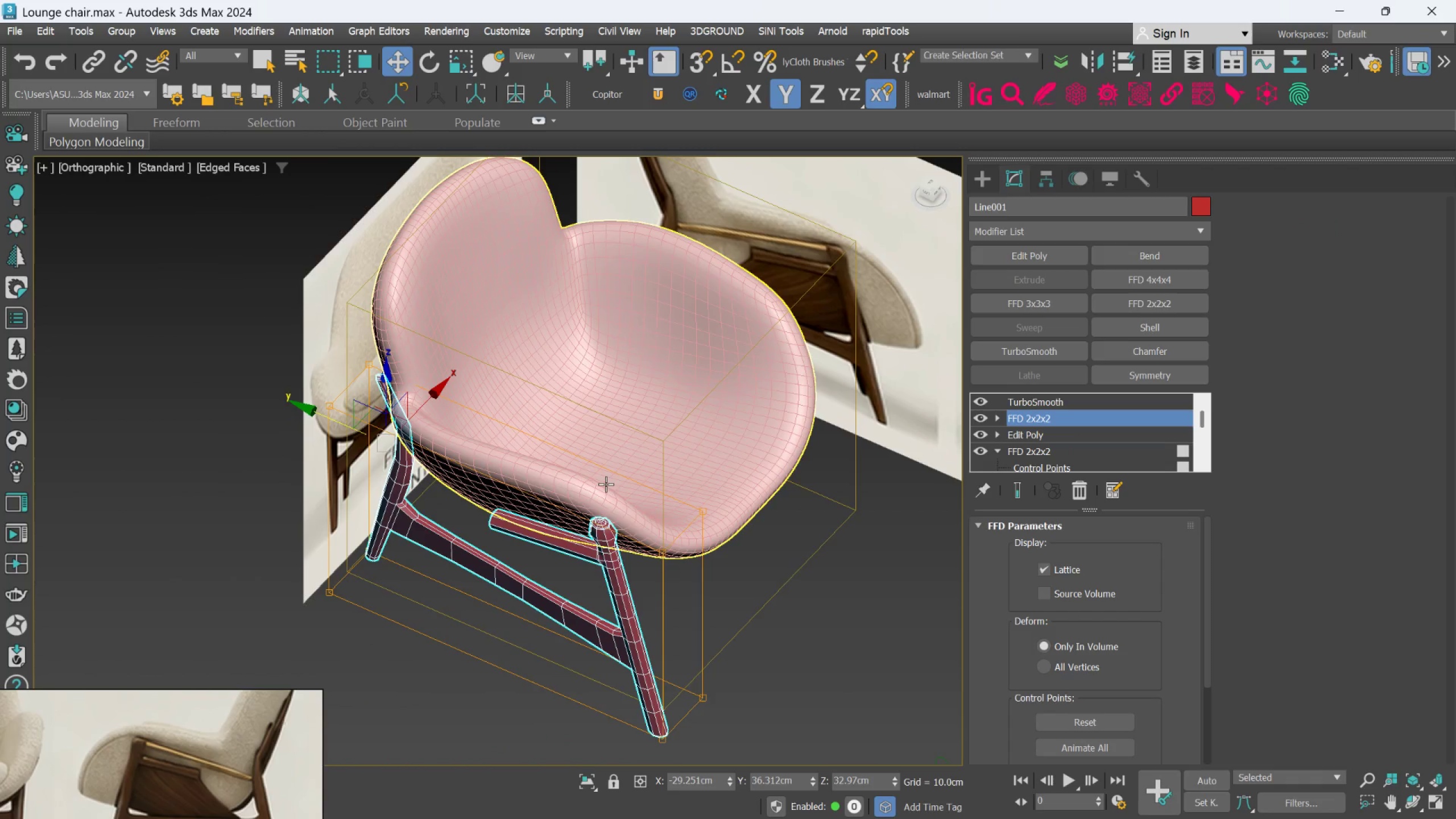 
scroll: coordinate [705, 444], scroll_direction: down, amount: 2.0
 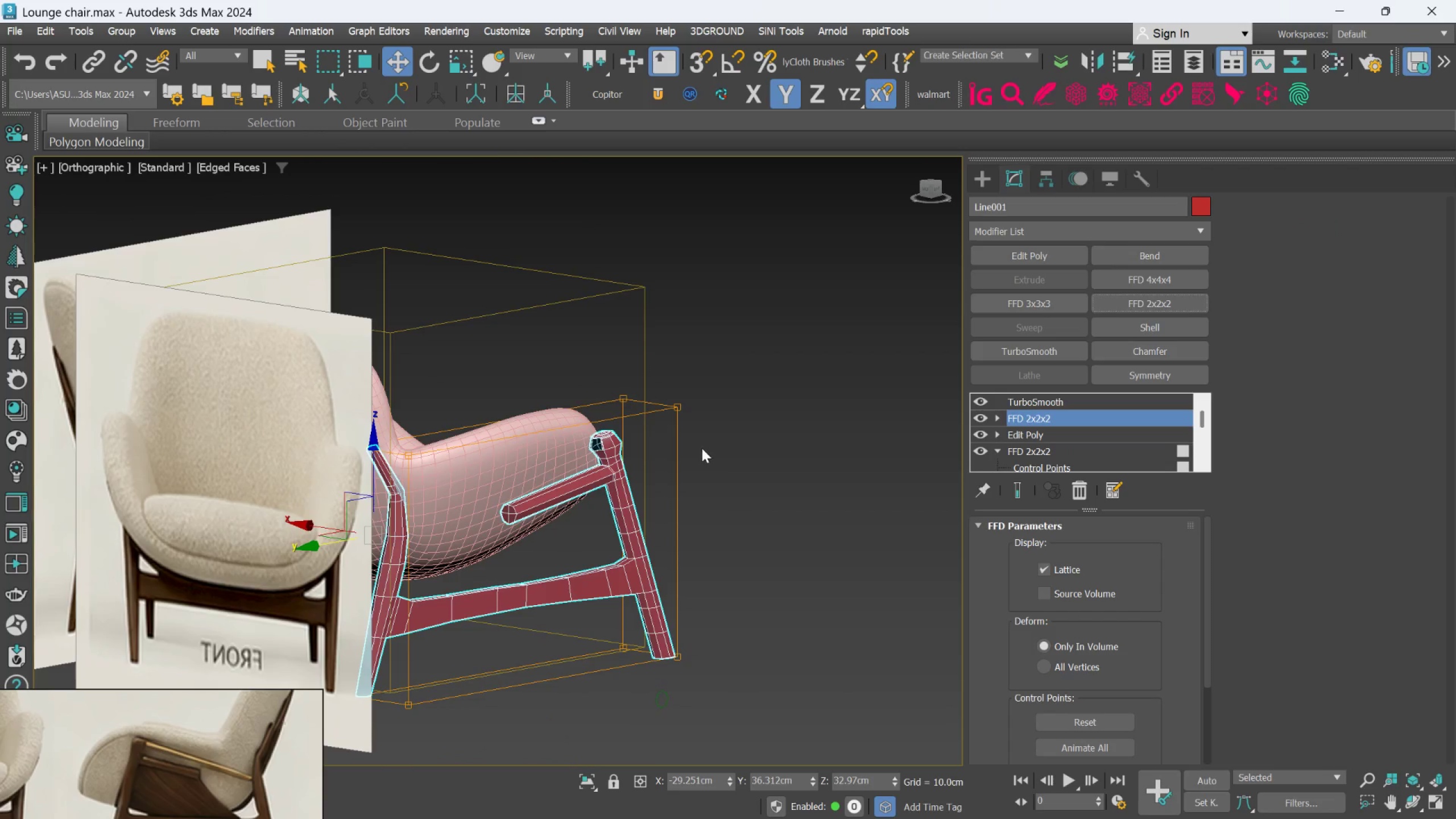 
hold_key(key=AltLeft, duration=16.89)
 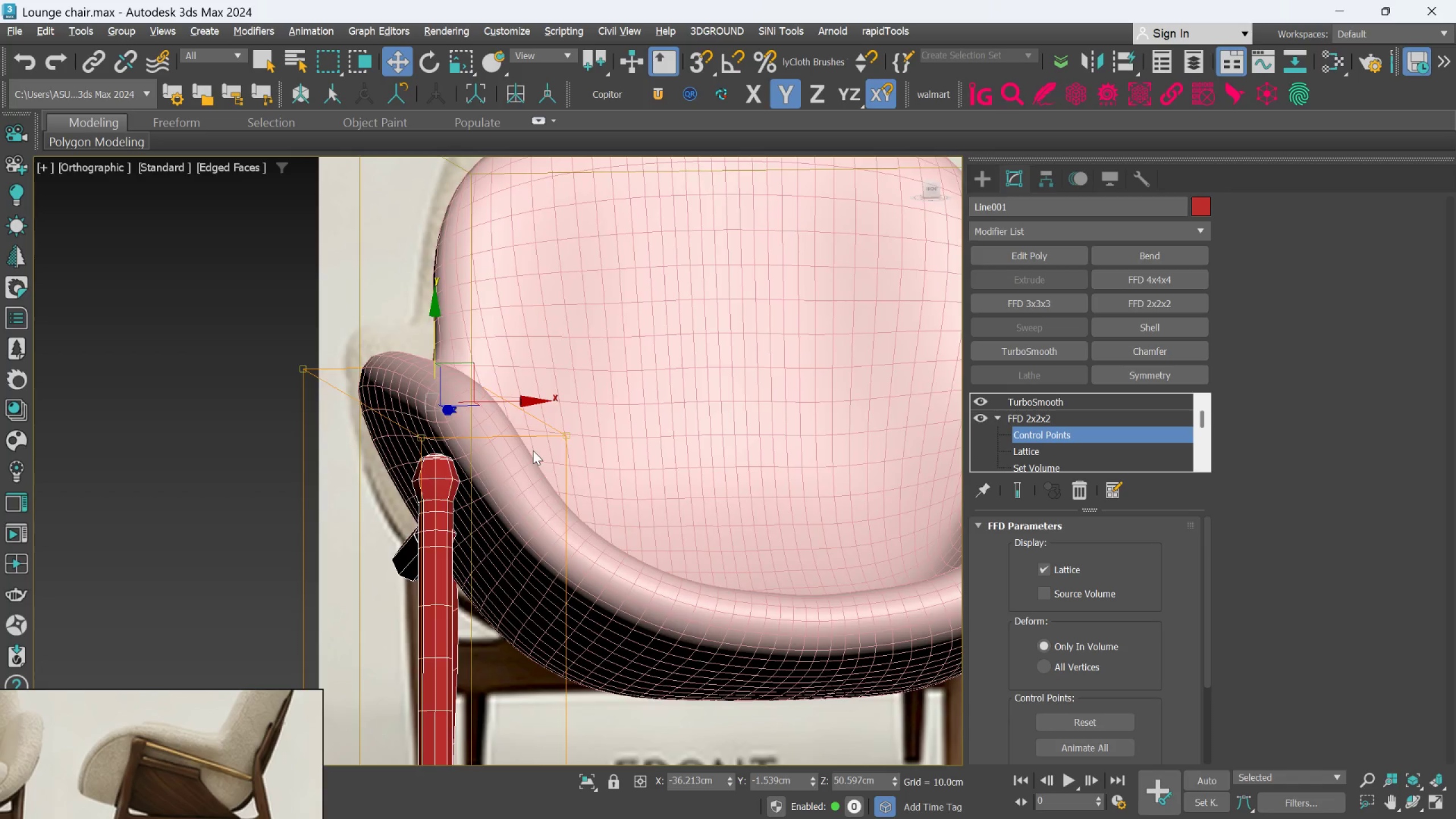 
key(F)
 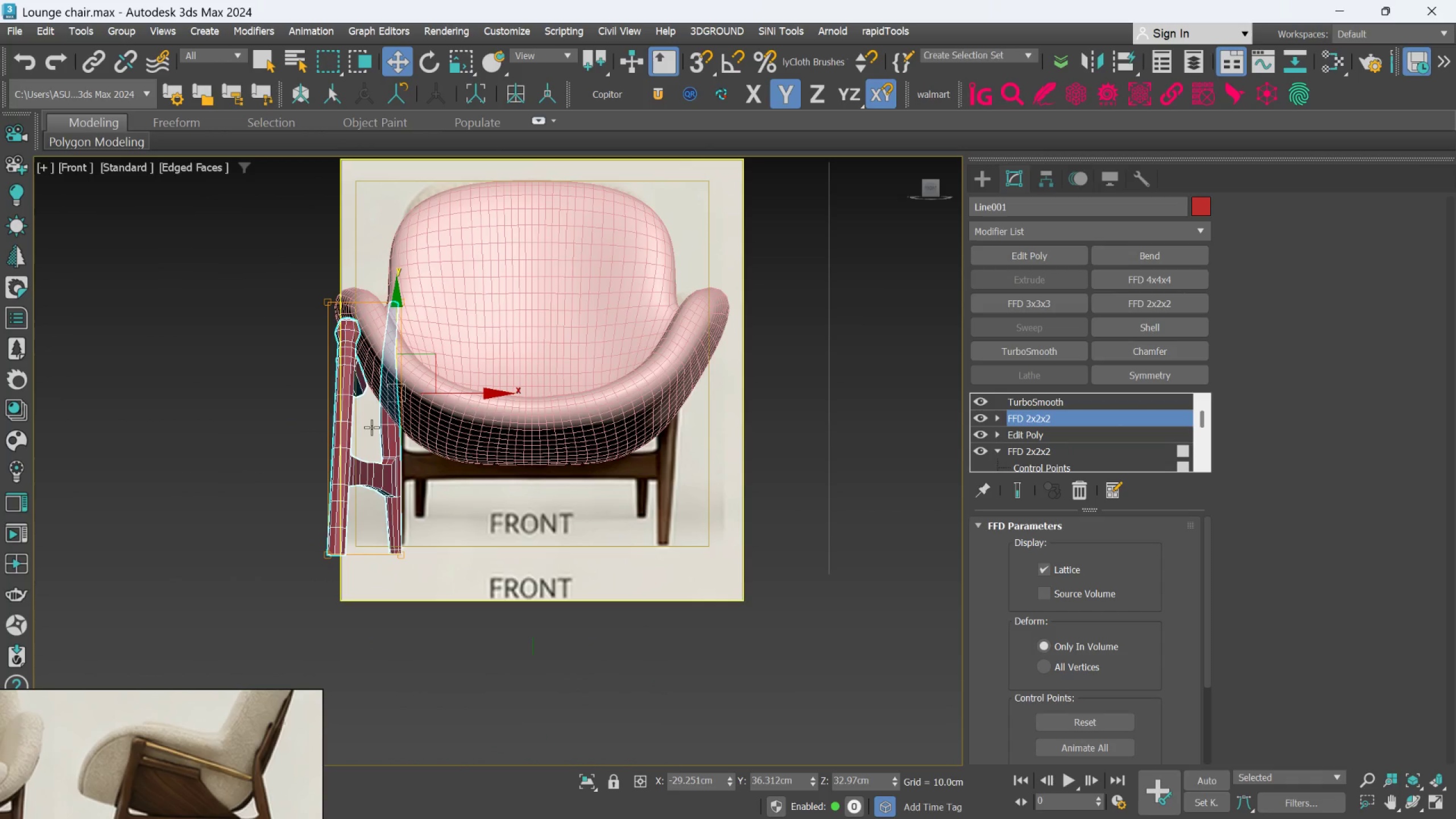 
scroll: coordinate [287, 366], scroll_direction: up, amount: 2.0
 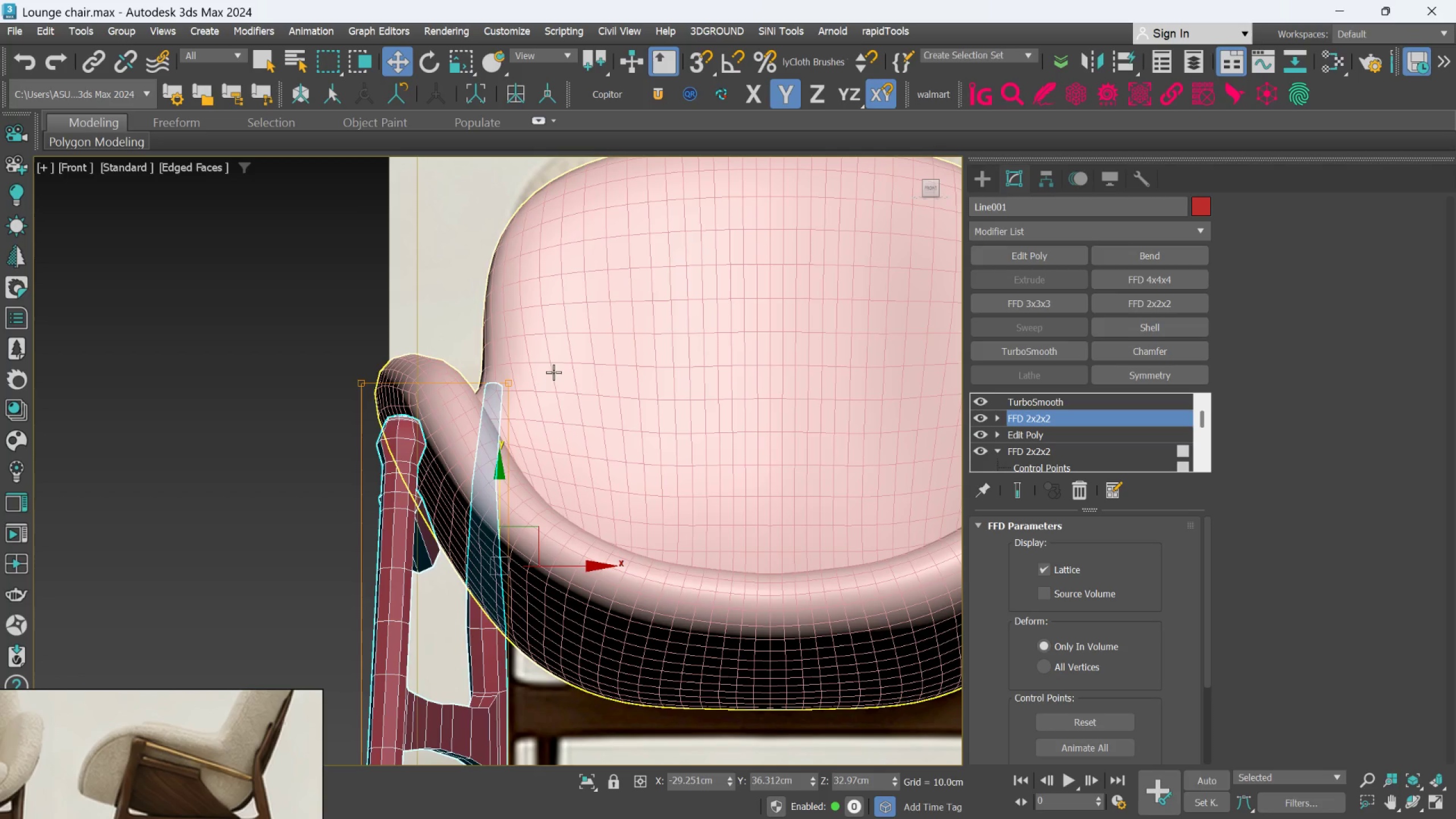 
double_click([1039, 435])
 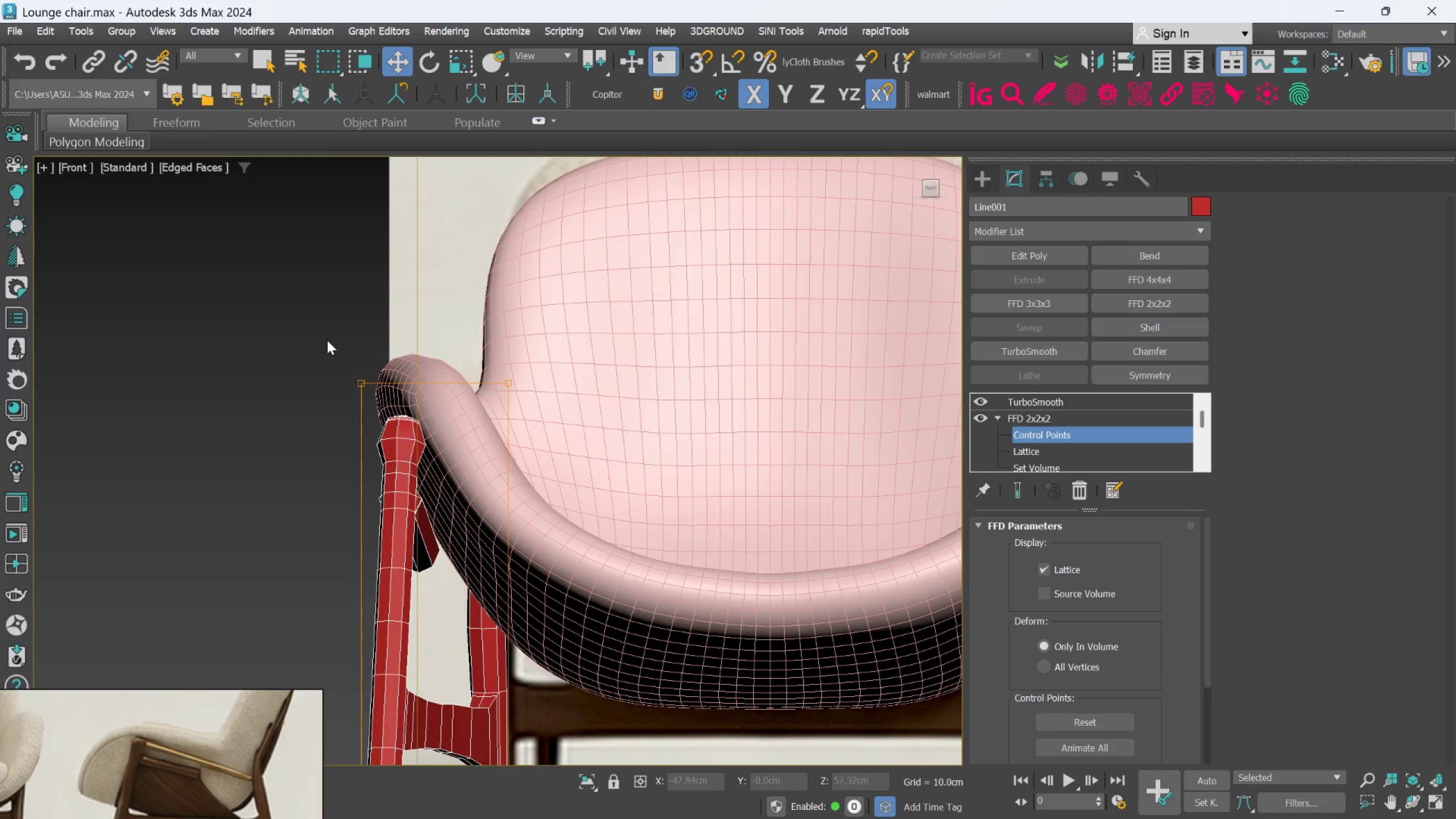 
left_click_drag(start_coordinate=[326, 340], to_coordinate=[563, 437])
 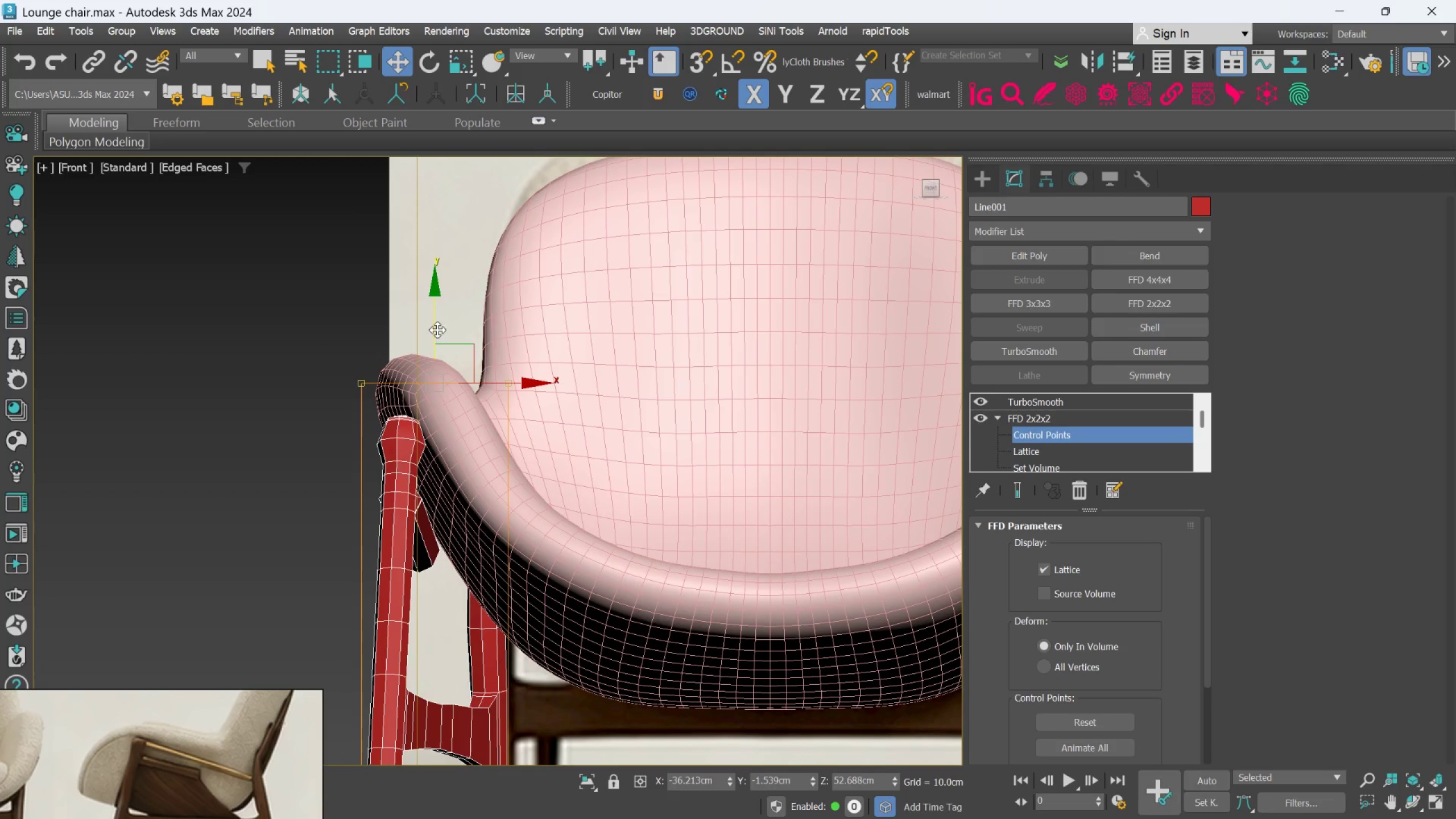 
left_click_drag(start_coordinate=[435, 325], to_coordinate=[435, 344])
 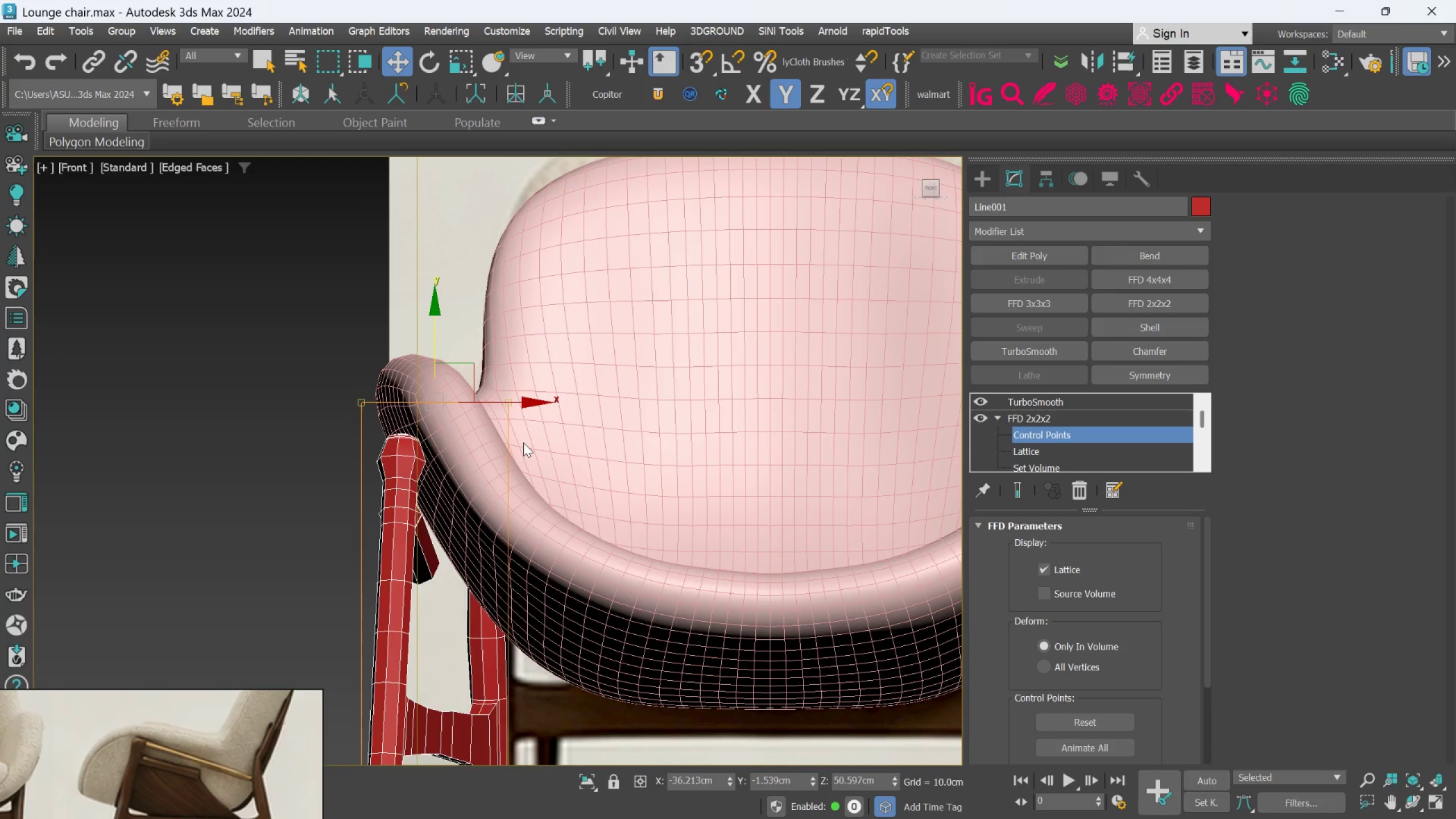 
hold_key(key=AltLeft, duration=1.5)
 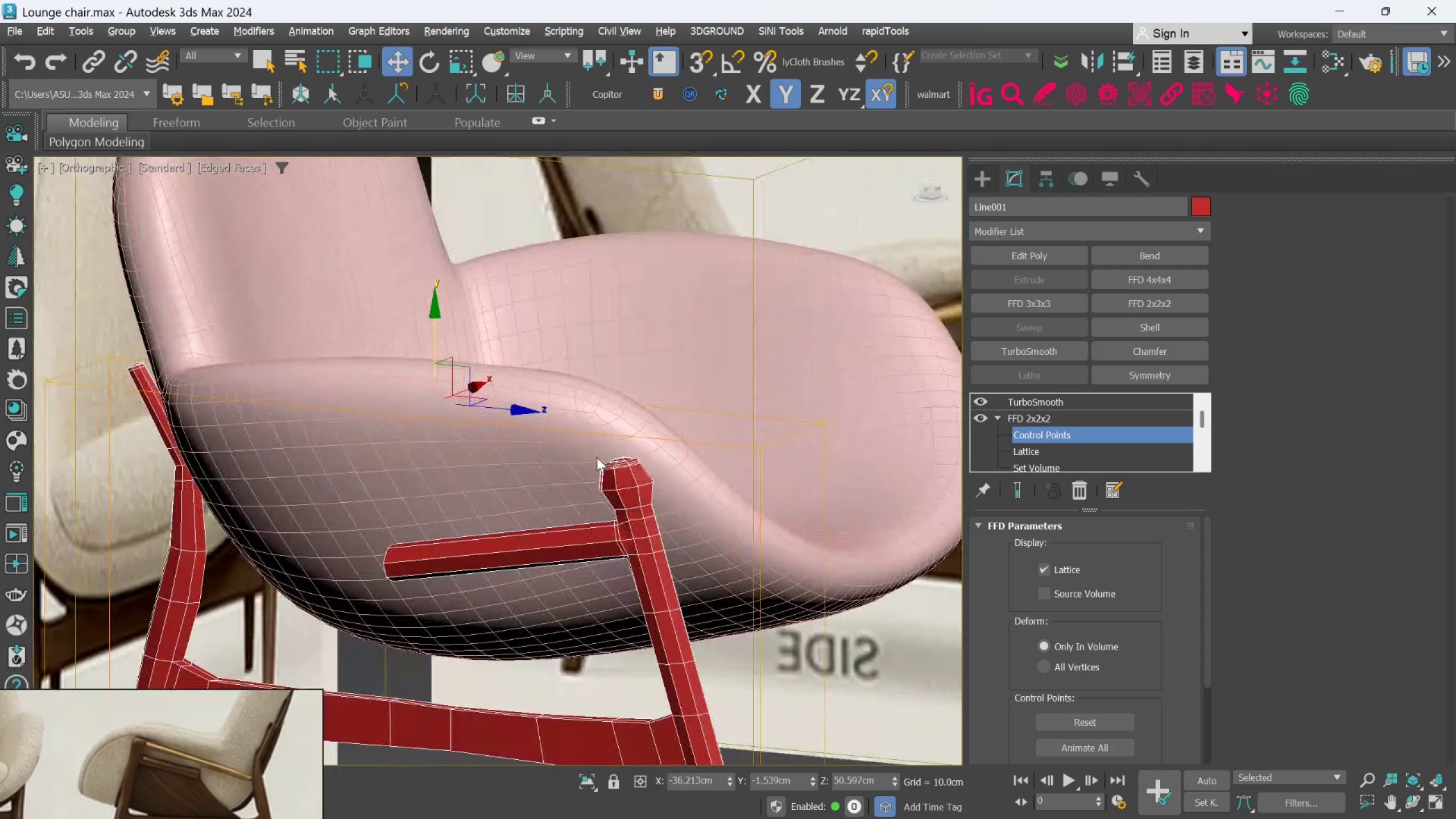 
hold_key(key=AltLeft, duration=0.95)
 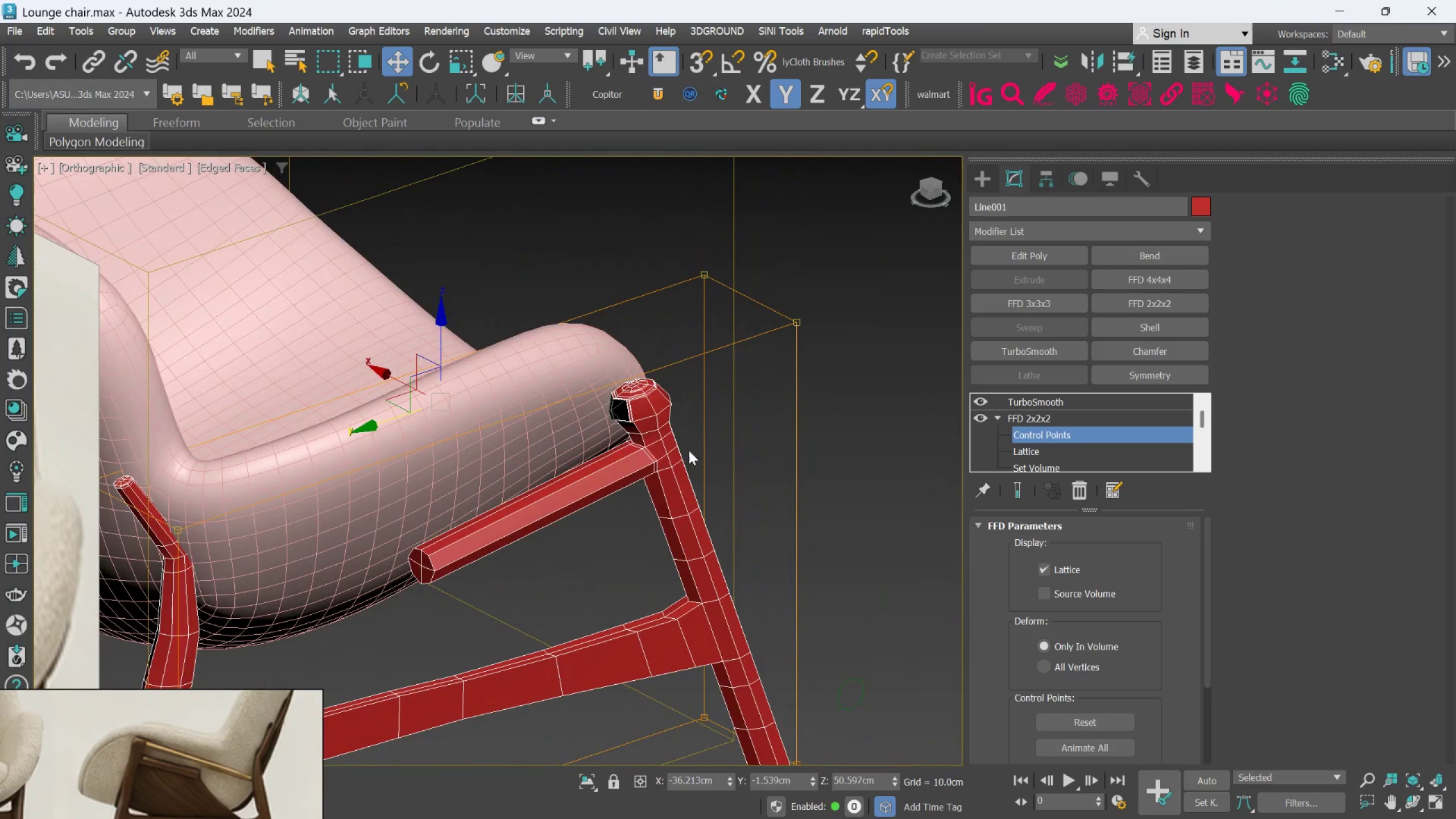 
hold_key(key=AltLeft, duration=0.75)
 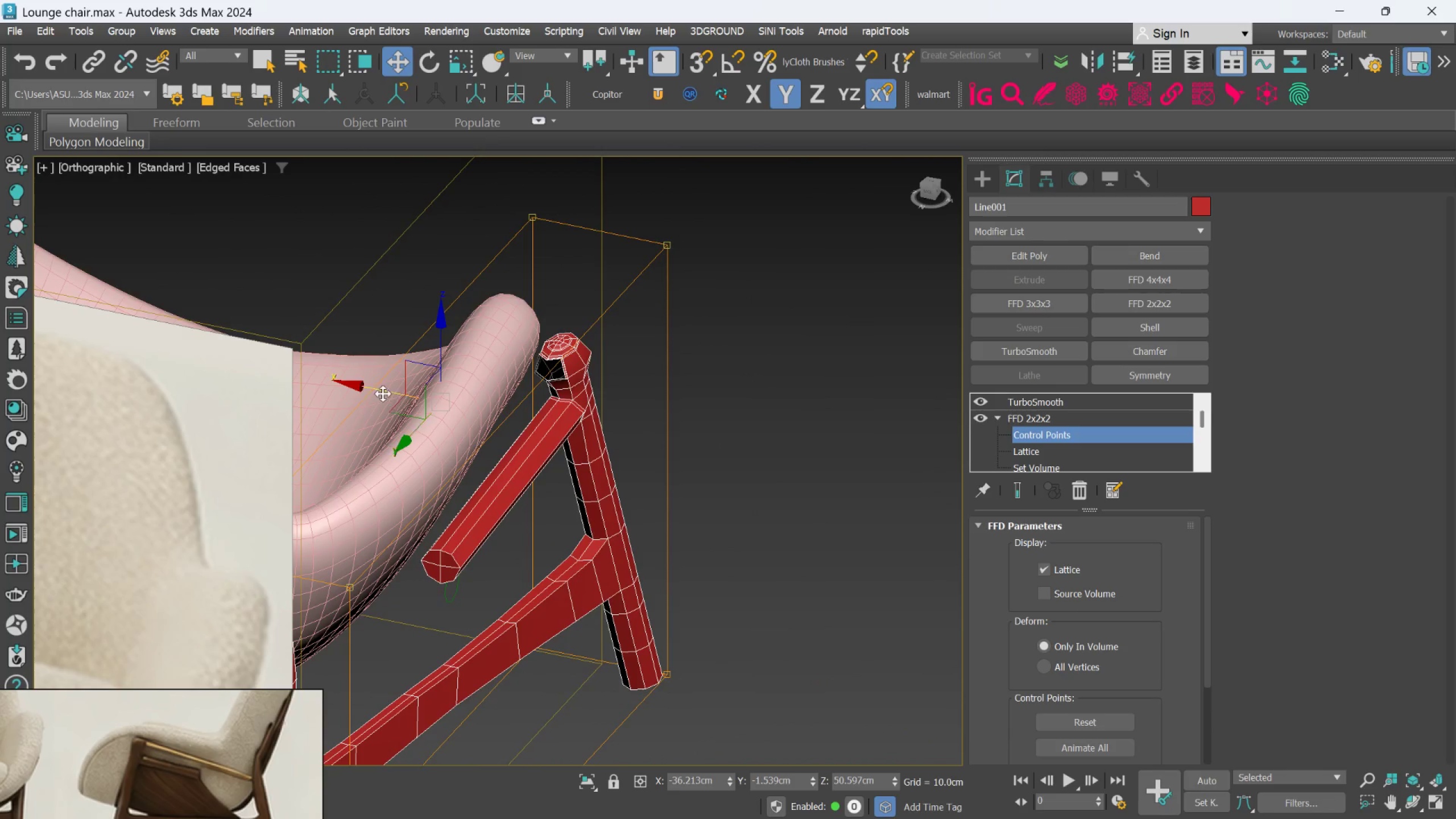 
left_click_drag(start_coordinate=[379, 387], to_coordinate=[364, 386])
 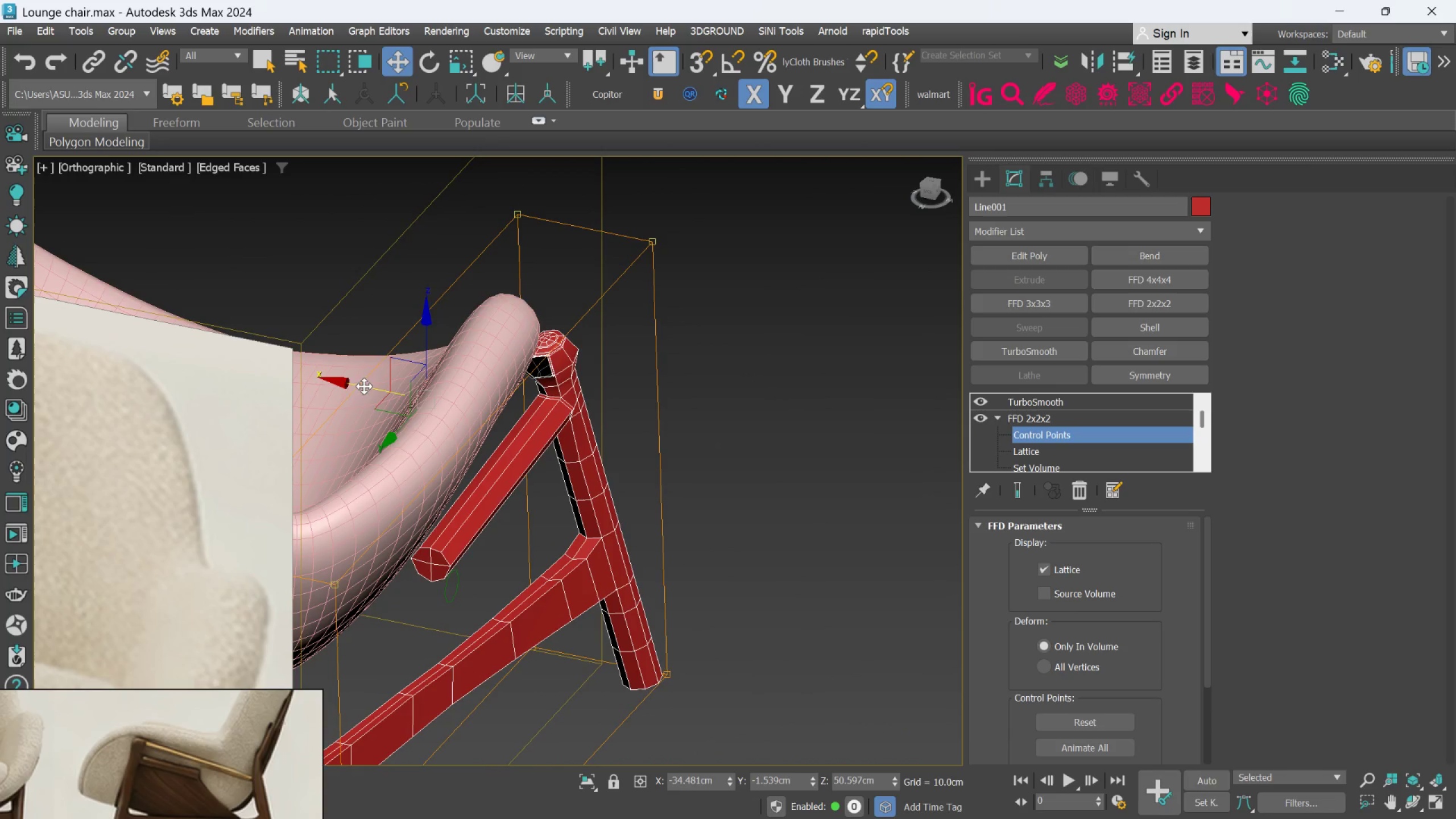 
hold_key(key=AltLeft, duration=1.53)
 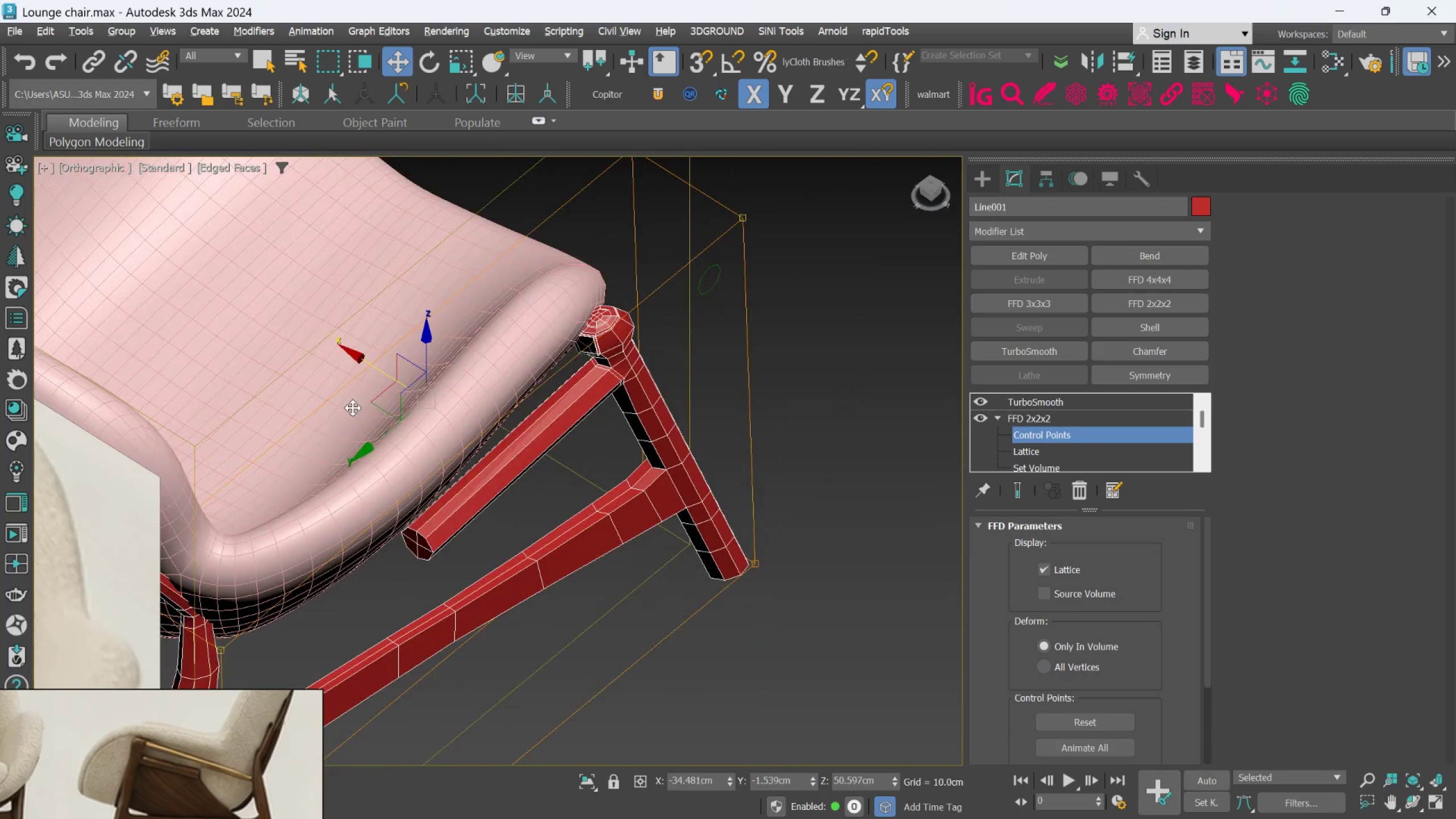 
hold_key(key=AltLeft, duration=0.55)
 